 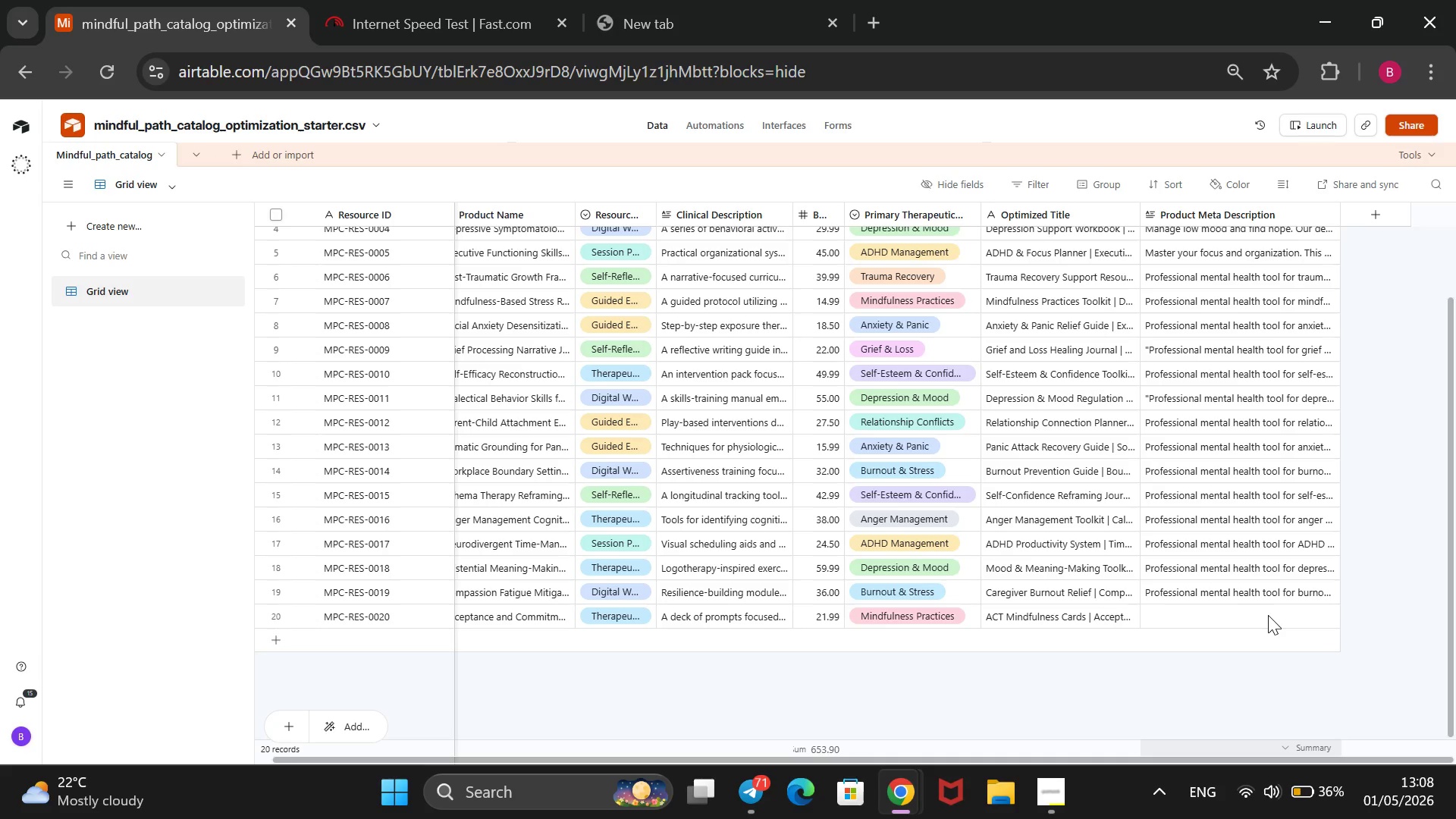 
type(Prose)
key(Backspace)
key(Backspace)
 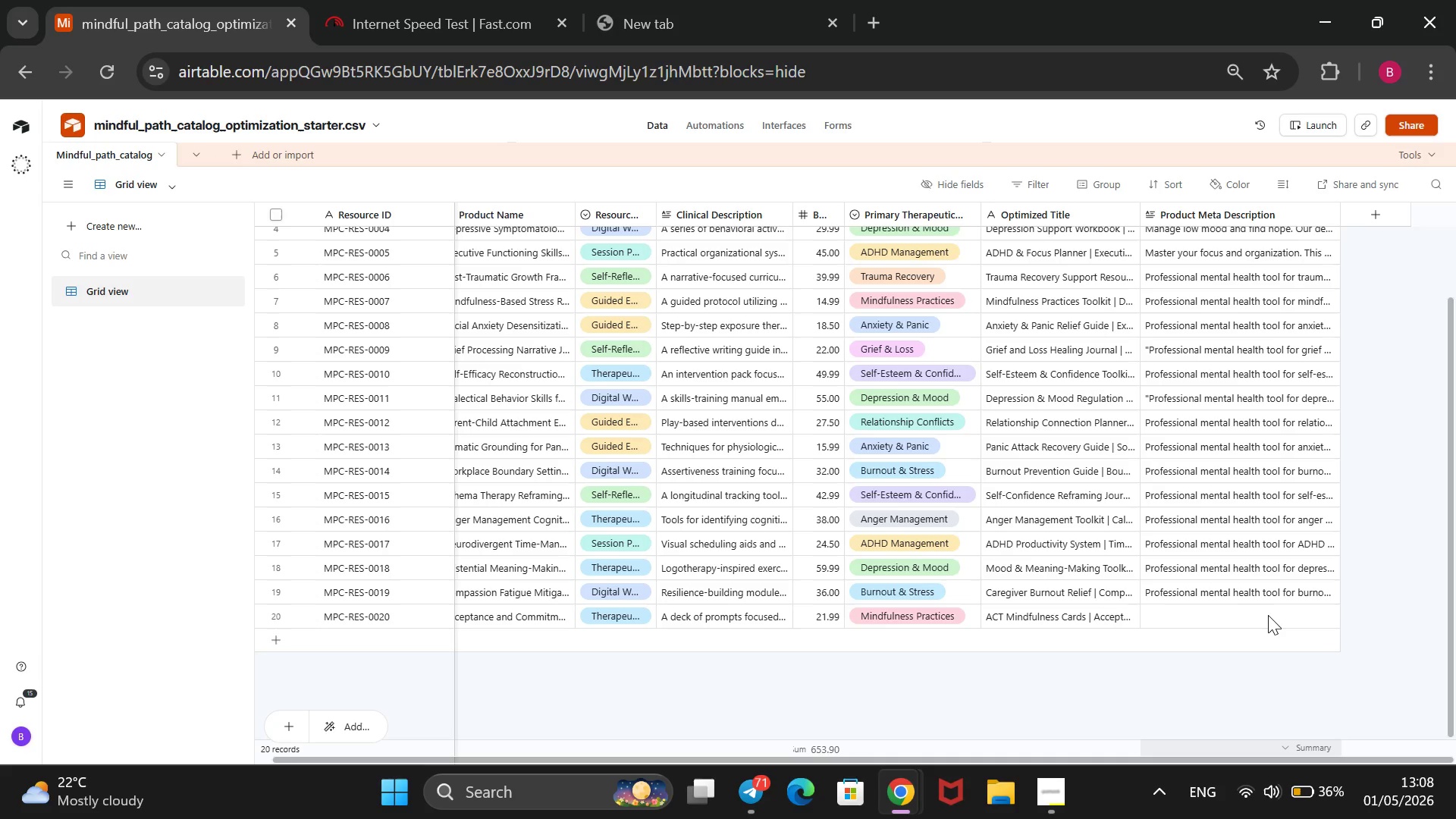 
wait(8.41)
 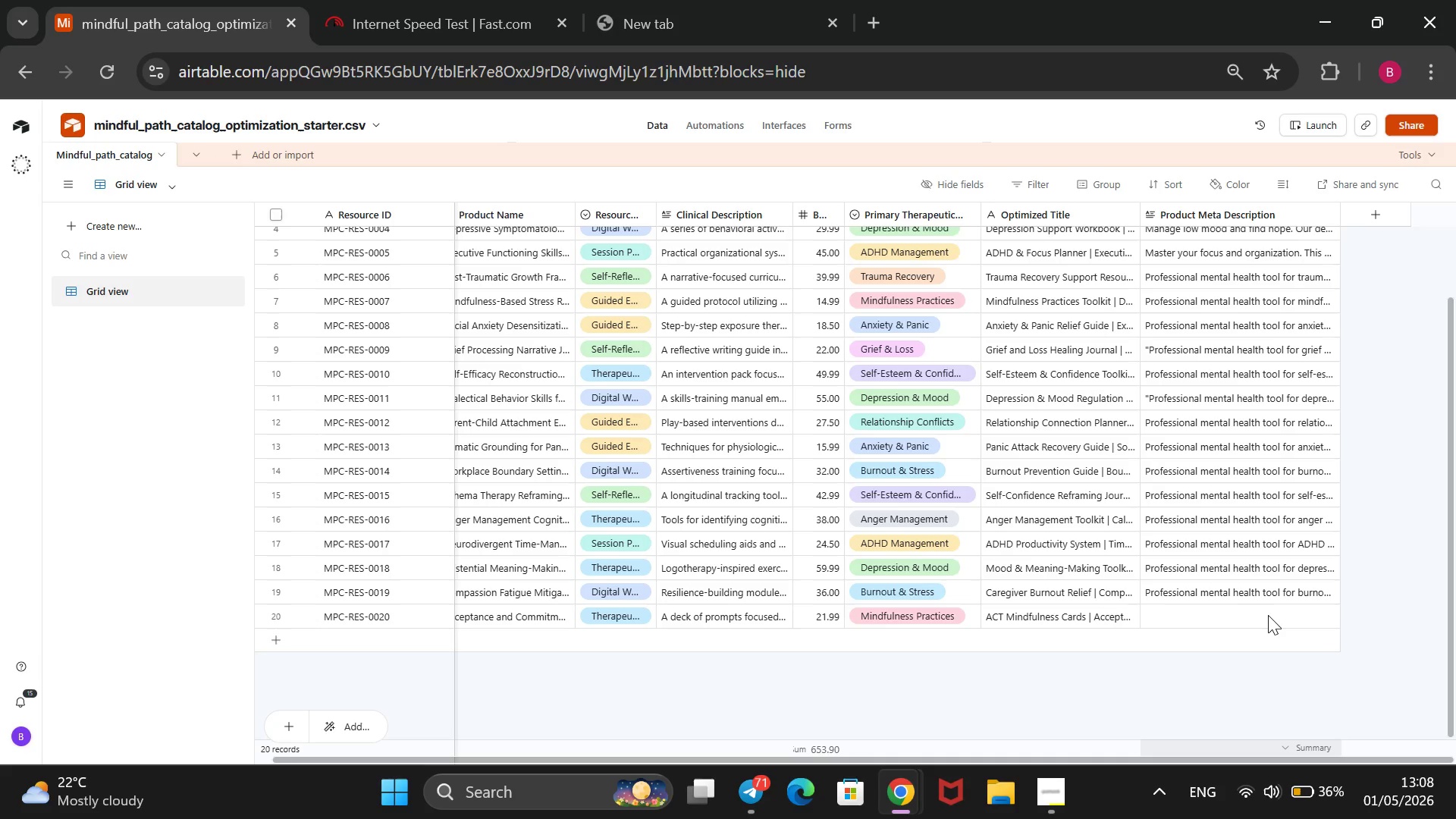 
double_click([1268, 610])
 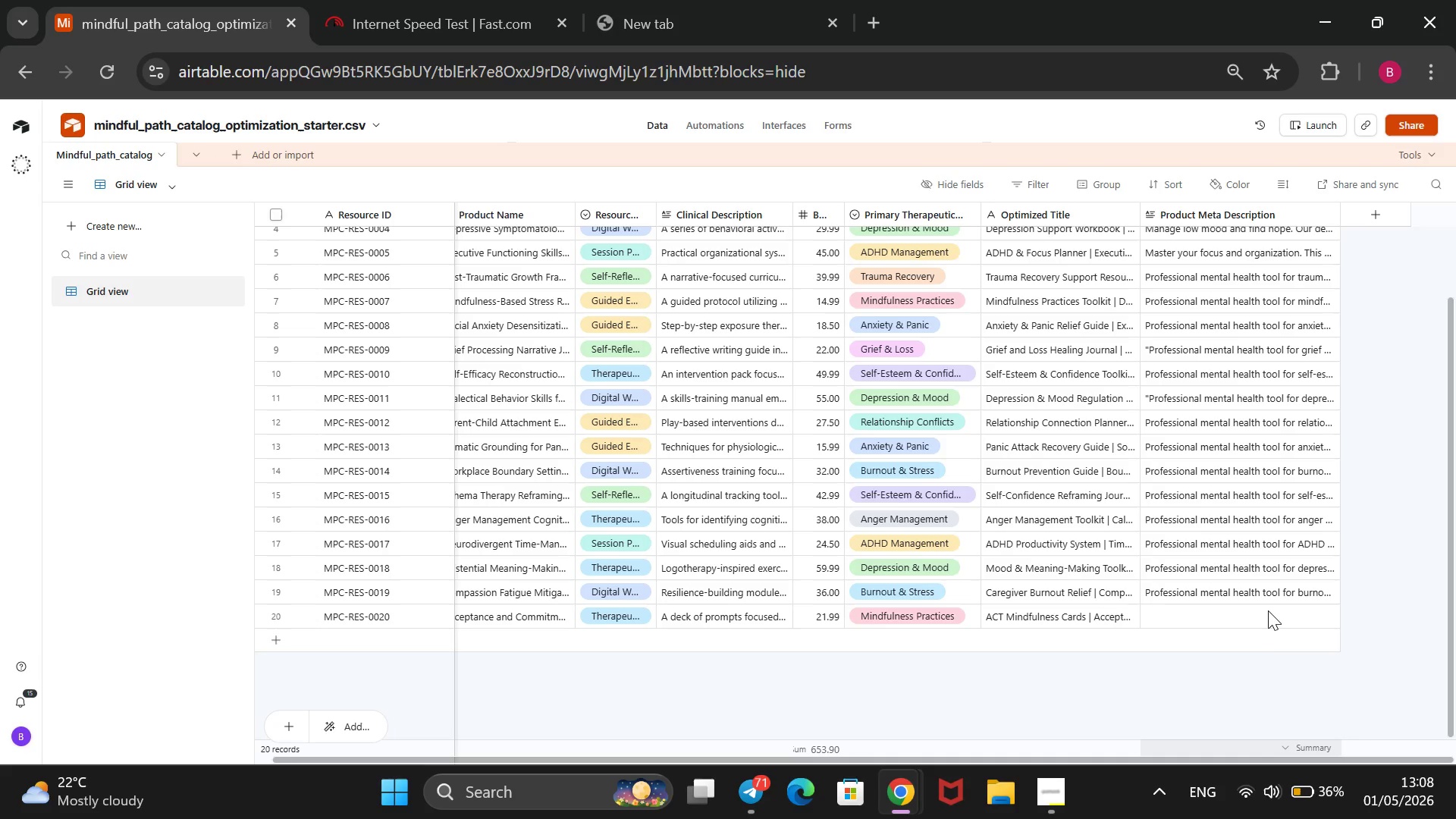 
triple_click([1268, 610])
 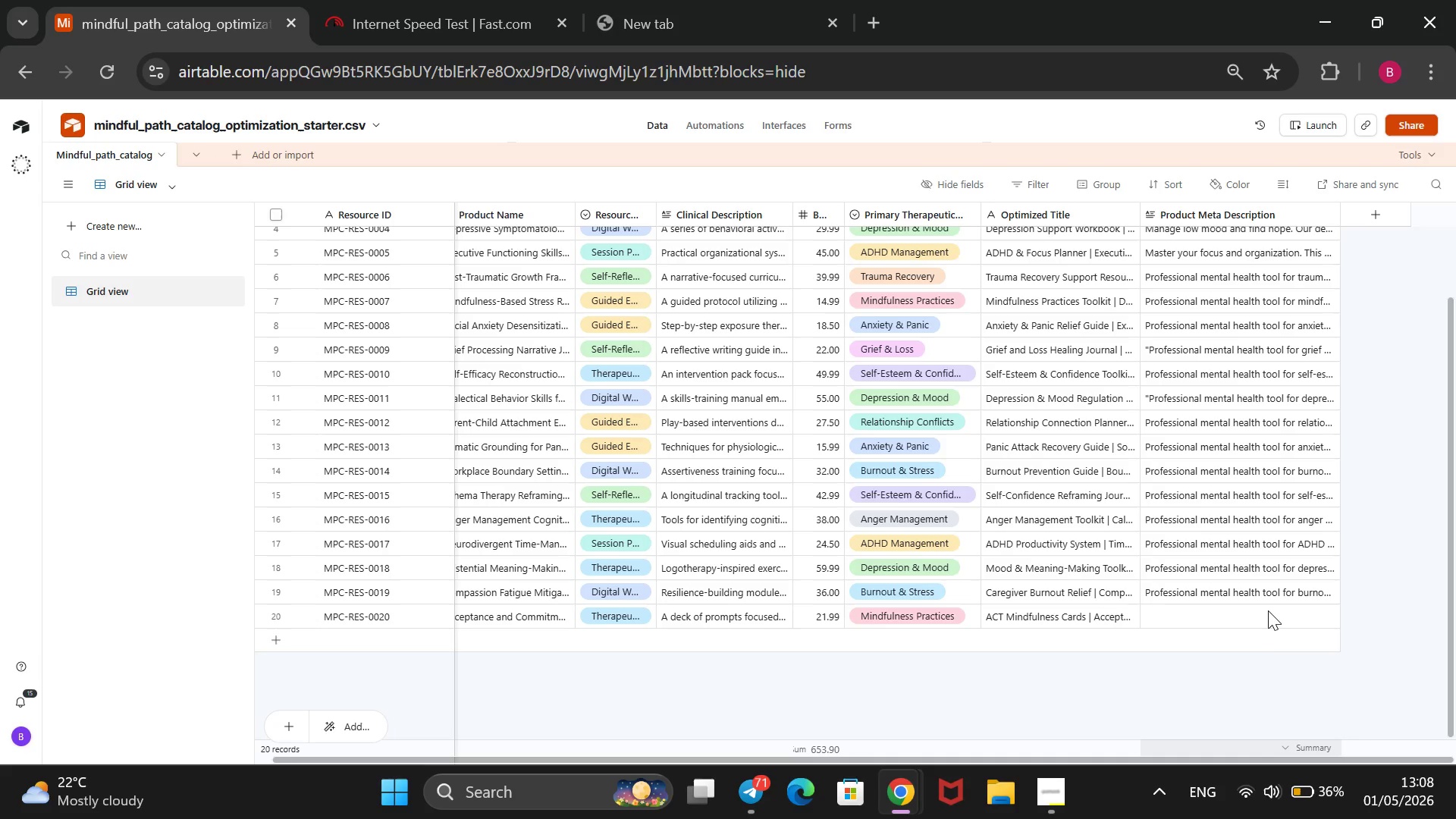 
double_click([1268, 610])
 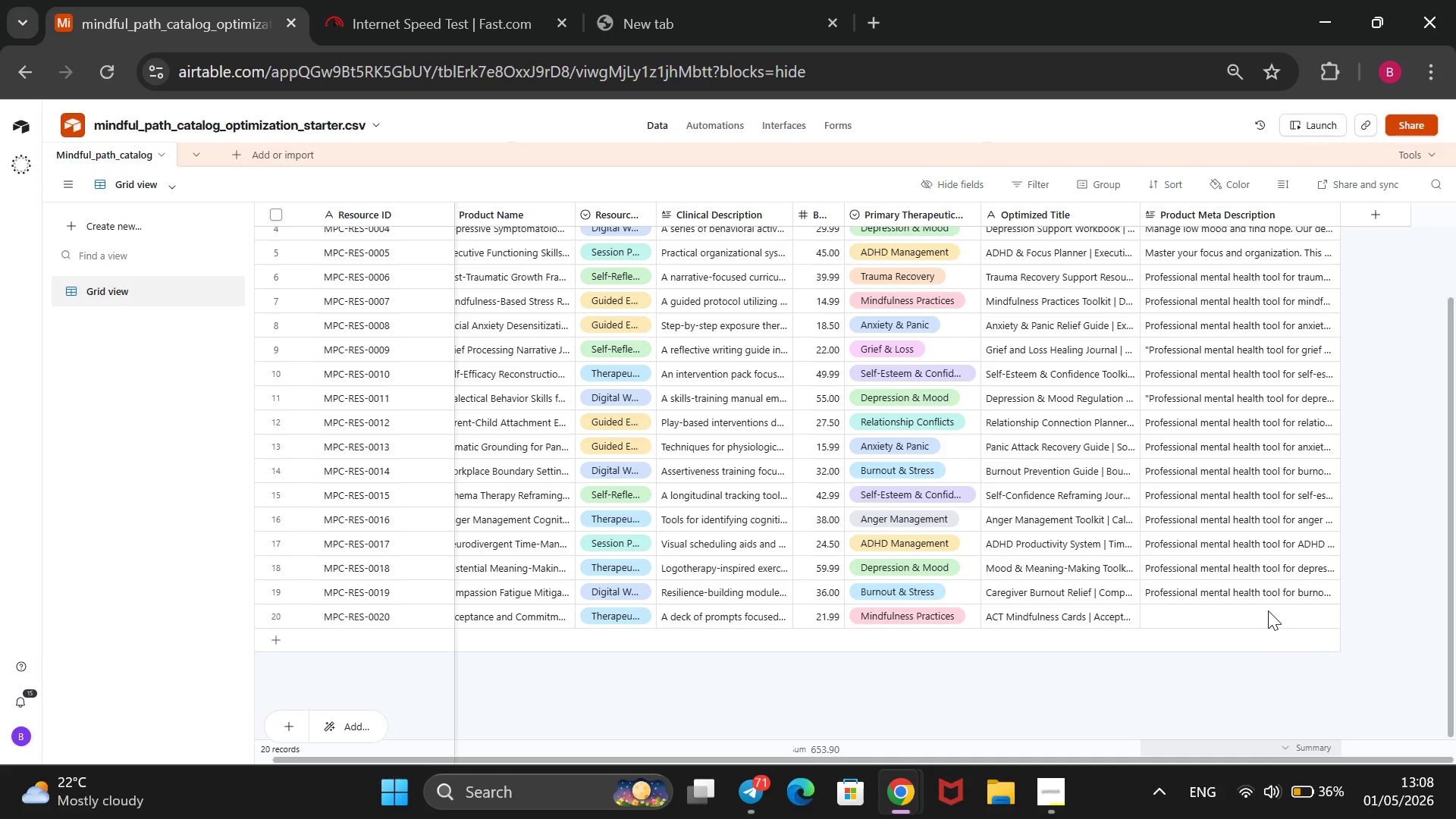 
triple_click([1268, 610])
 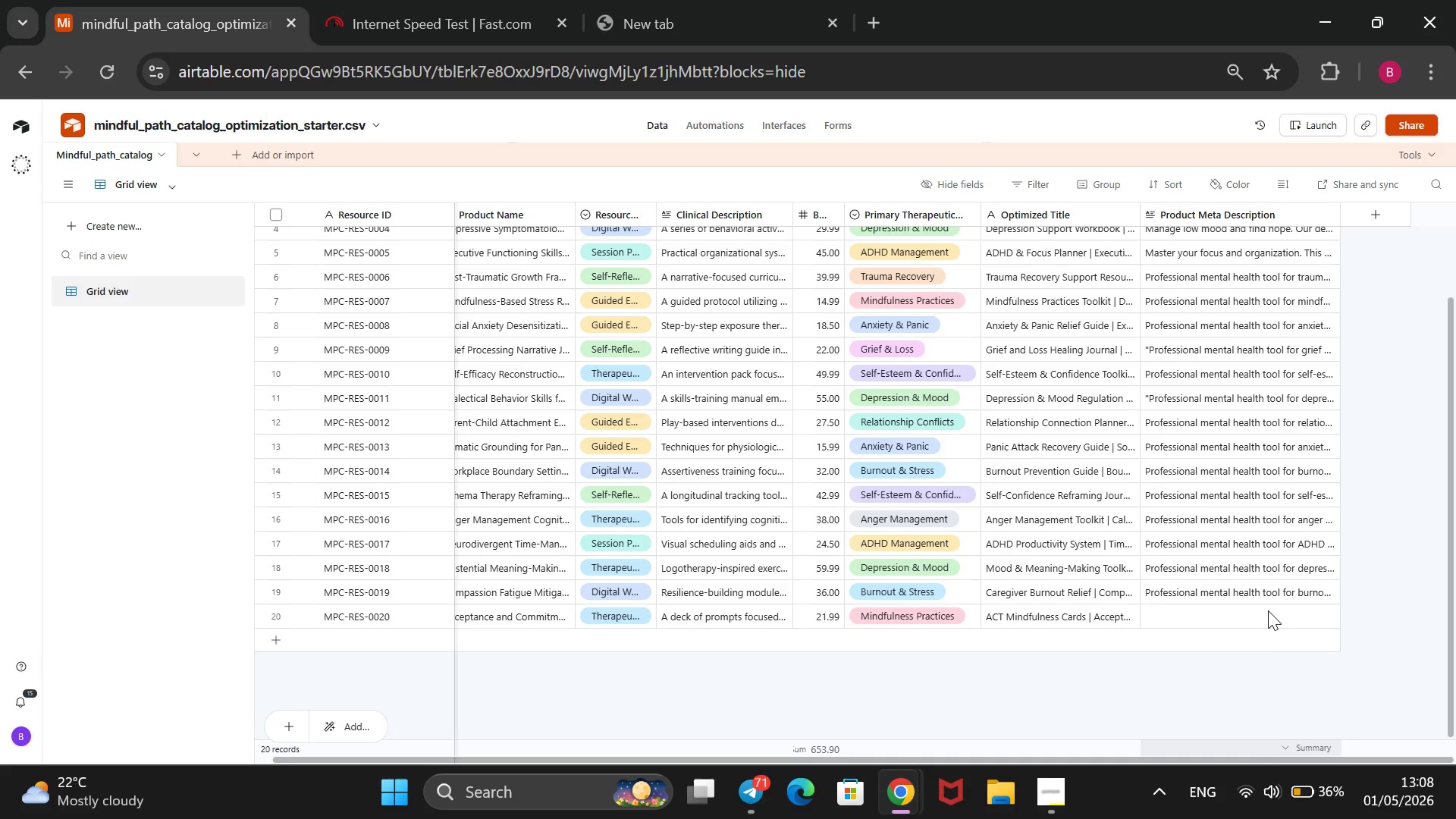 
triple_click([1268, 610])
 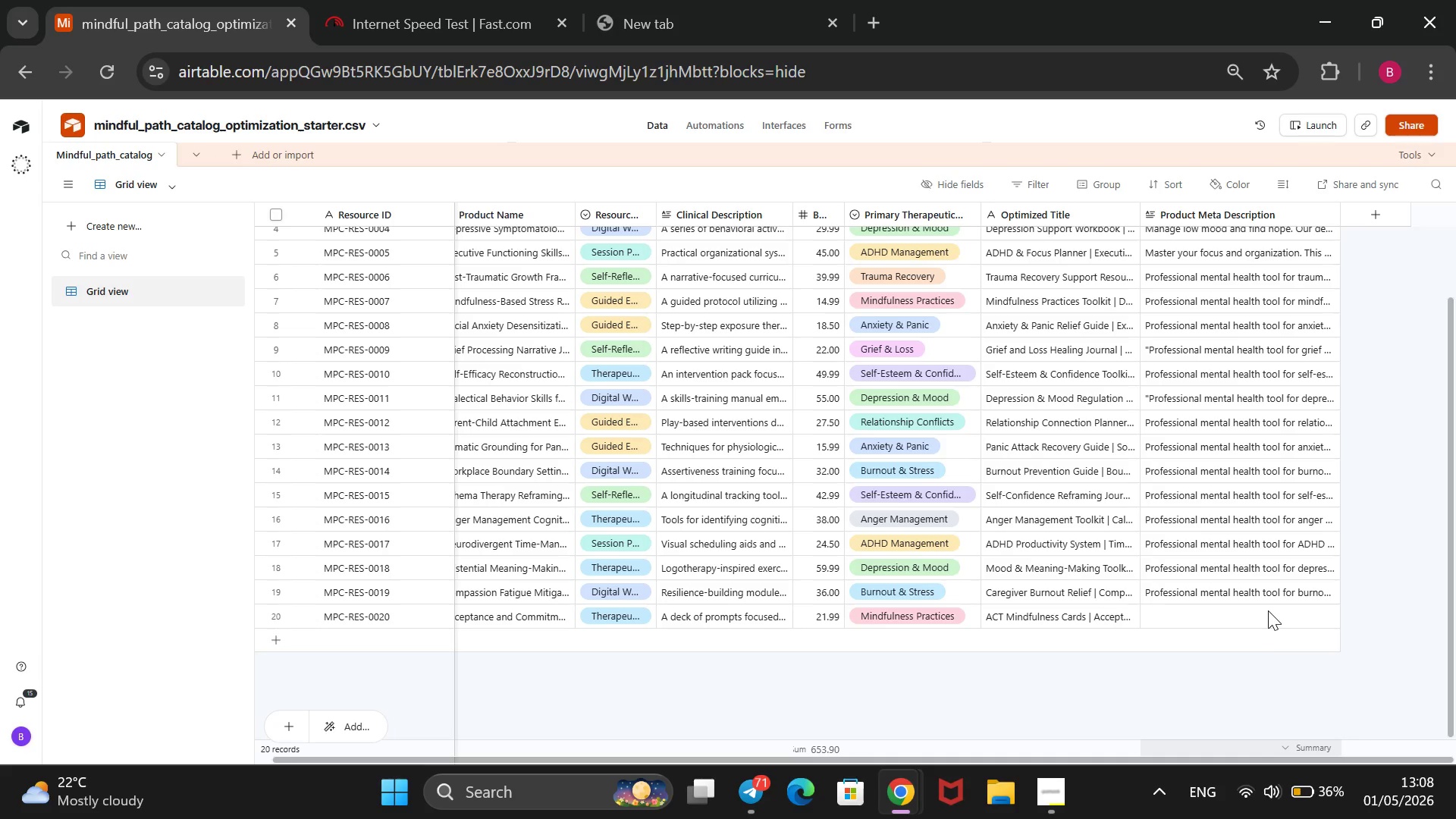 
scroll: coordinate [1268, 610], scroll_direction: up, amount: 2.0
 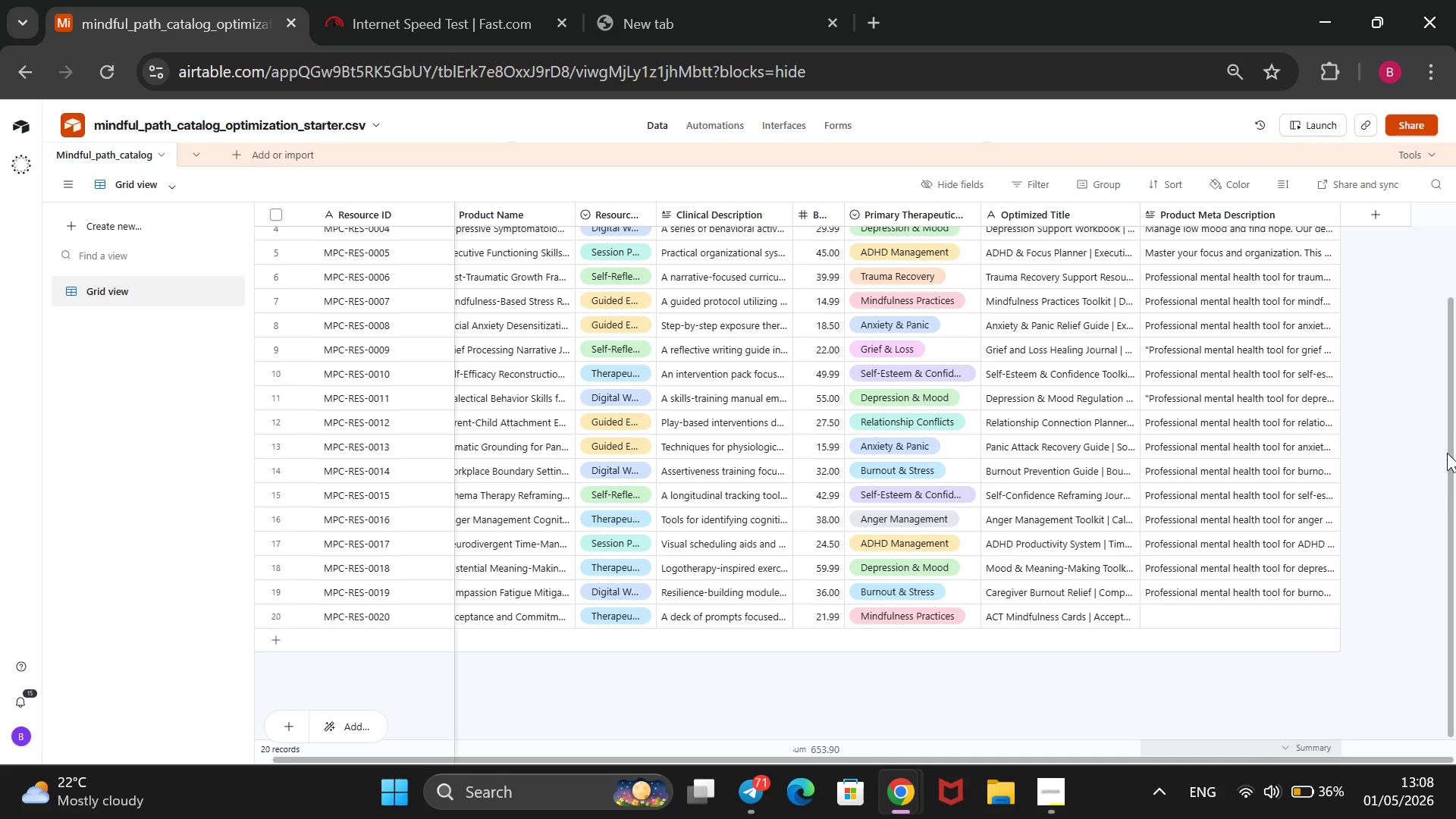 
scroll: coordinate [1437, 465], scroll_direction: none, amount: 0.0
 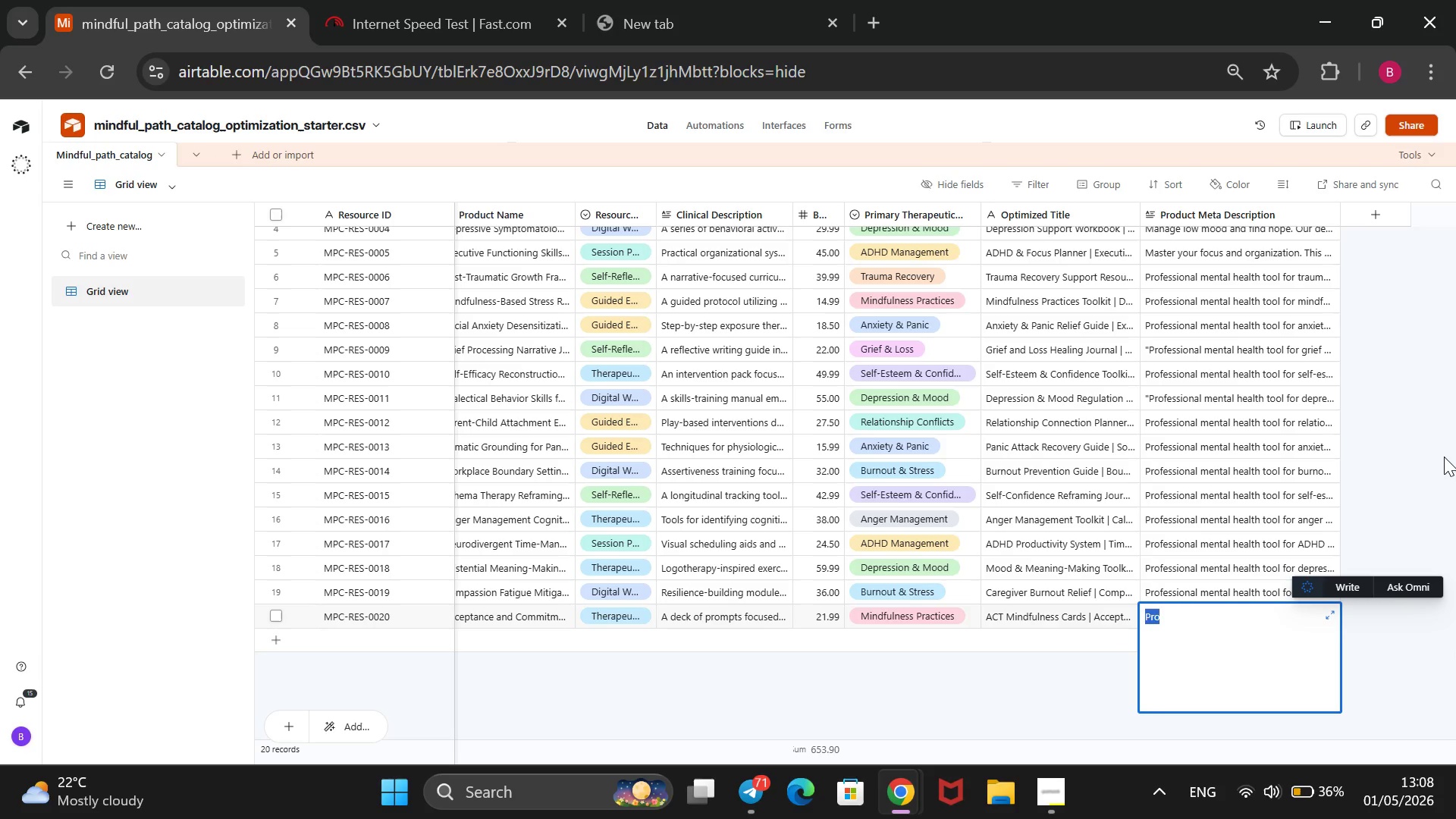 
key(CapsLock)
 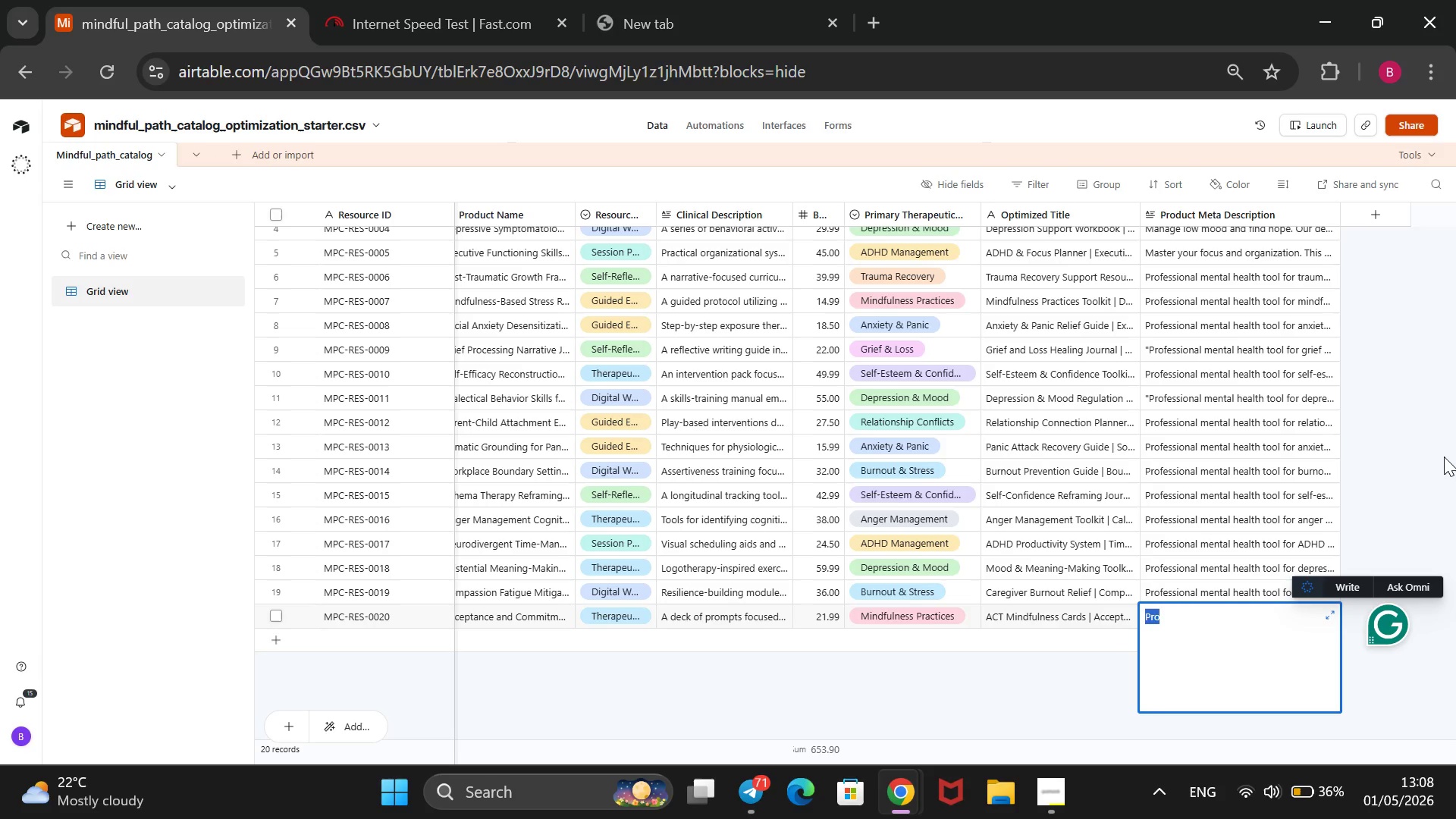 
key(P)
 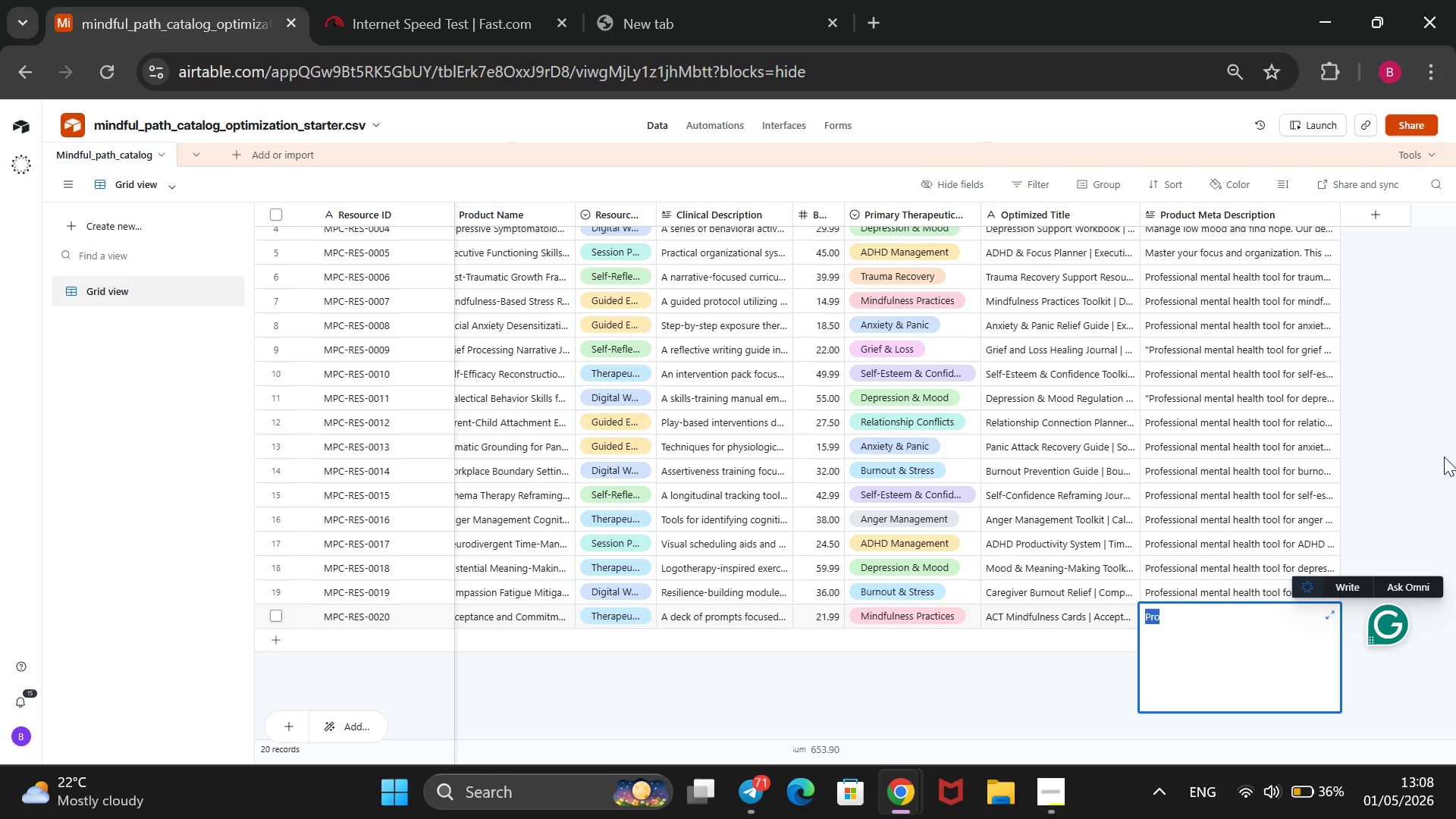 
key(CapsLock)
 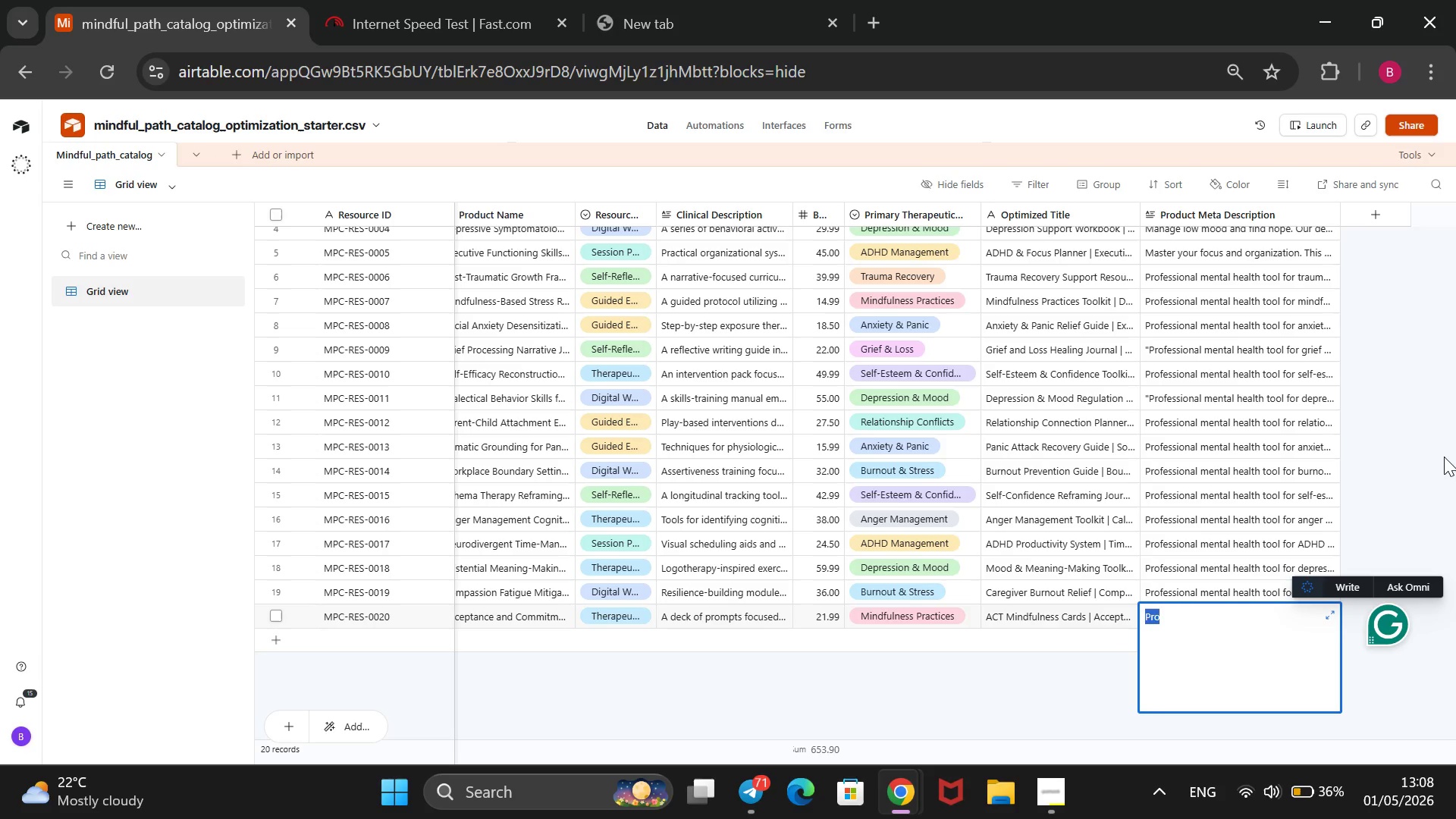 
key(Backspace)
 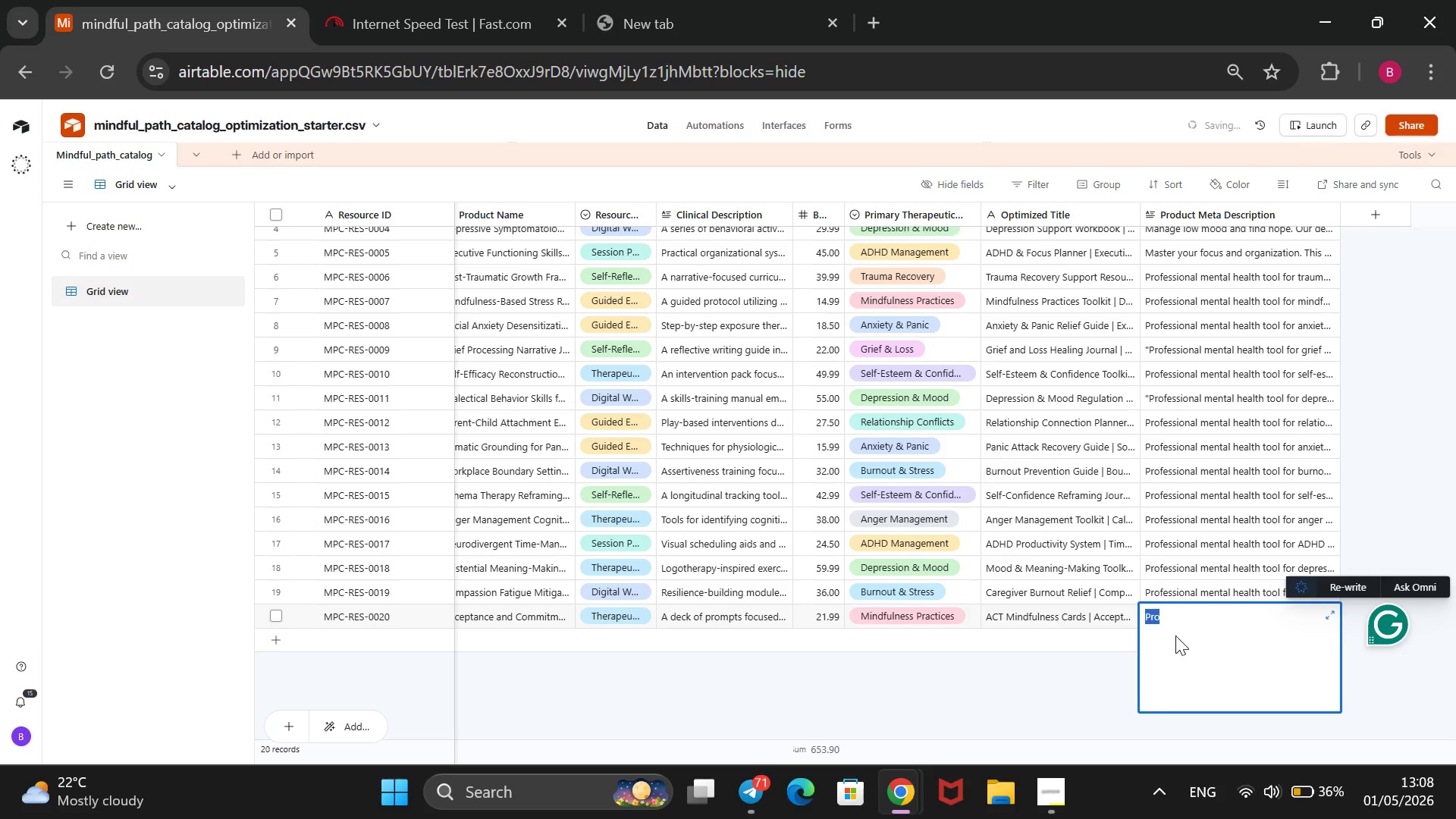 
left_click([1169, 620])
 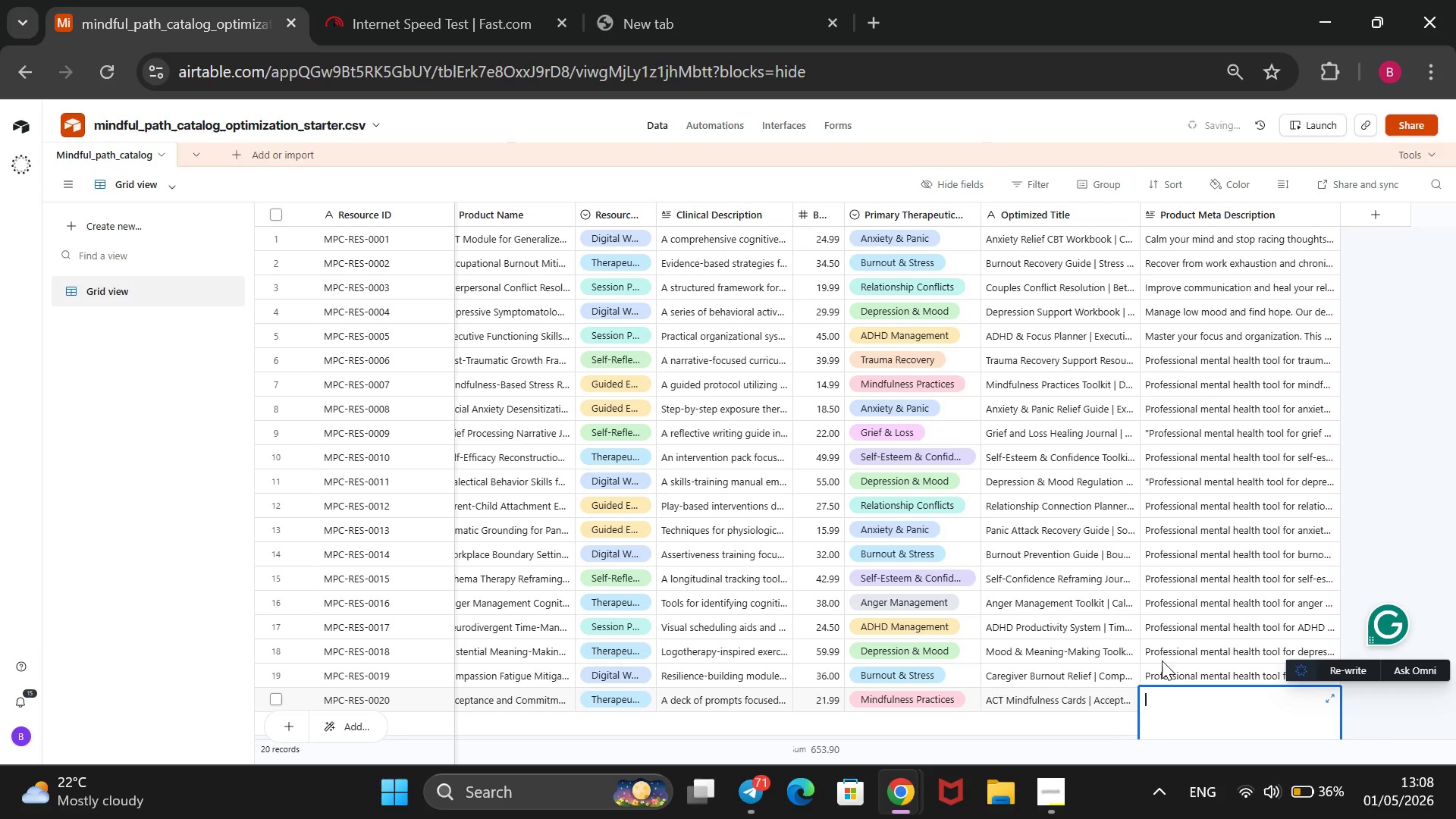 
key(CapsLock)
 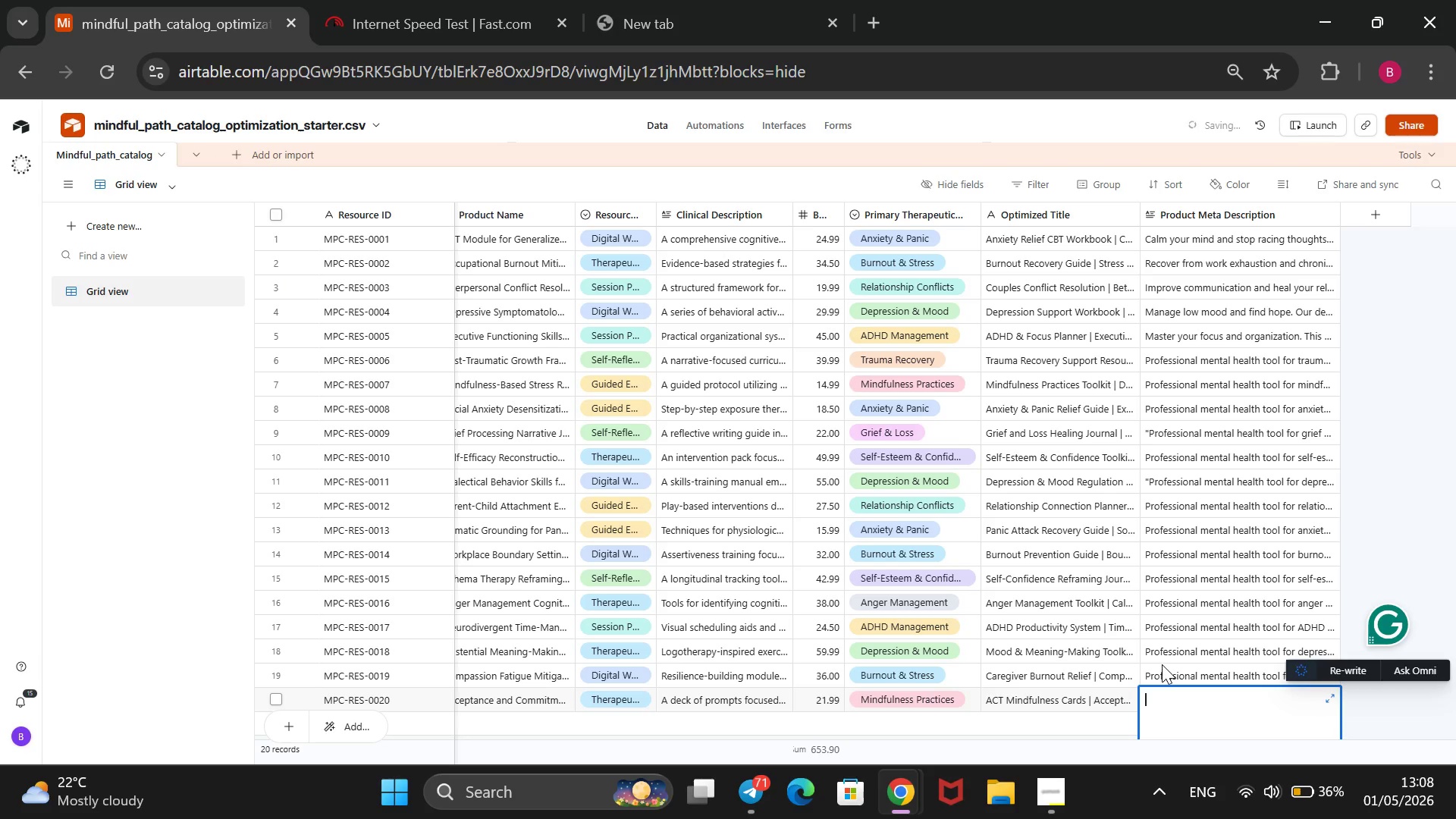 
key(P)
 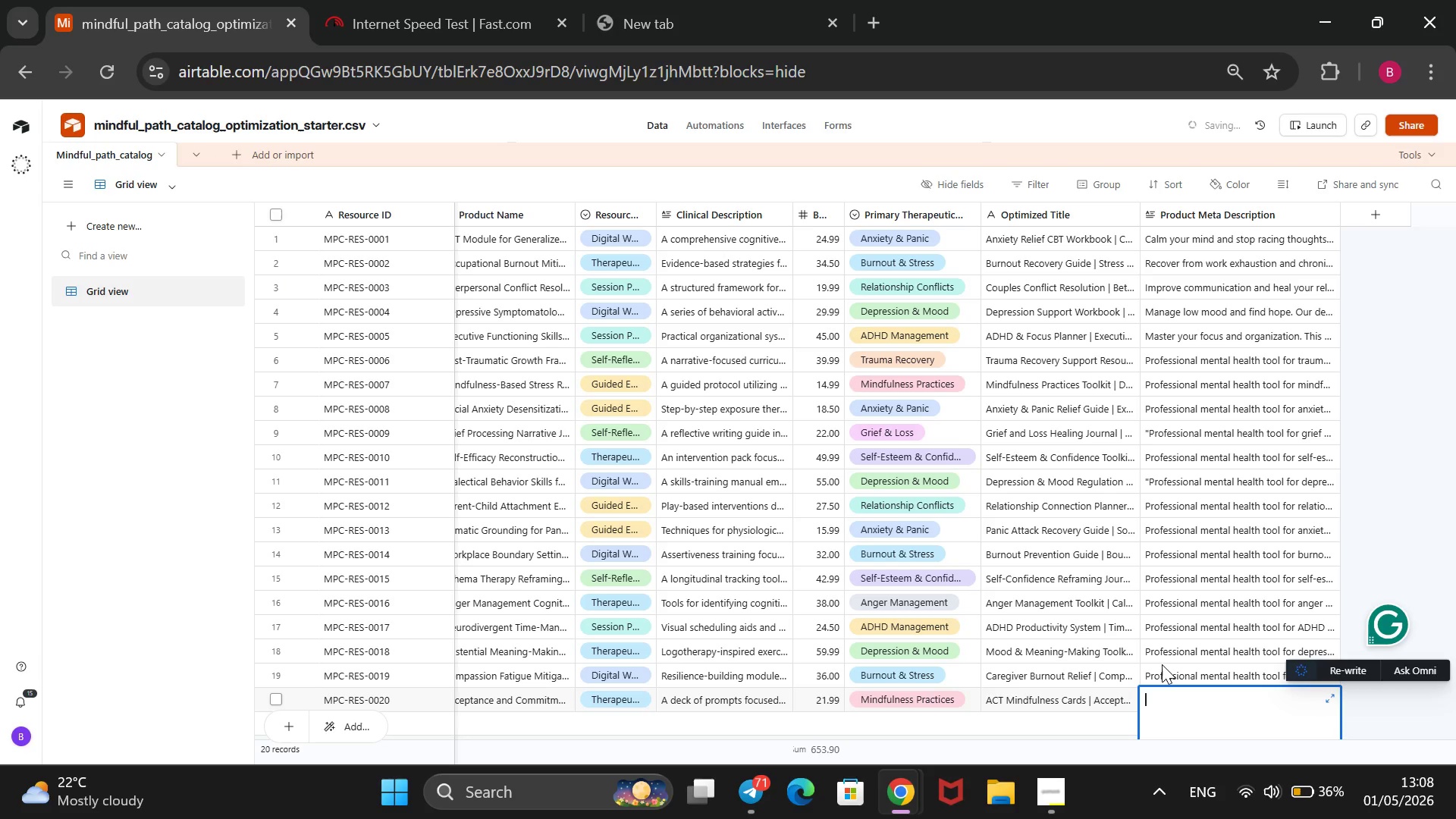 
key(CapsLock)
 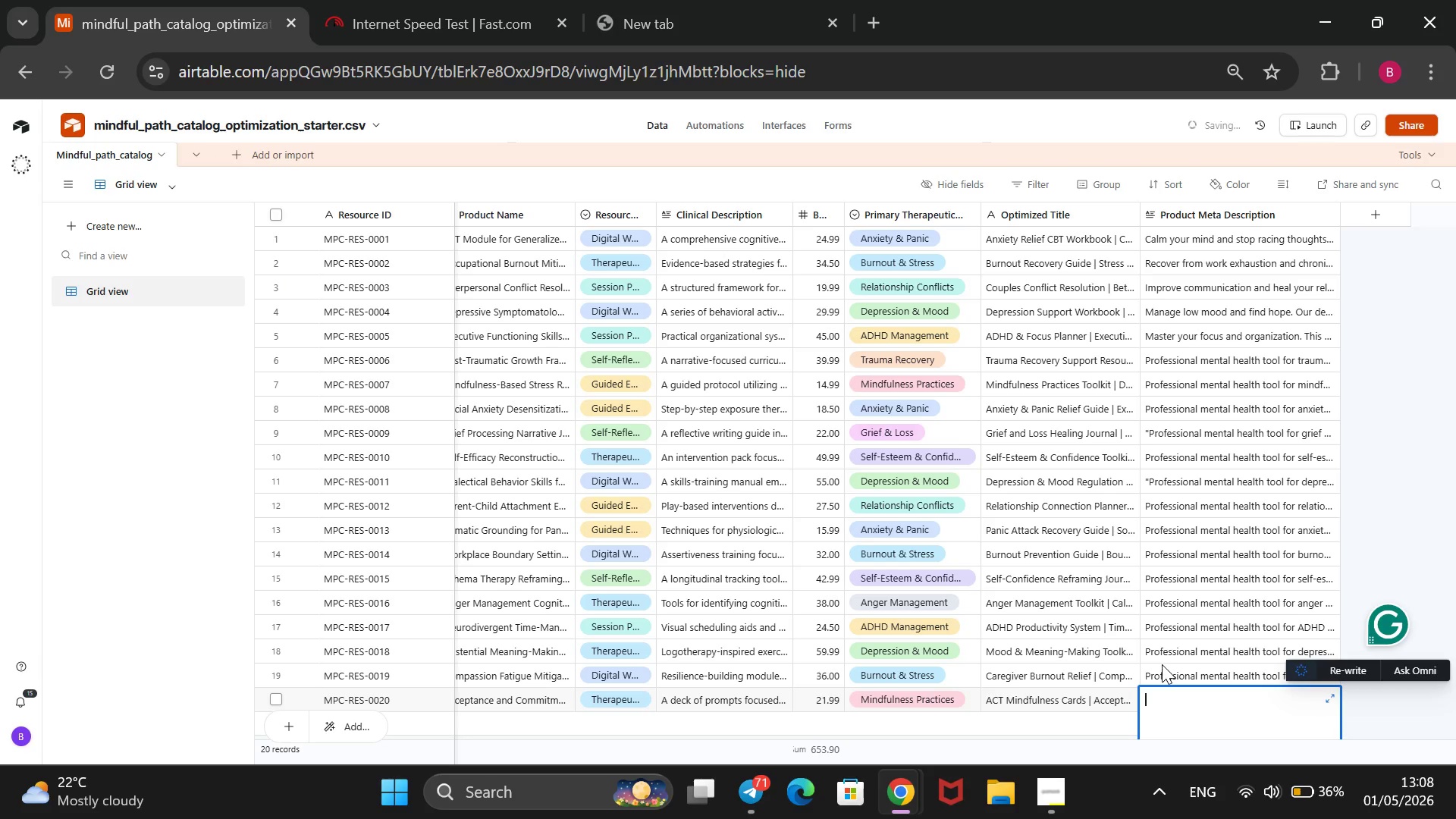 
scroll: coordinate [1162, 664], scroll_direction: down, amount: 39.0
 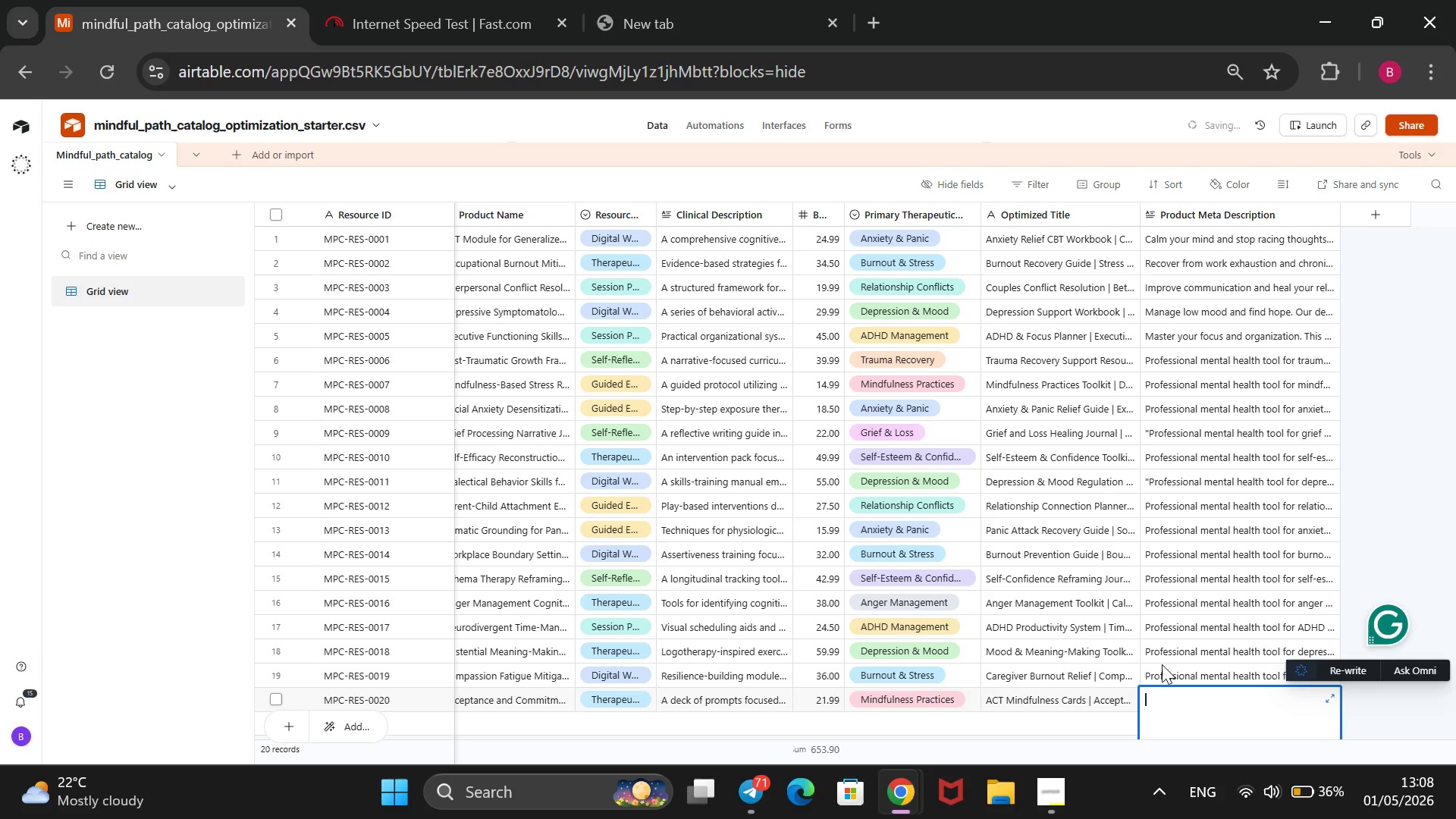 
type(ro)
 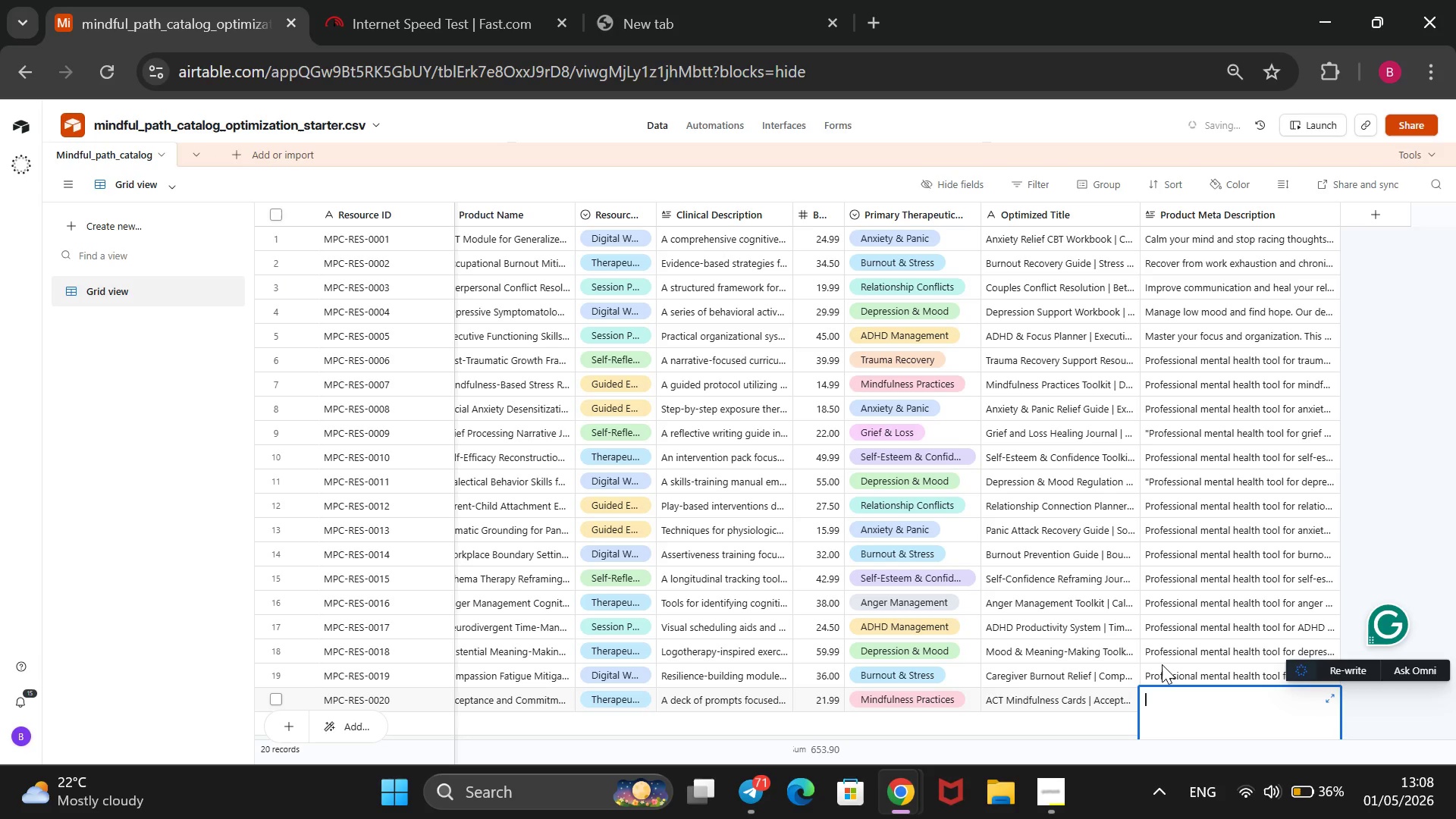 
scroll: coordinate [1162, 664], scroll_direction: none, amount: 0.0
 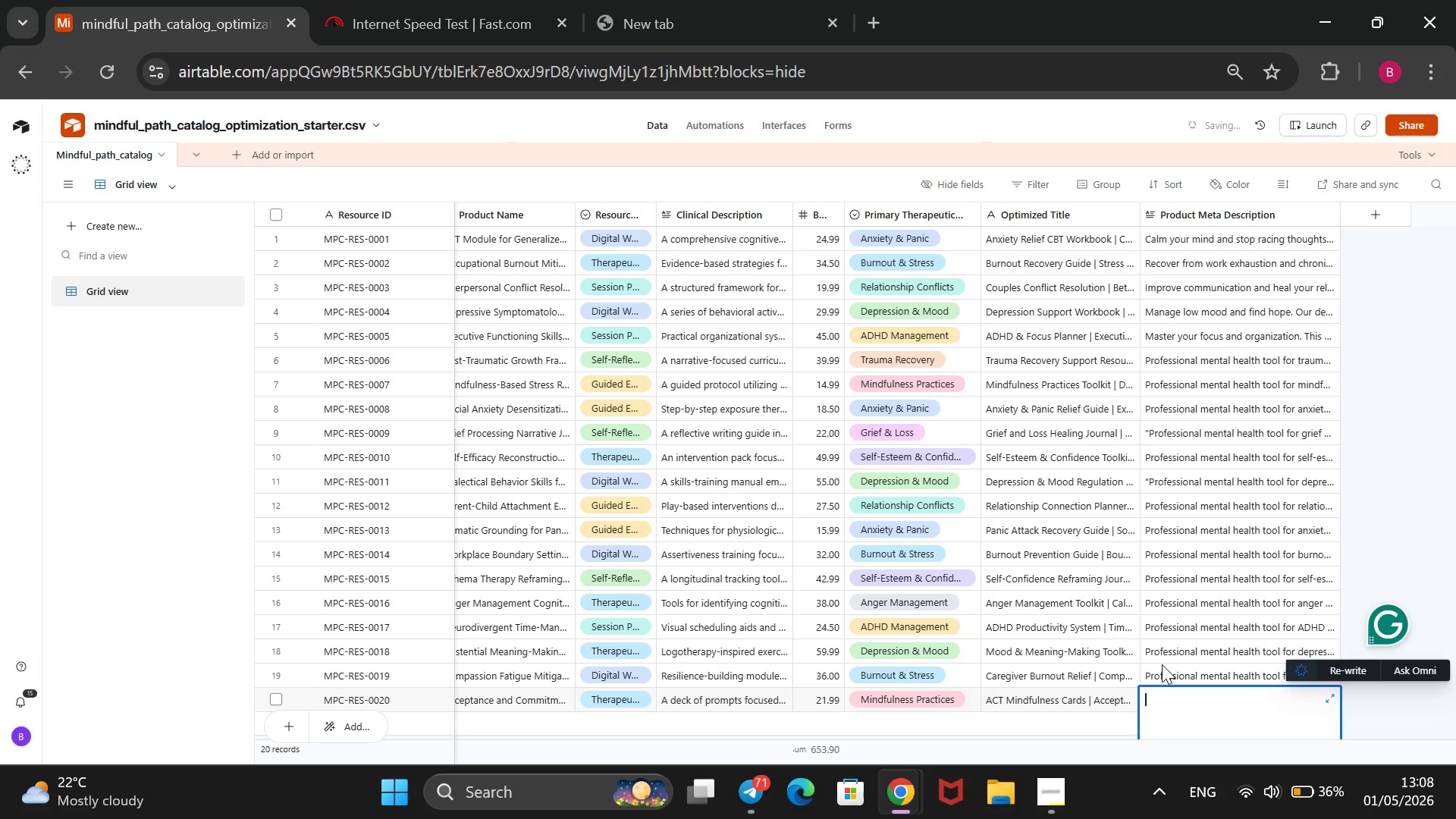 
type(fessional mental health tool for )
 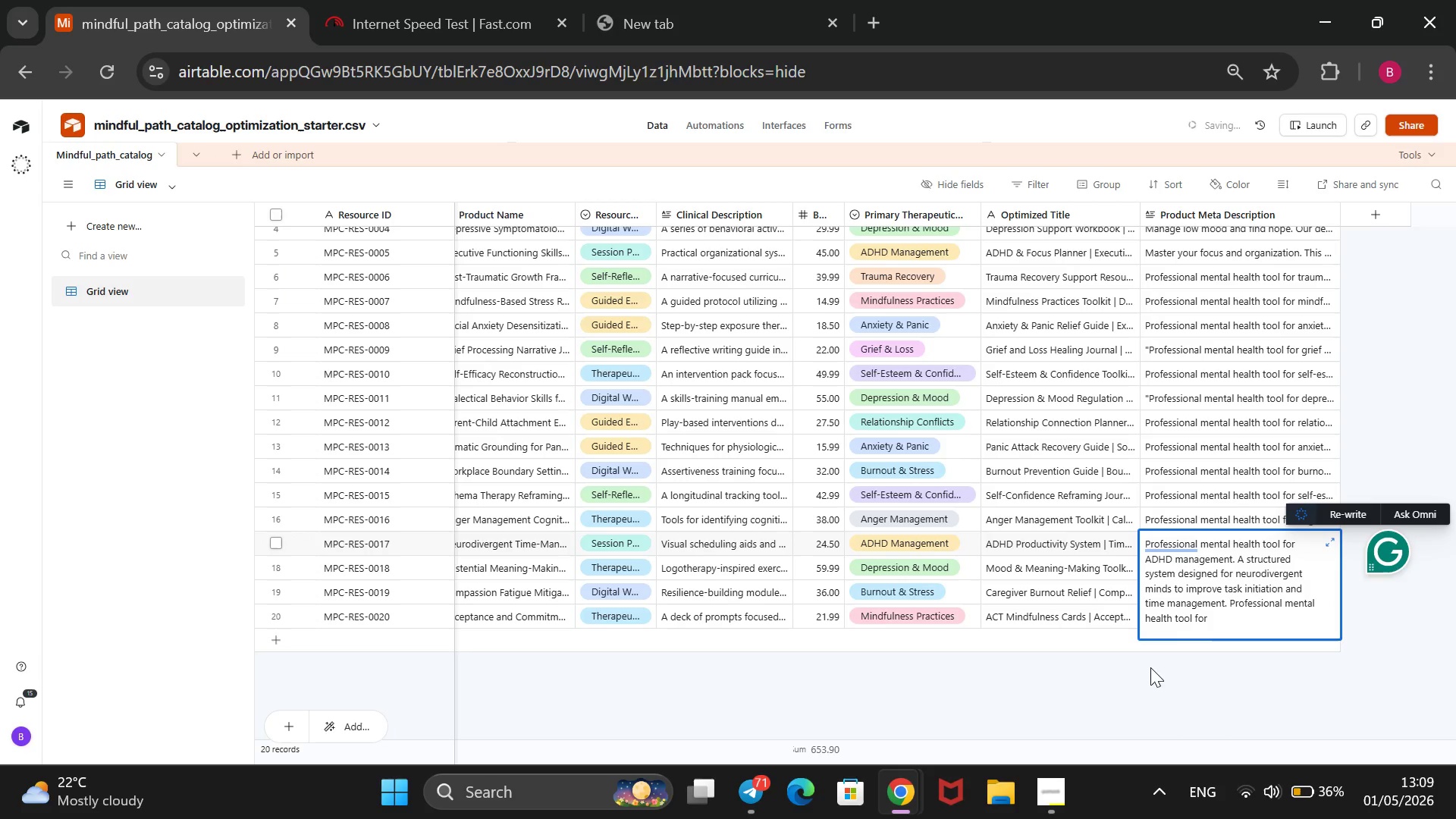 
wait(5.28)
 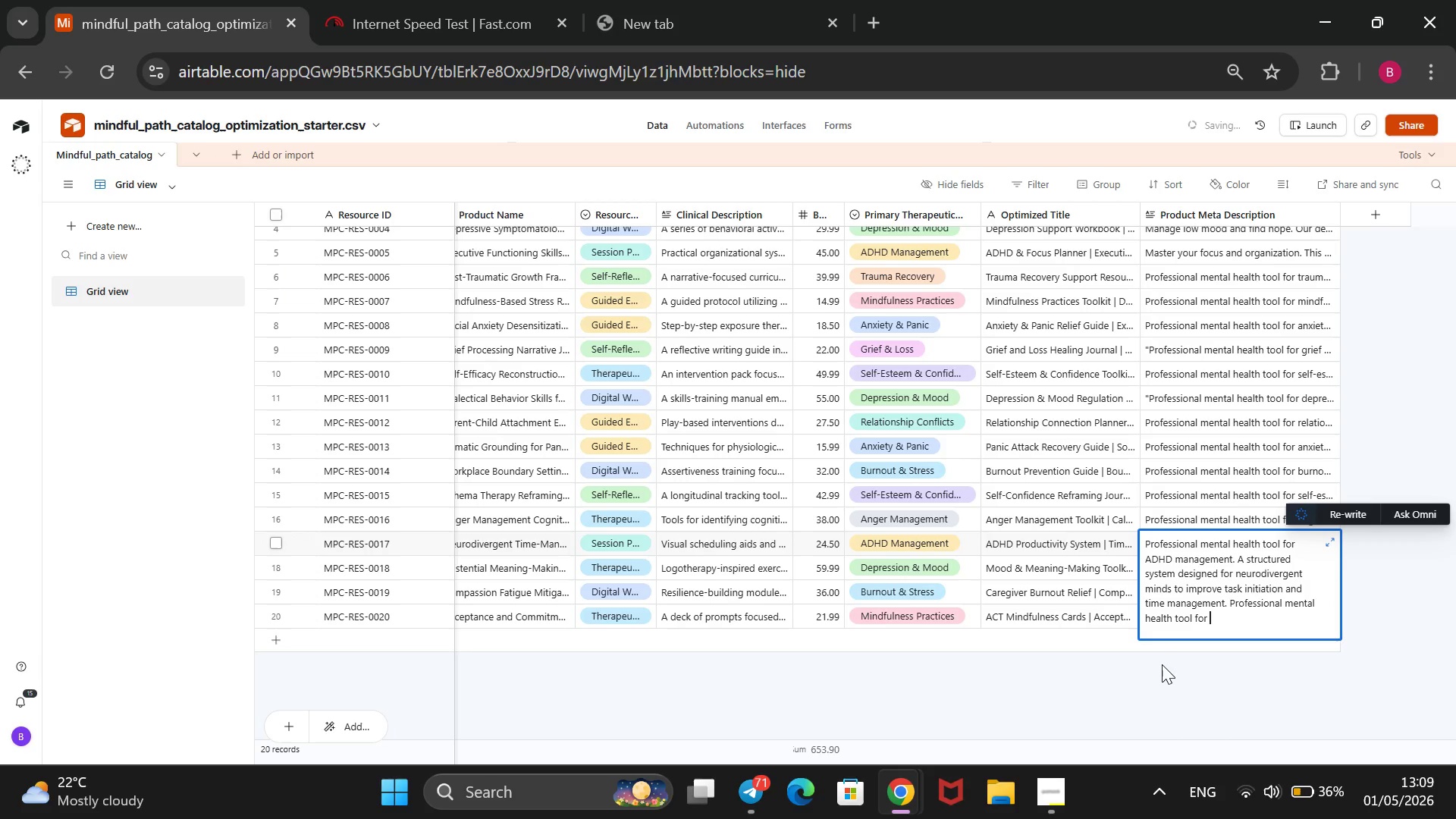 
left_click_drag(start_coordinate=[1208, 620], to_coordinate=[1228, 604])
 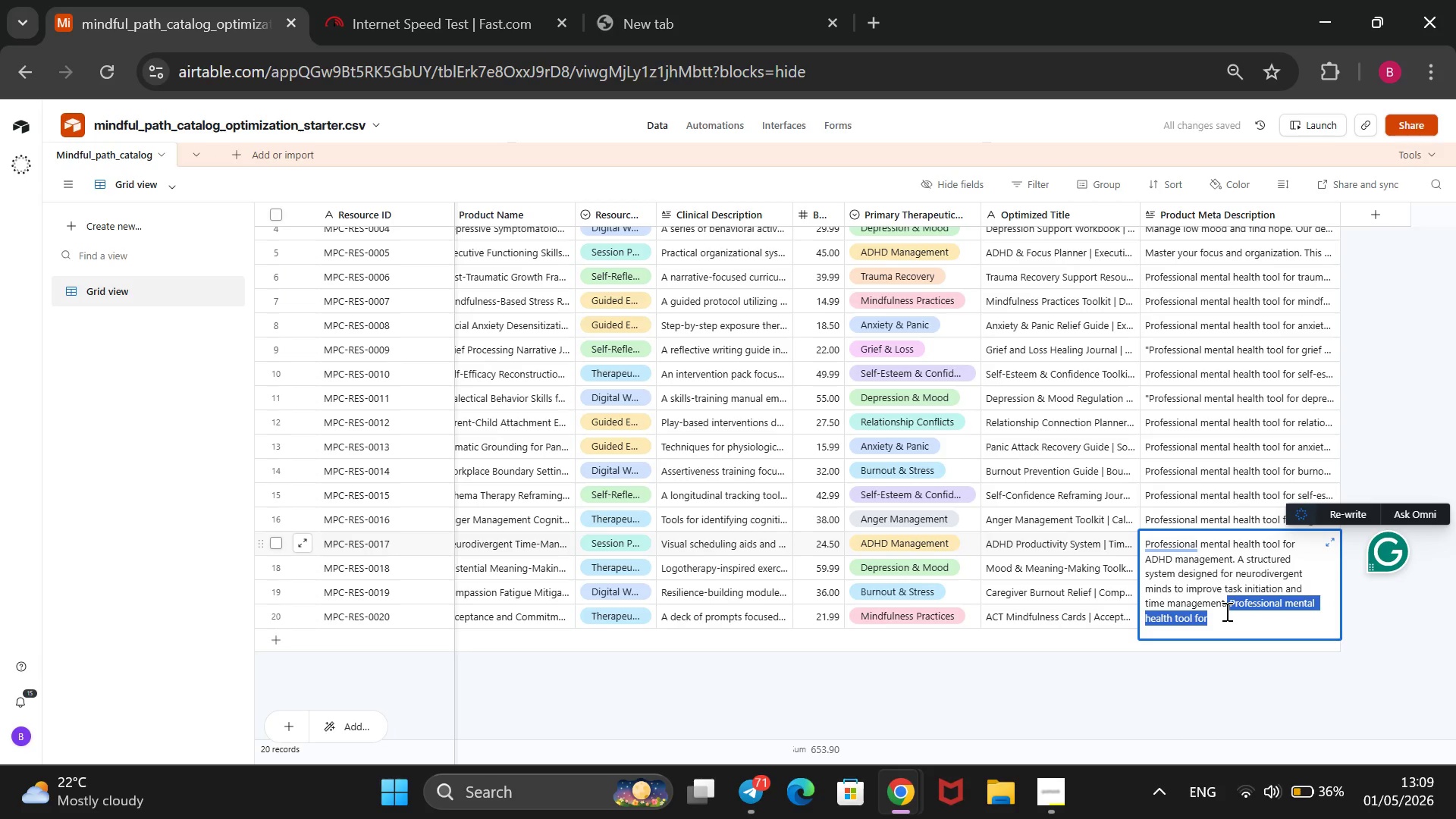 
key(Control+X)
 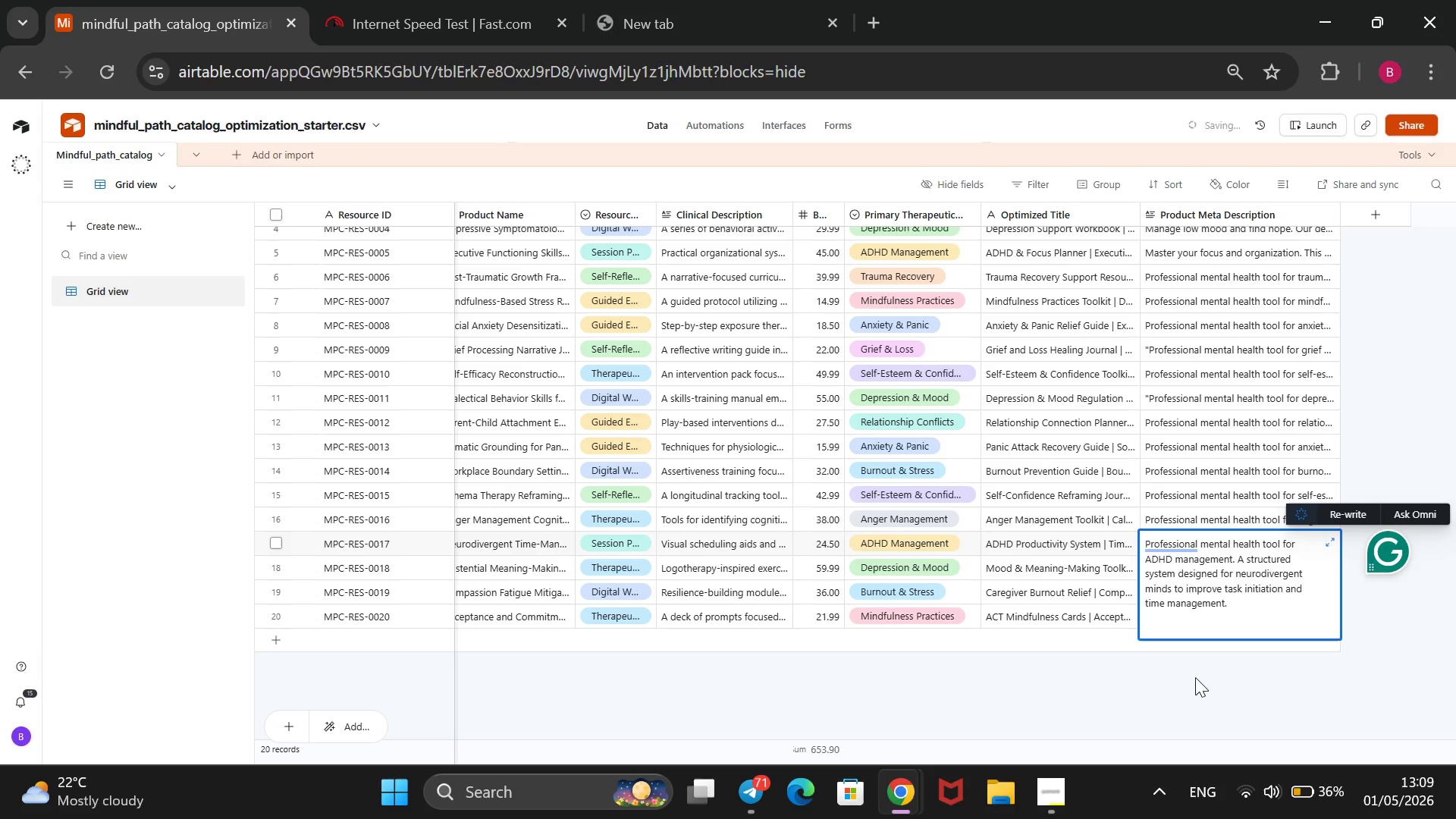 
left_click([1195, 679])
 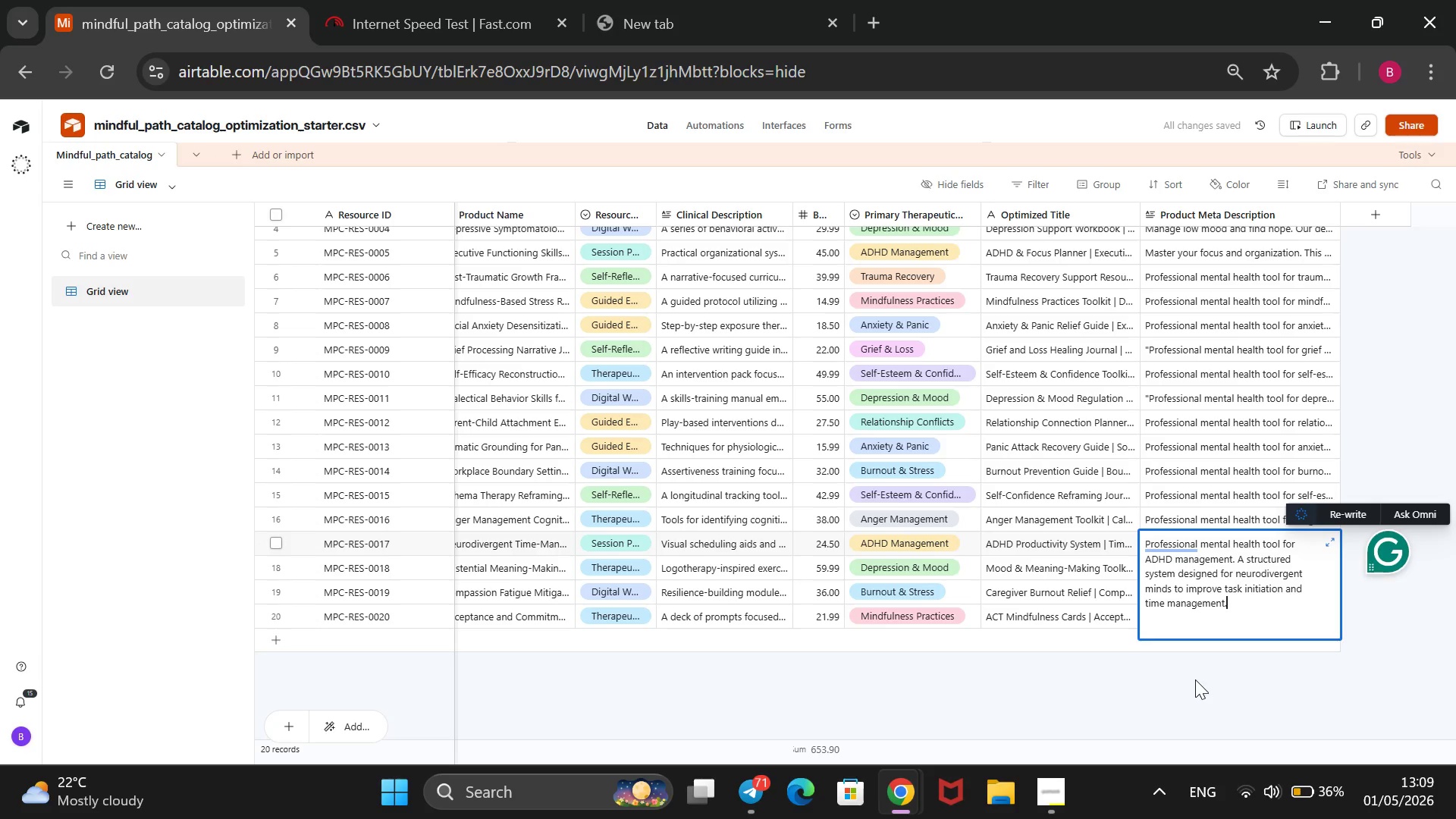 
double_click([1195, 679])
 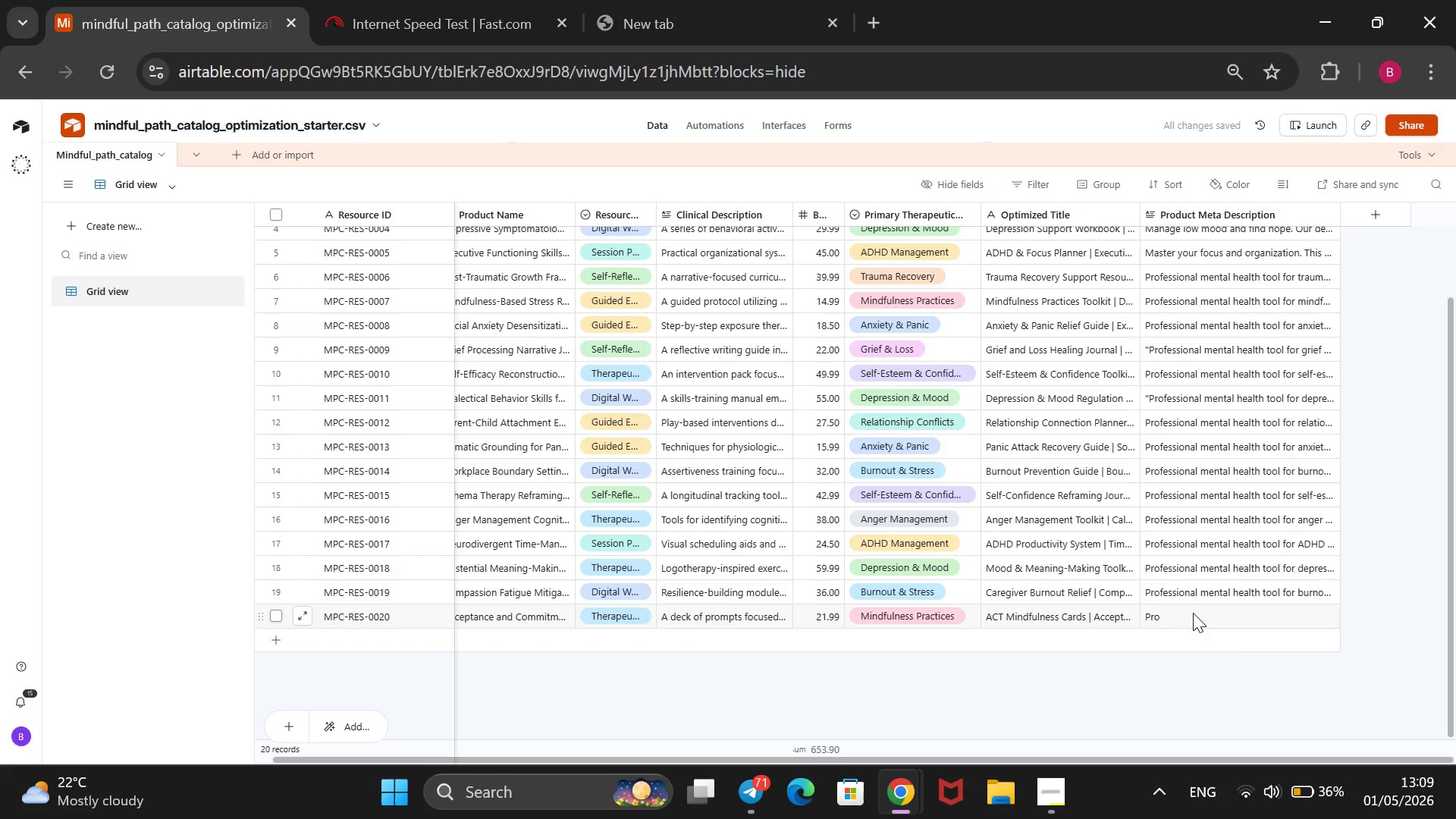 
double_click([1193, 613])
 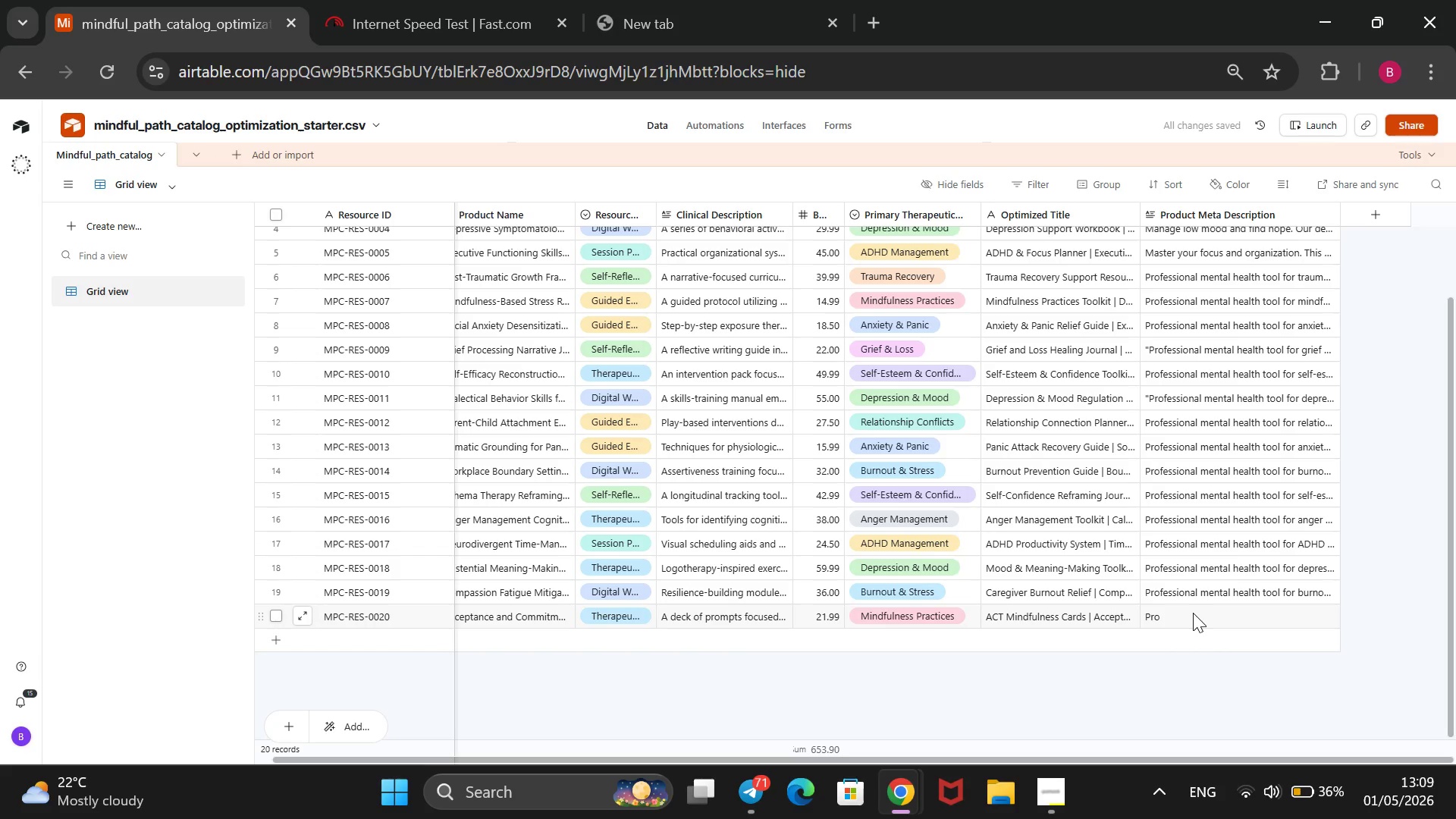 
triple_click([1193, 613])
 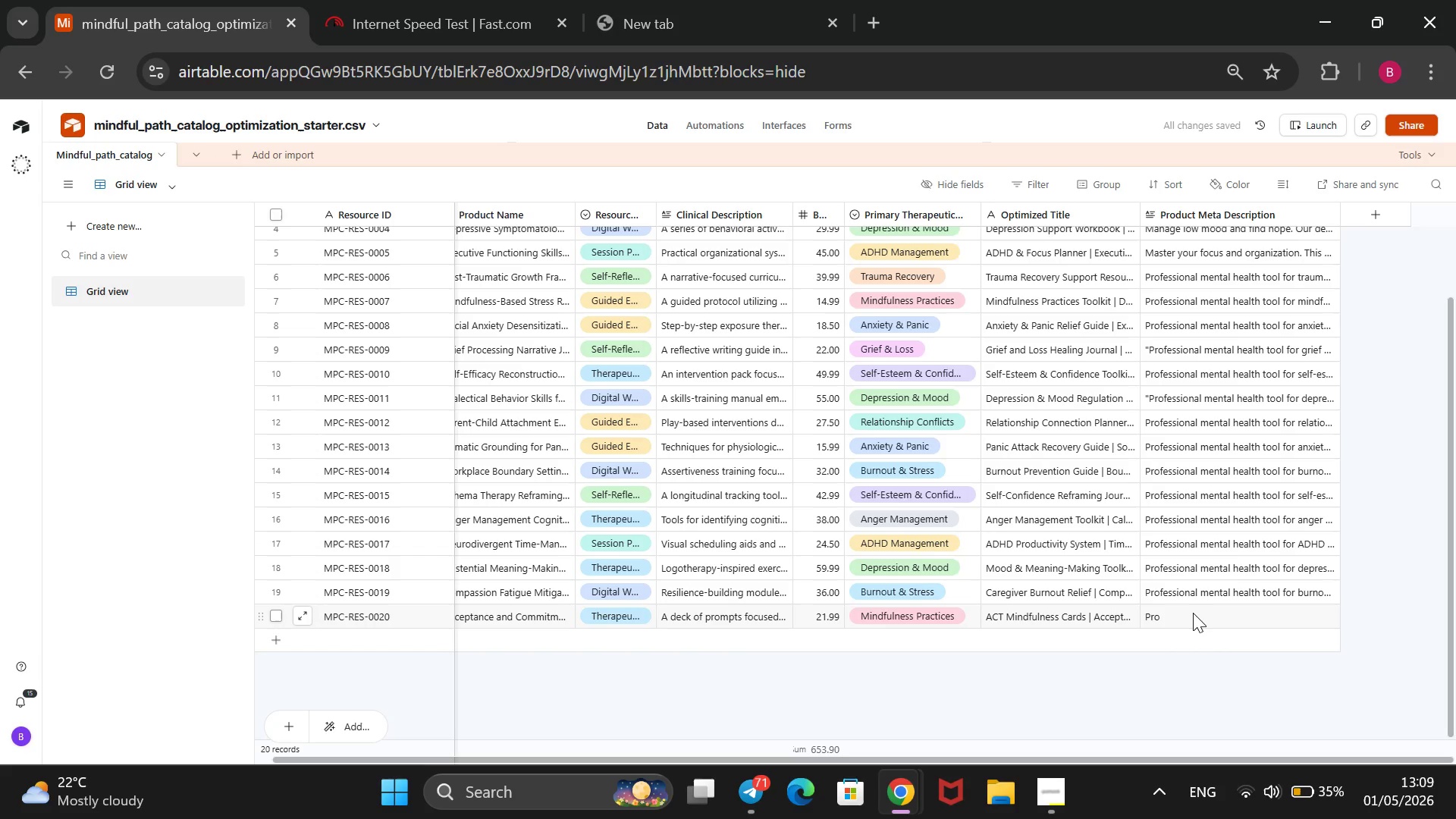 
wait(7.58)
 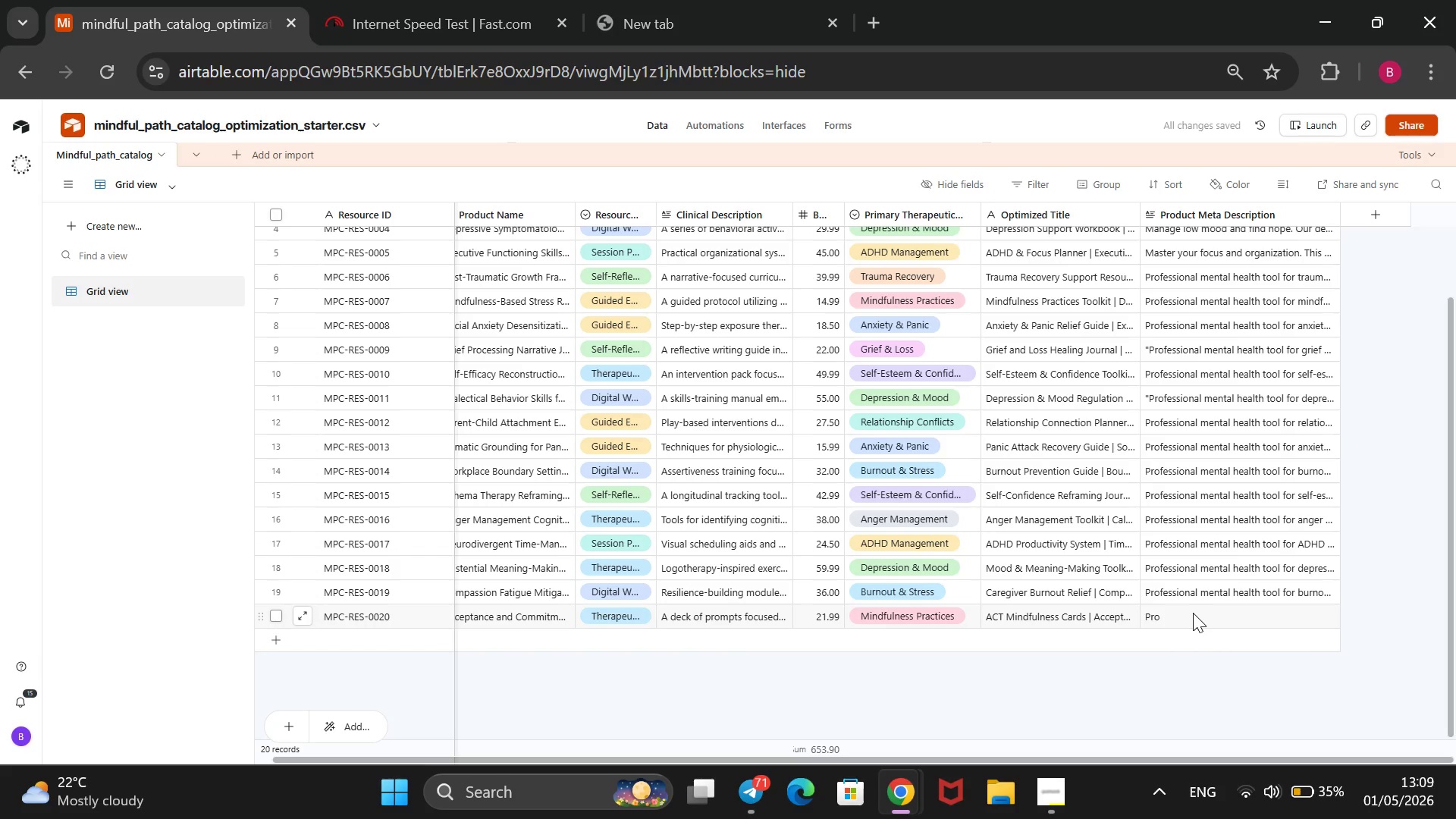 
double_click([1192, 617])
 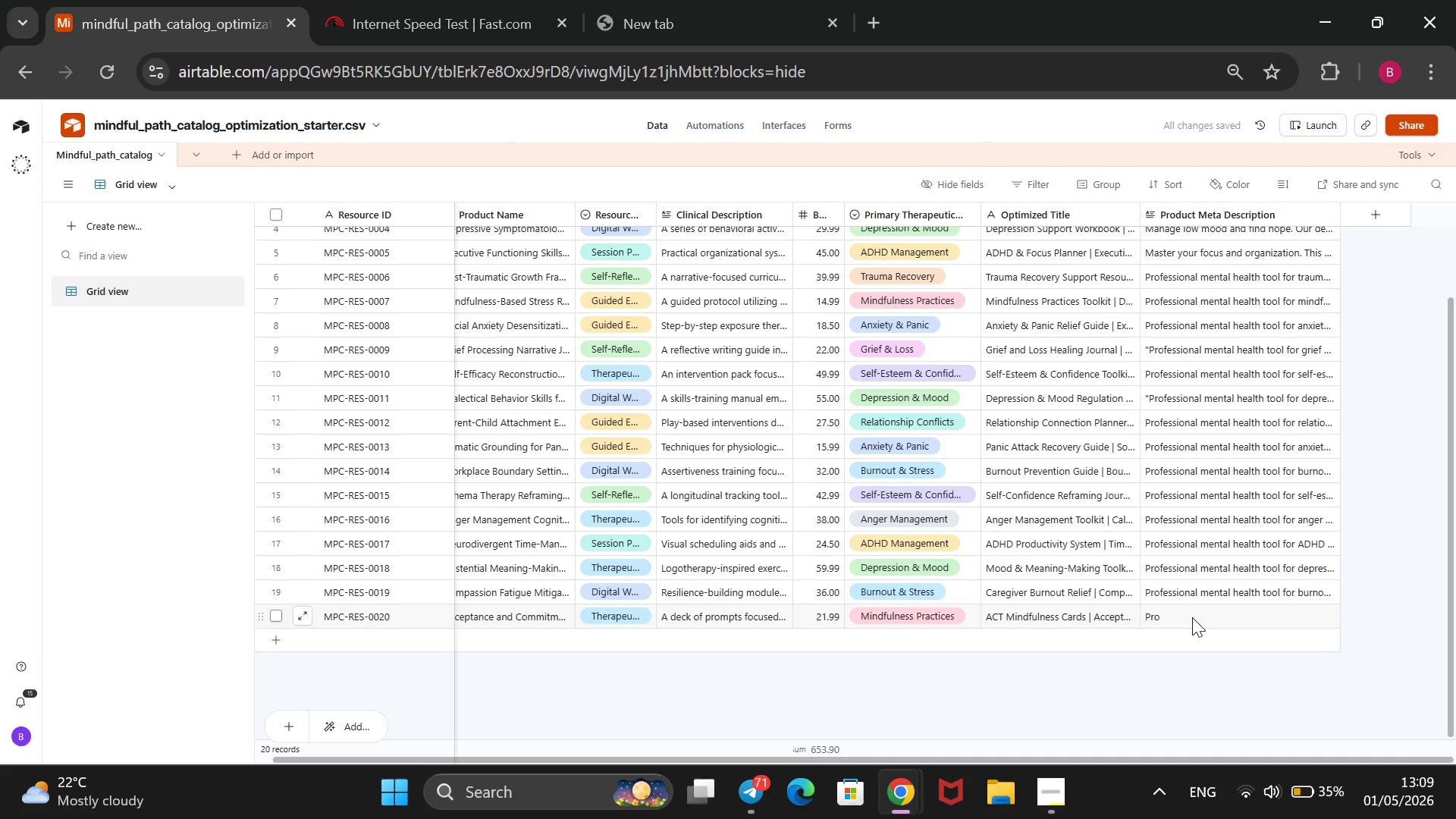 
triple_click([1192, 617])
 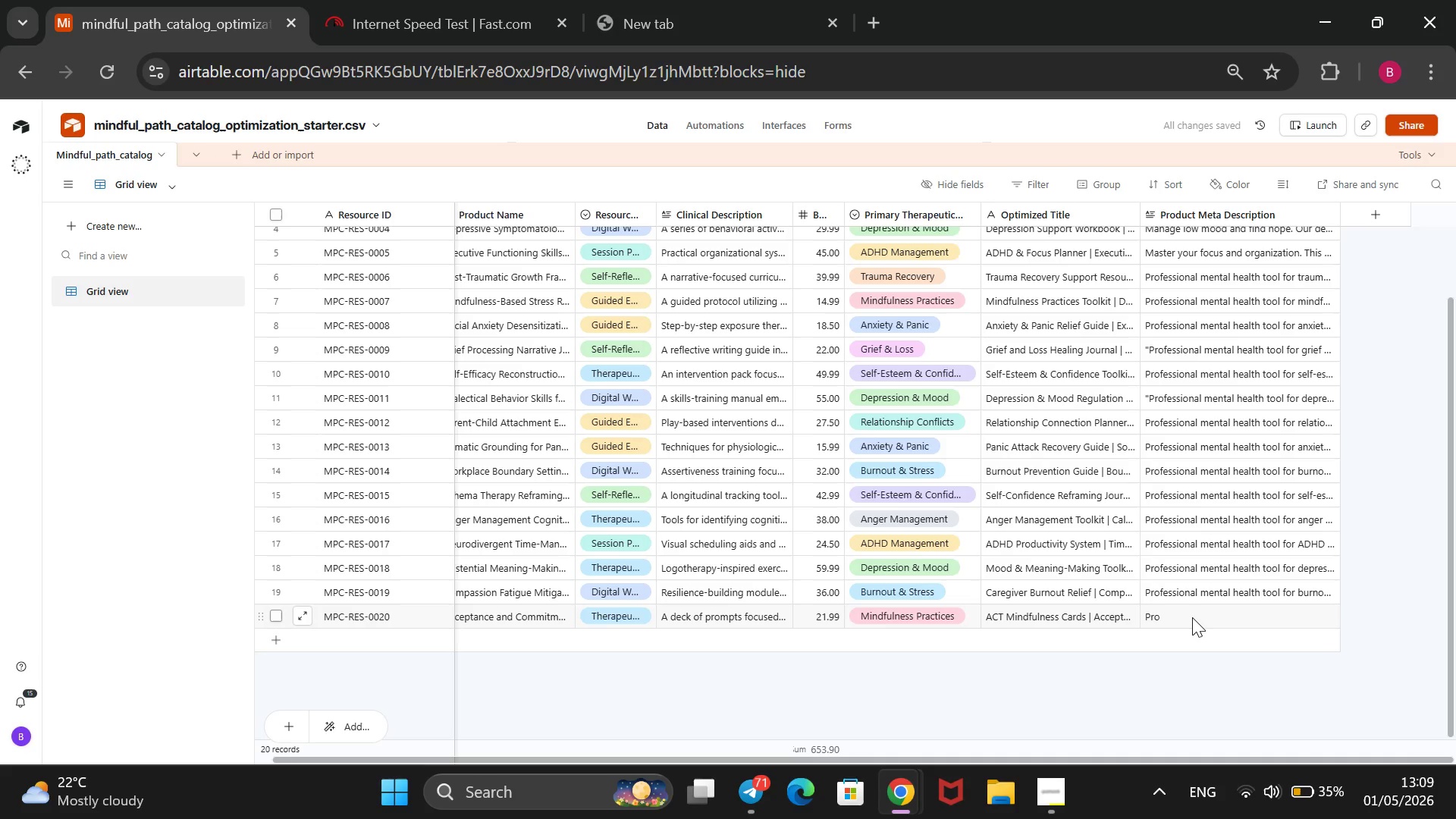 
wait(7.12)
 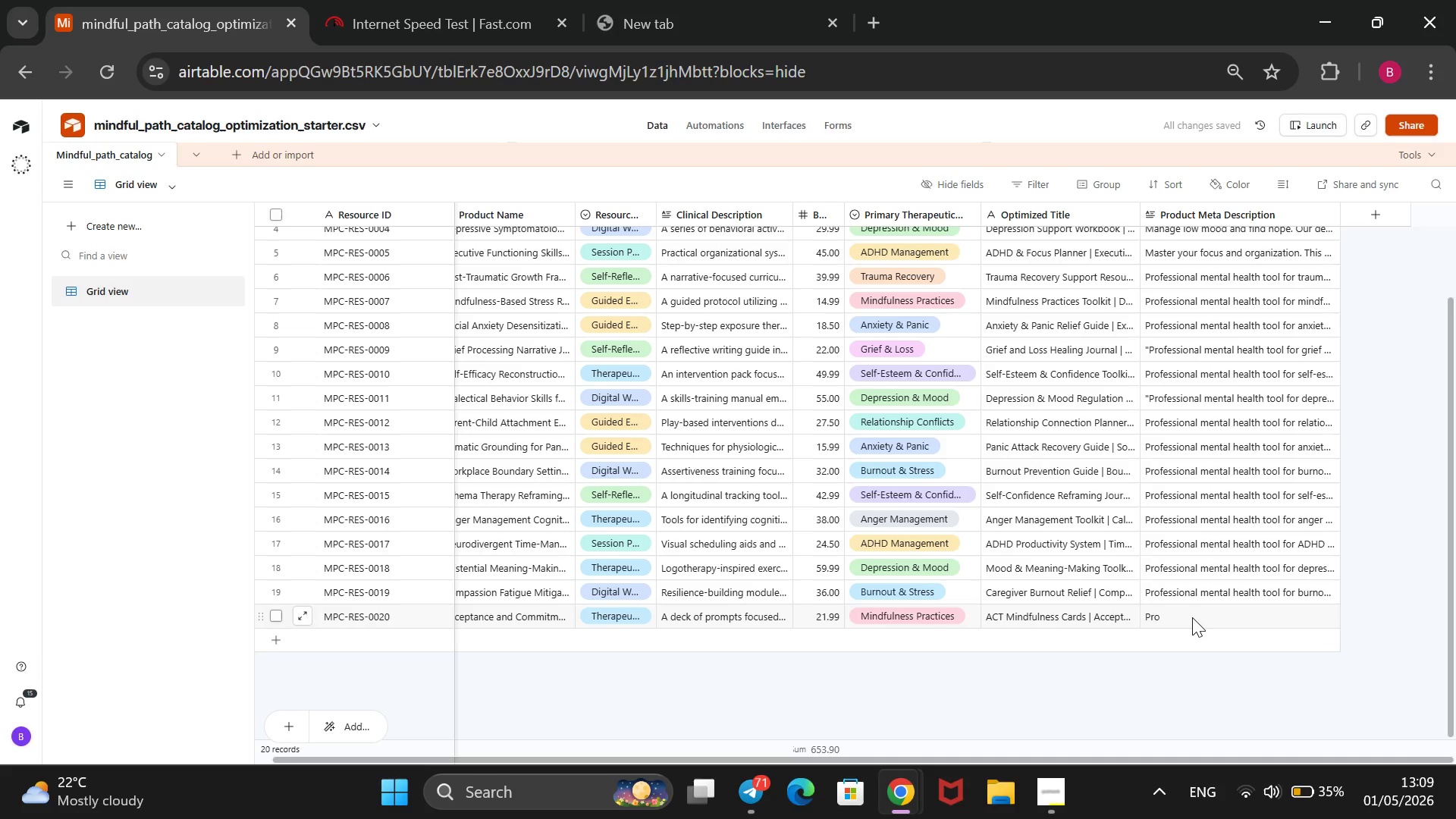 
left_click([1192, 617])
 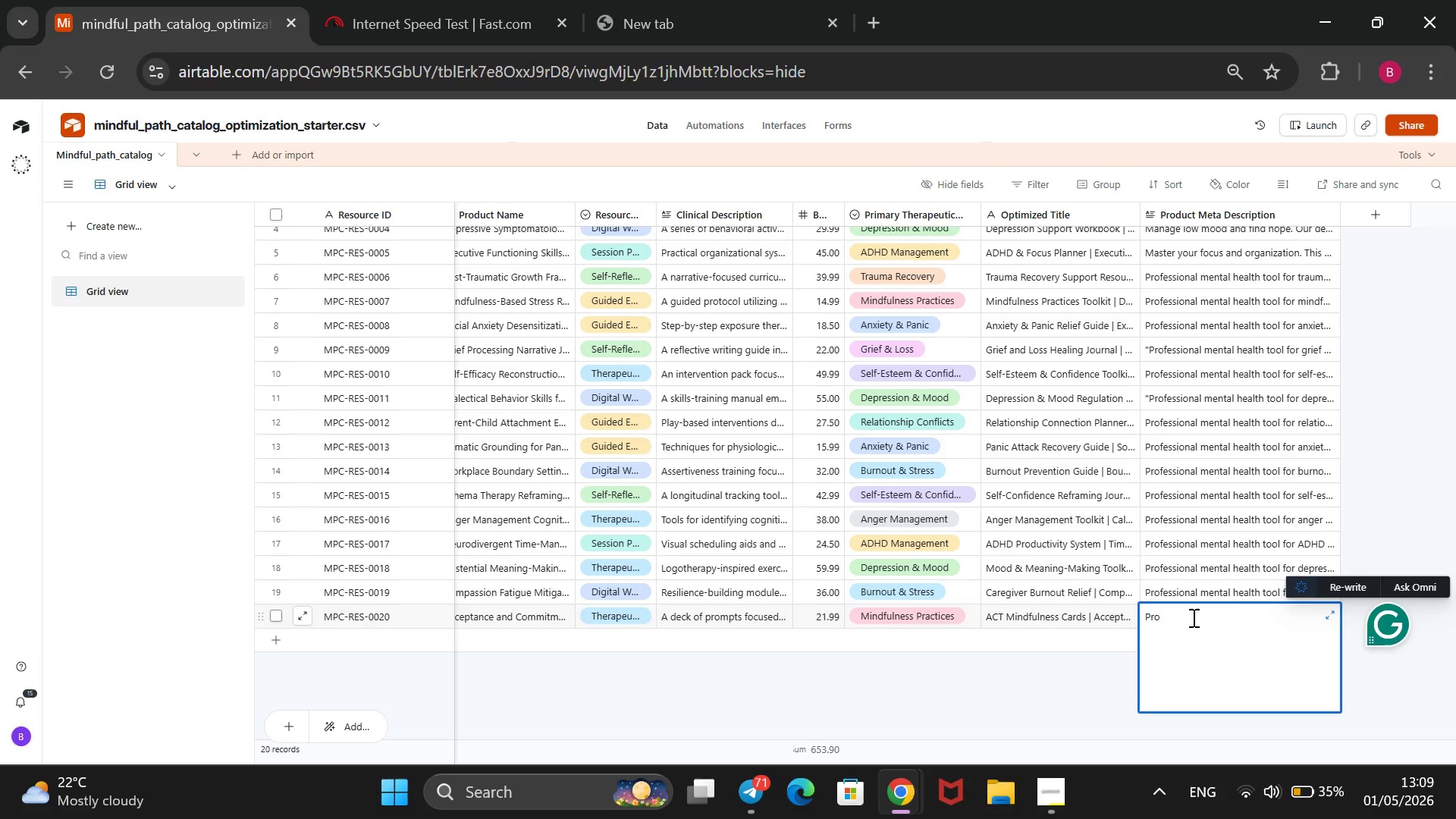 
type(fessional mental hal)
key(Backspace)
key(Backspace)
type(ealth tool for mindfulenss)
key(Backspace)
key(Backspace)
key(Backspace)
key(Backspace)
type(ness practi)
 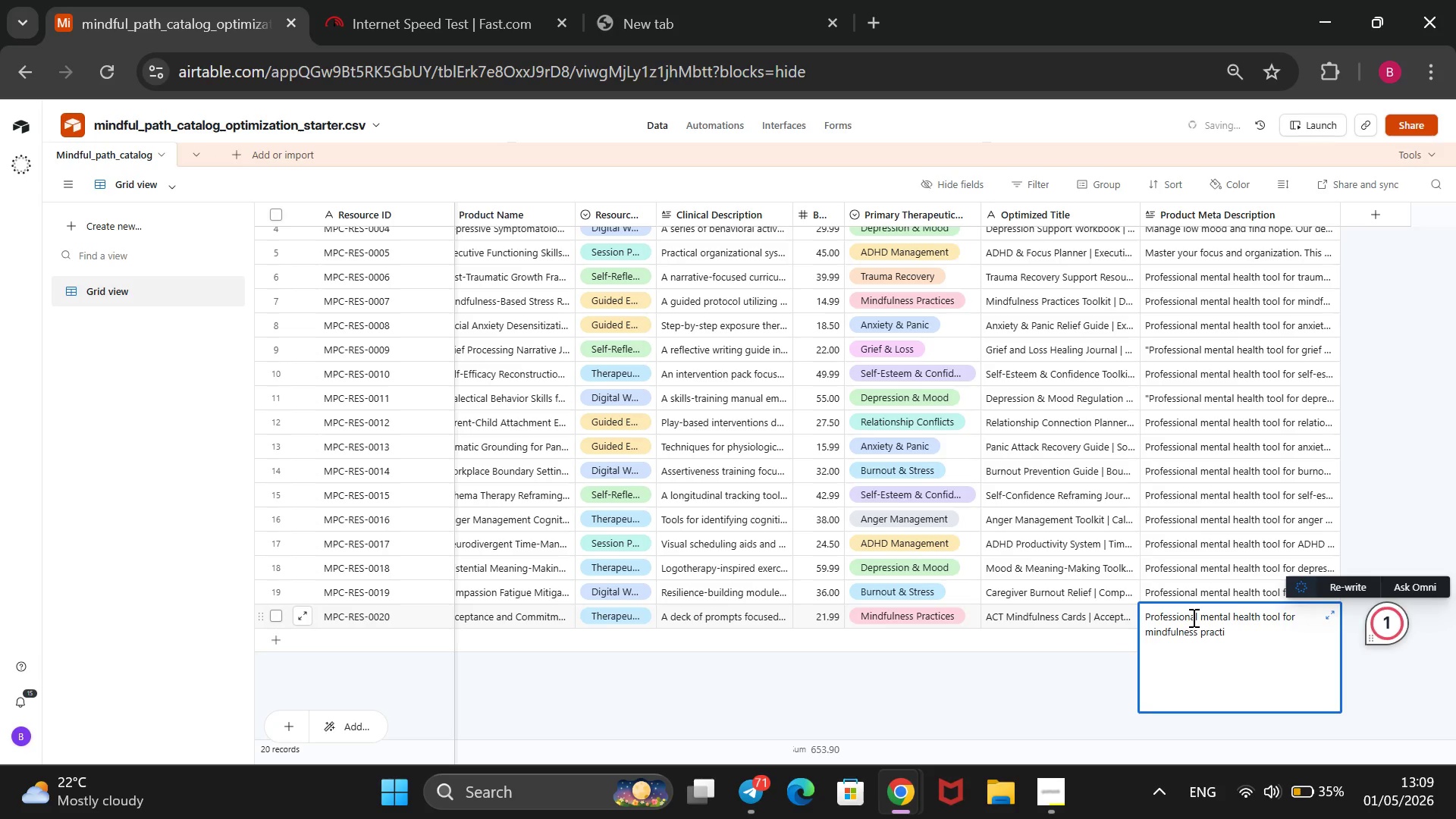 
type(ces )
key(Backspace)
type(. Use cc)
key(Backspace)
key(Backspace)
key(Backspace)
type( Acceptance and Commitment Therapy principles to increse)
key(Backspace)
key(Backspace)
type(ae)
key(Backspace)
type(se psychological flexibility and peace.)
 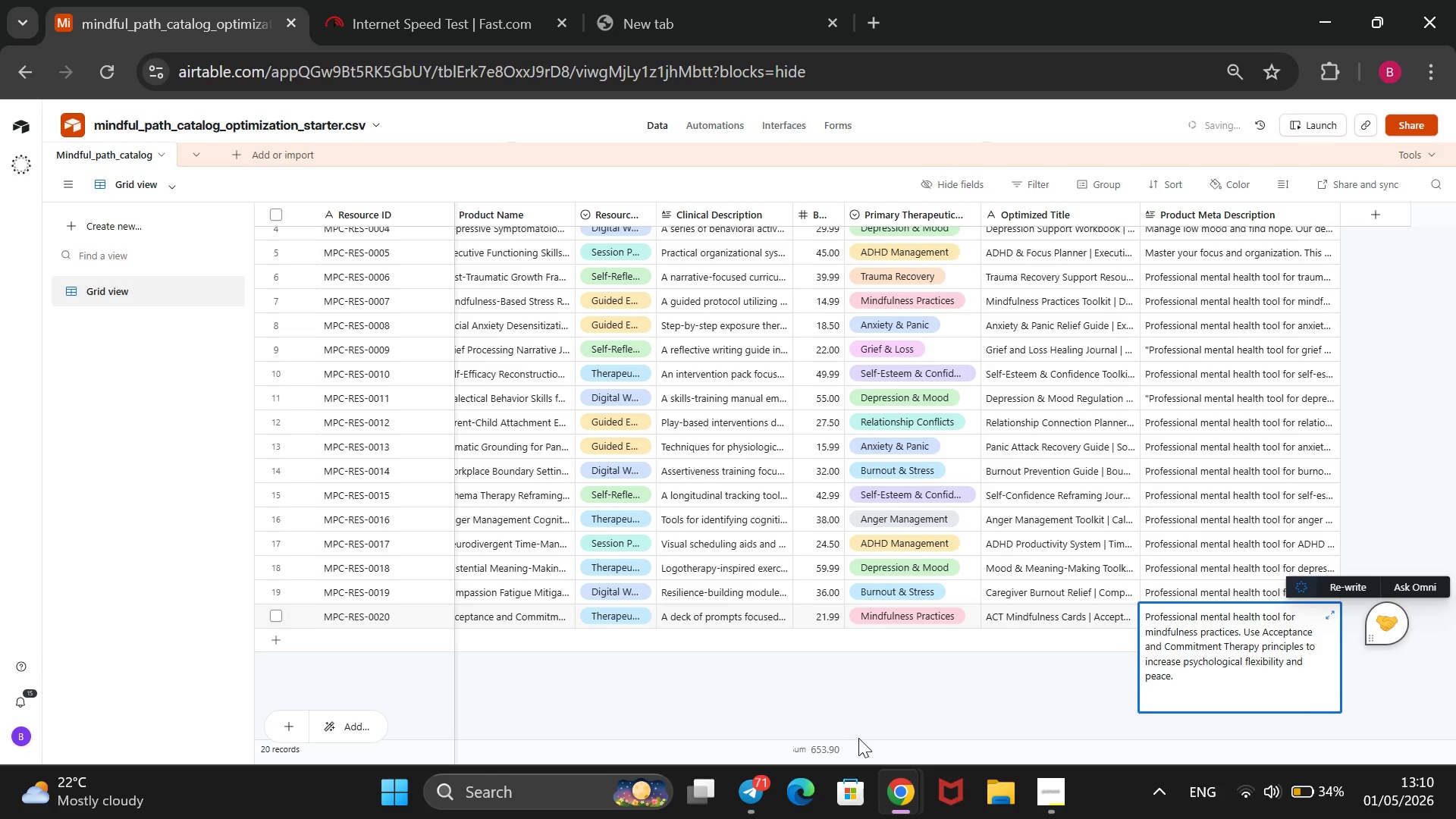 
double_click([871, 730])
 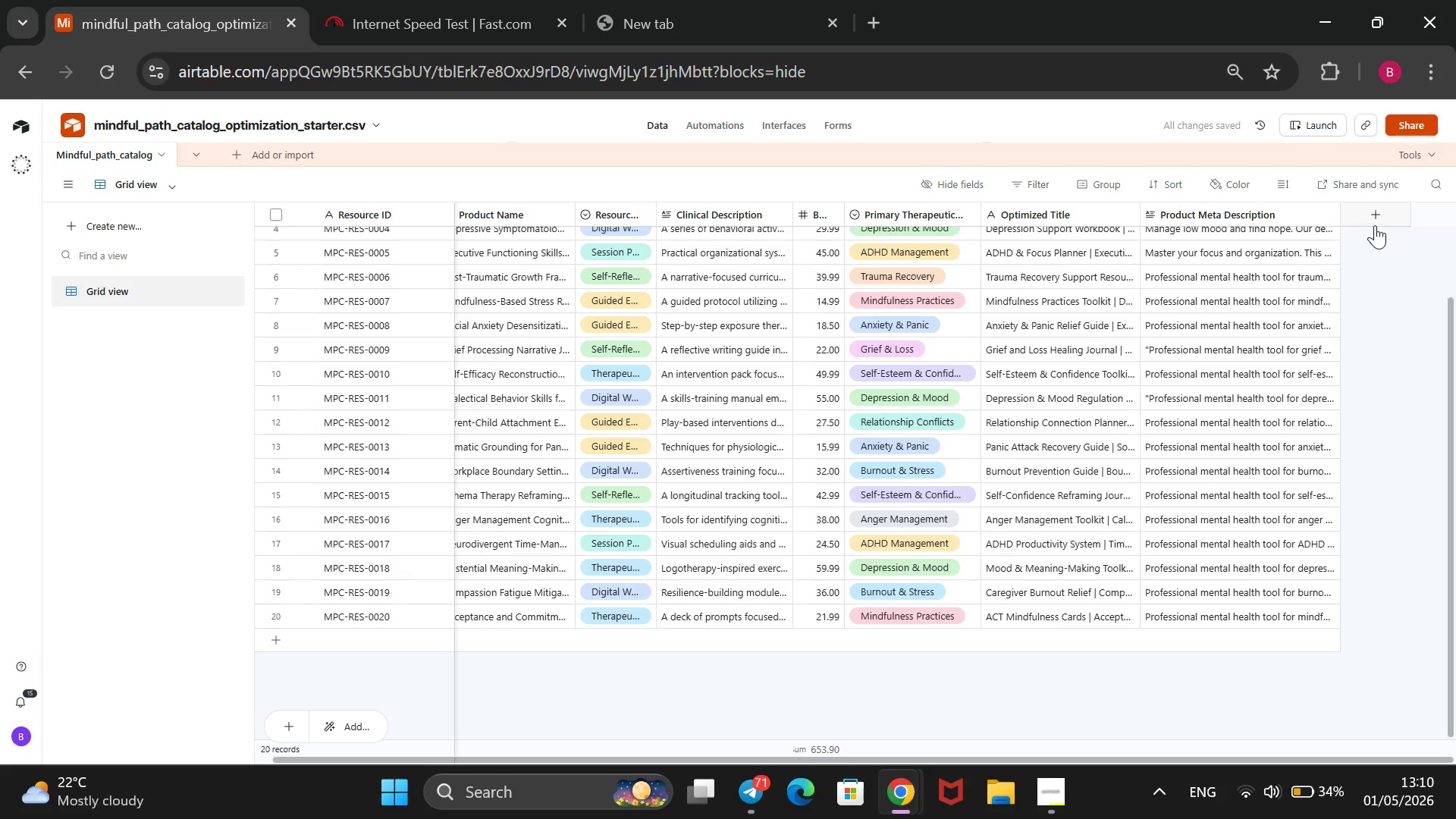 
wait(6.88)
 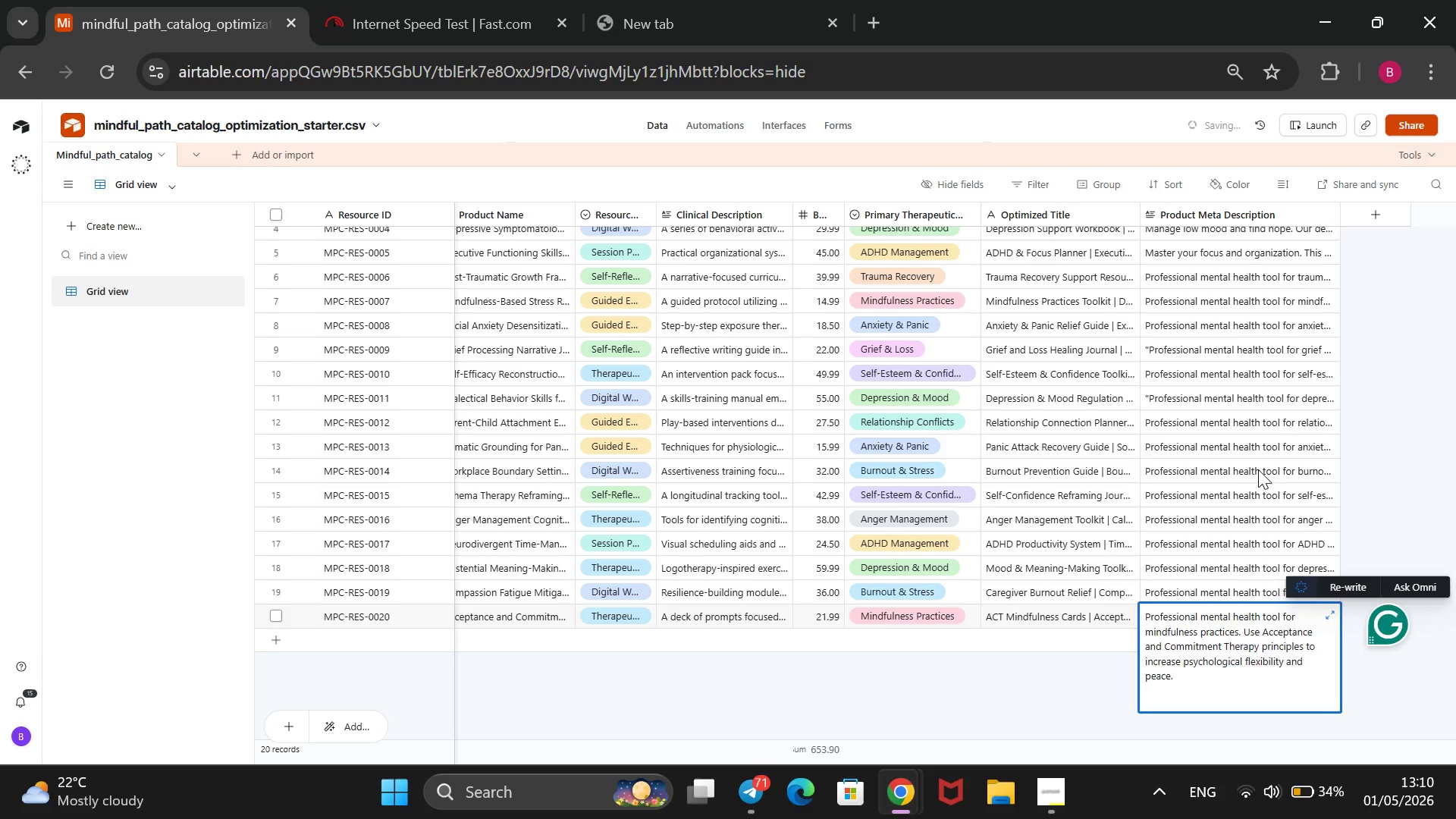 
scroll: coordinate [1455, 302], scroll_direction: up, amount: 12.0
 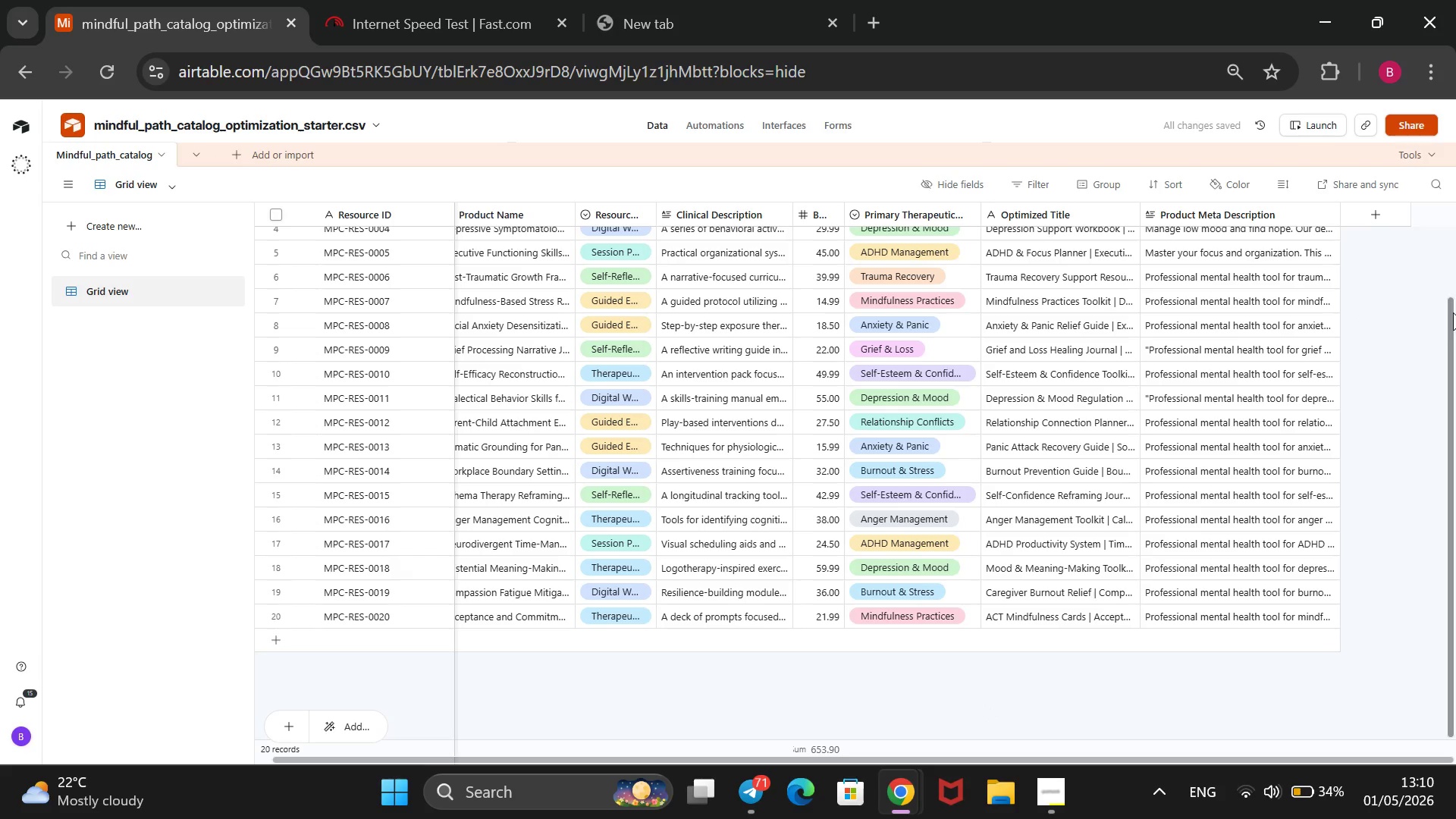 
double_click([1453, 312])
 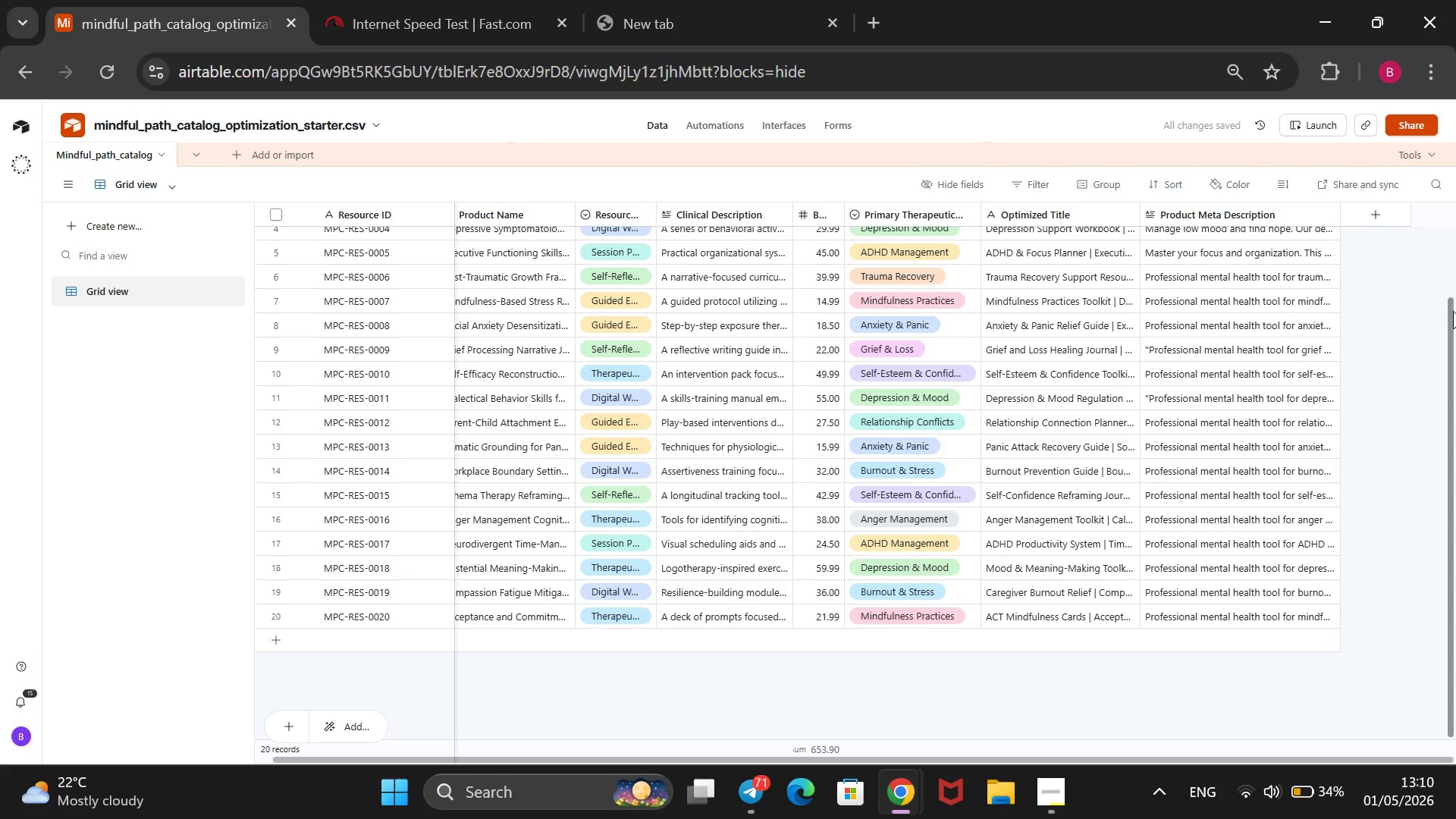 
scroll: coordinate [1453, 311], scroll_direction: up, amount: 3.0
 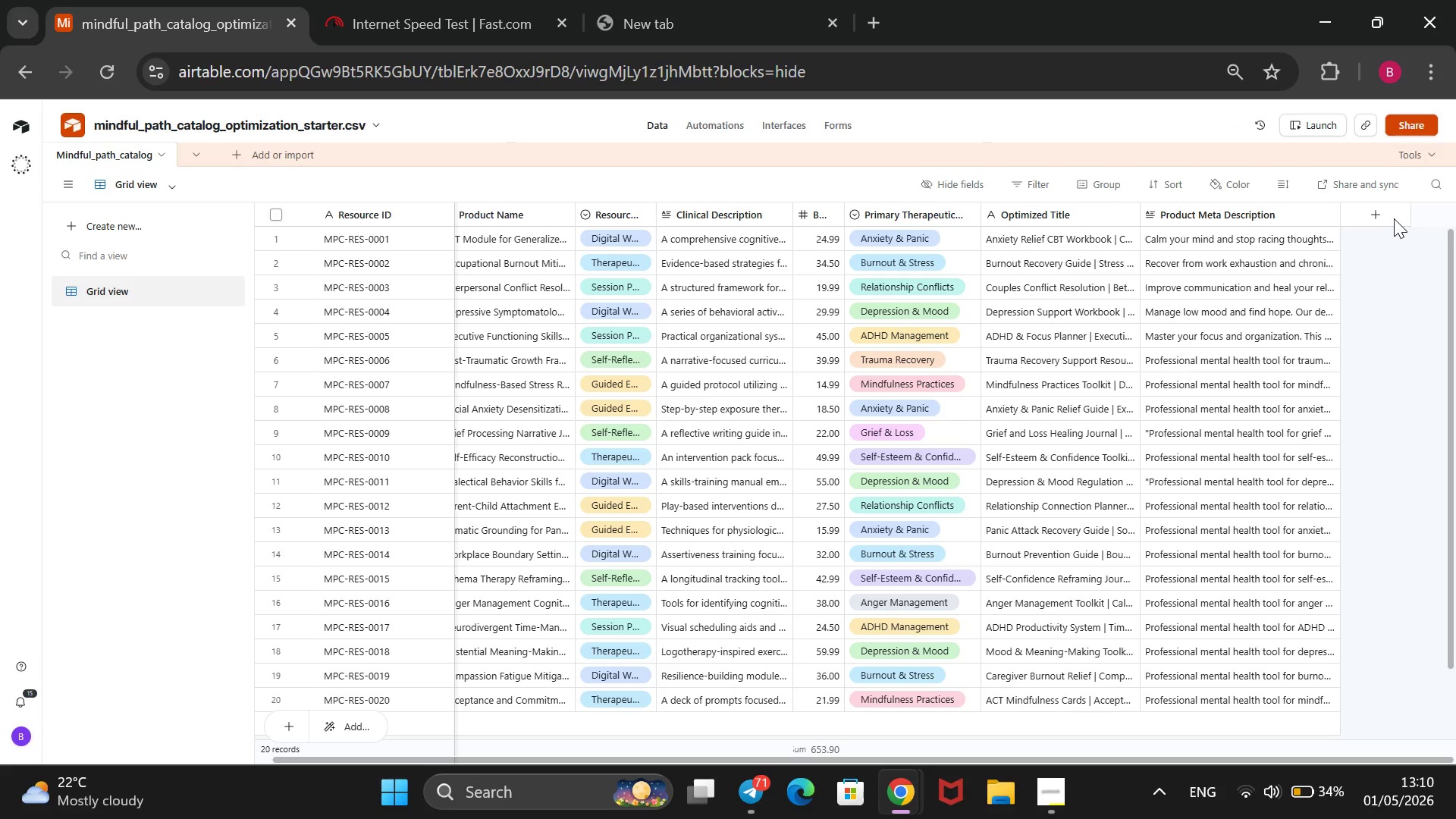 
left_click([1394, 218])
 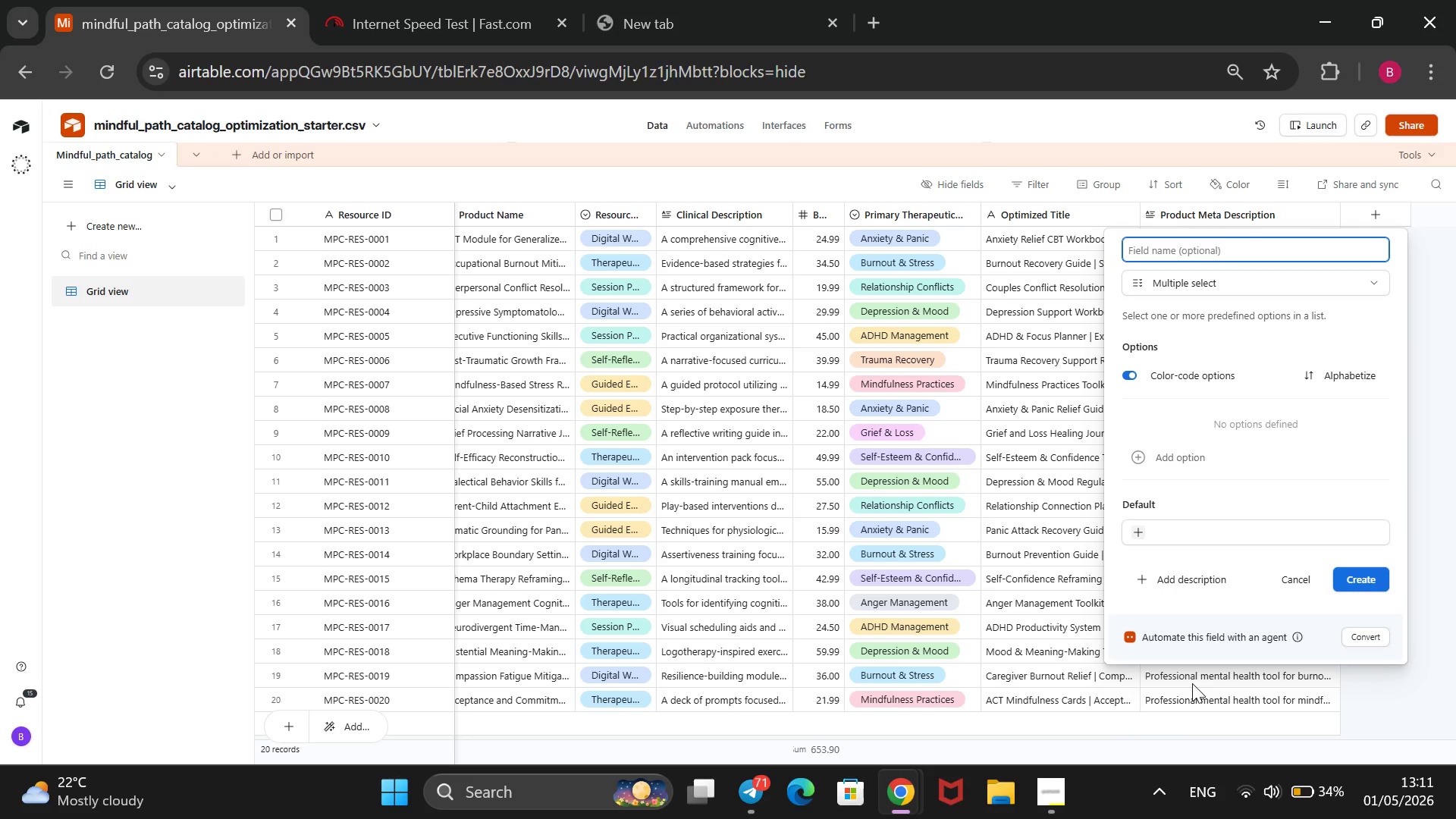 
wait(22.44)
 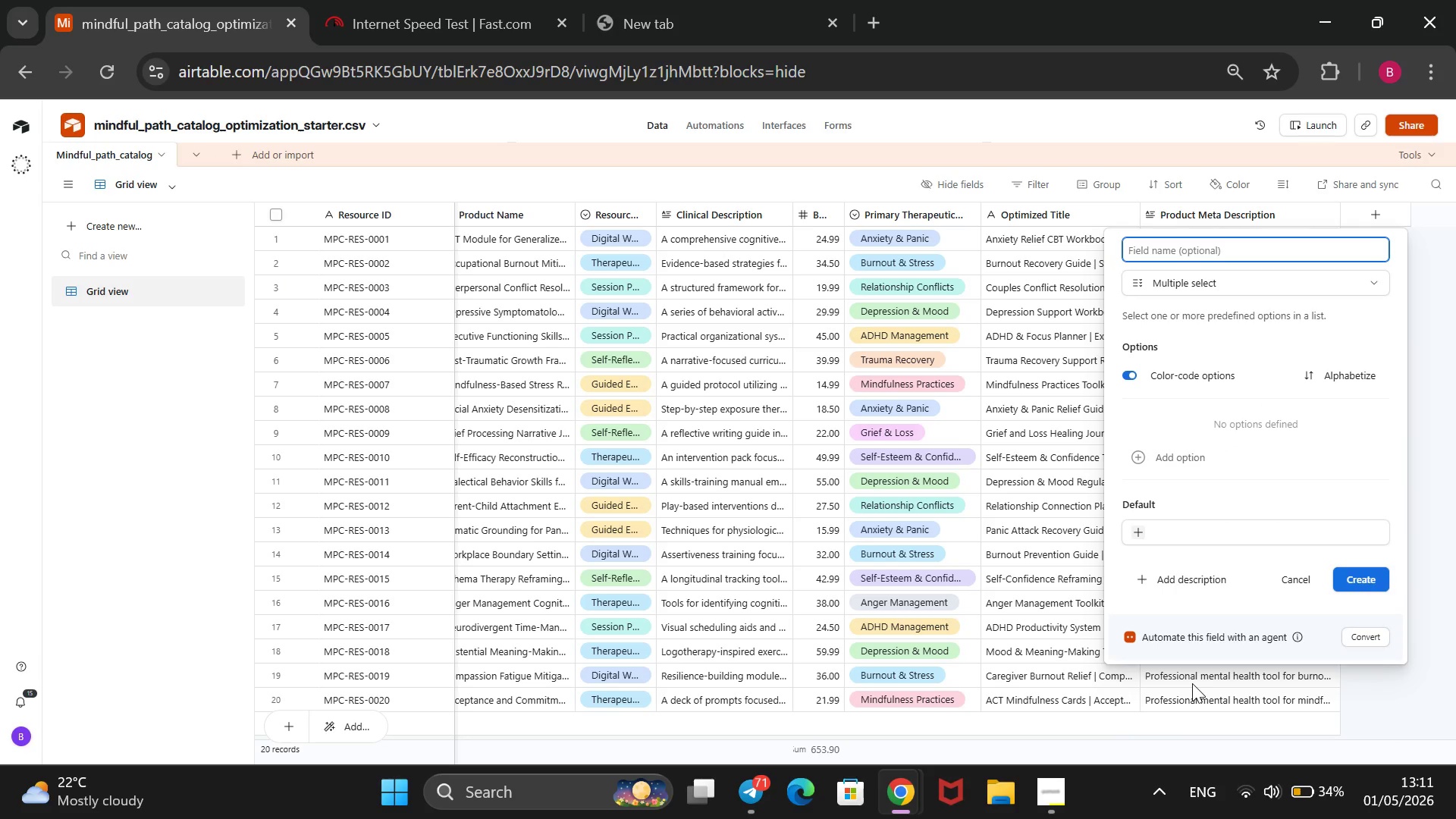 
type(Search Tags)
 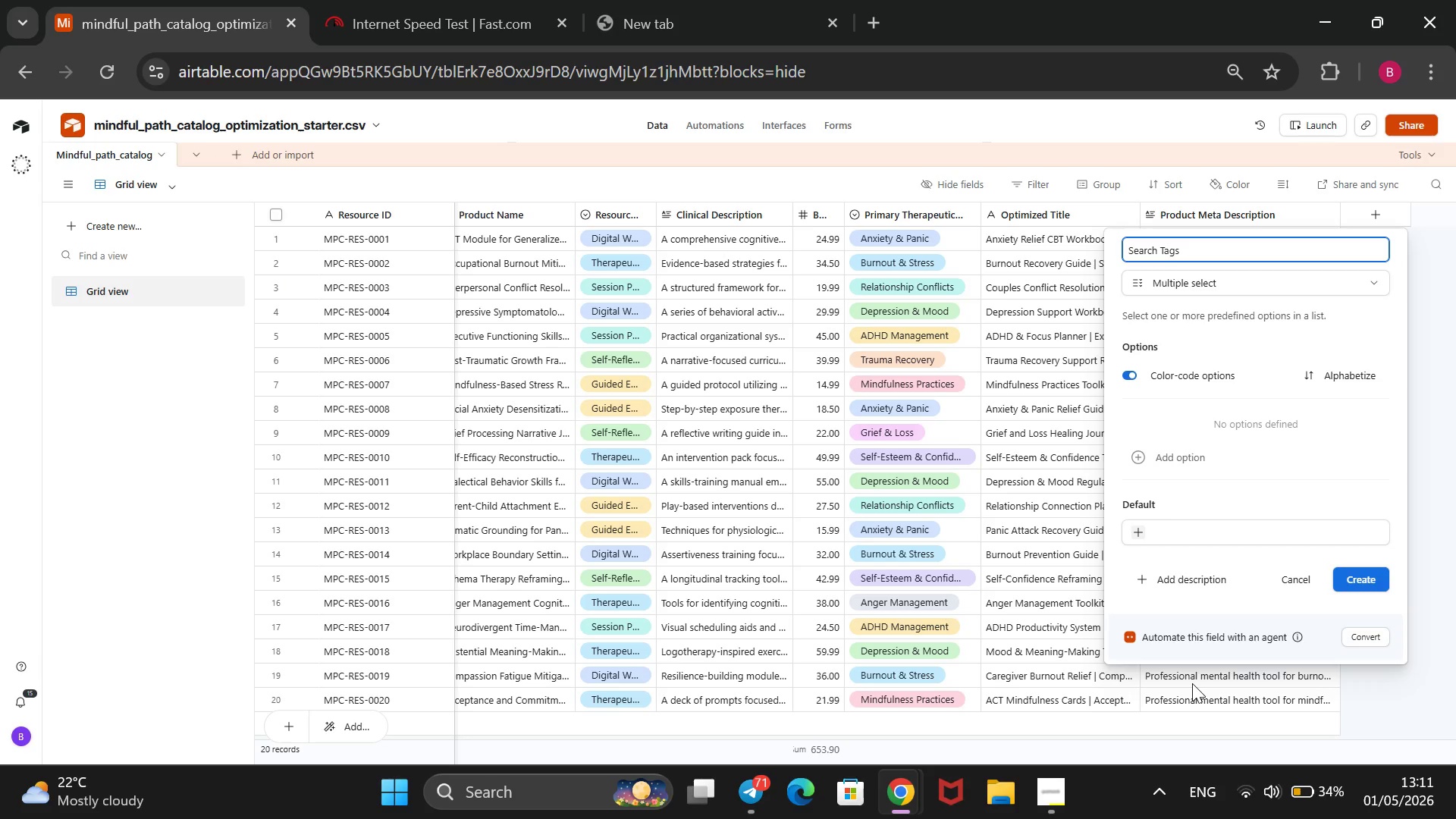 
wait(26.83)
 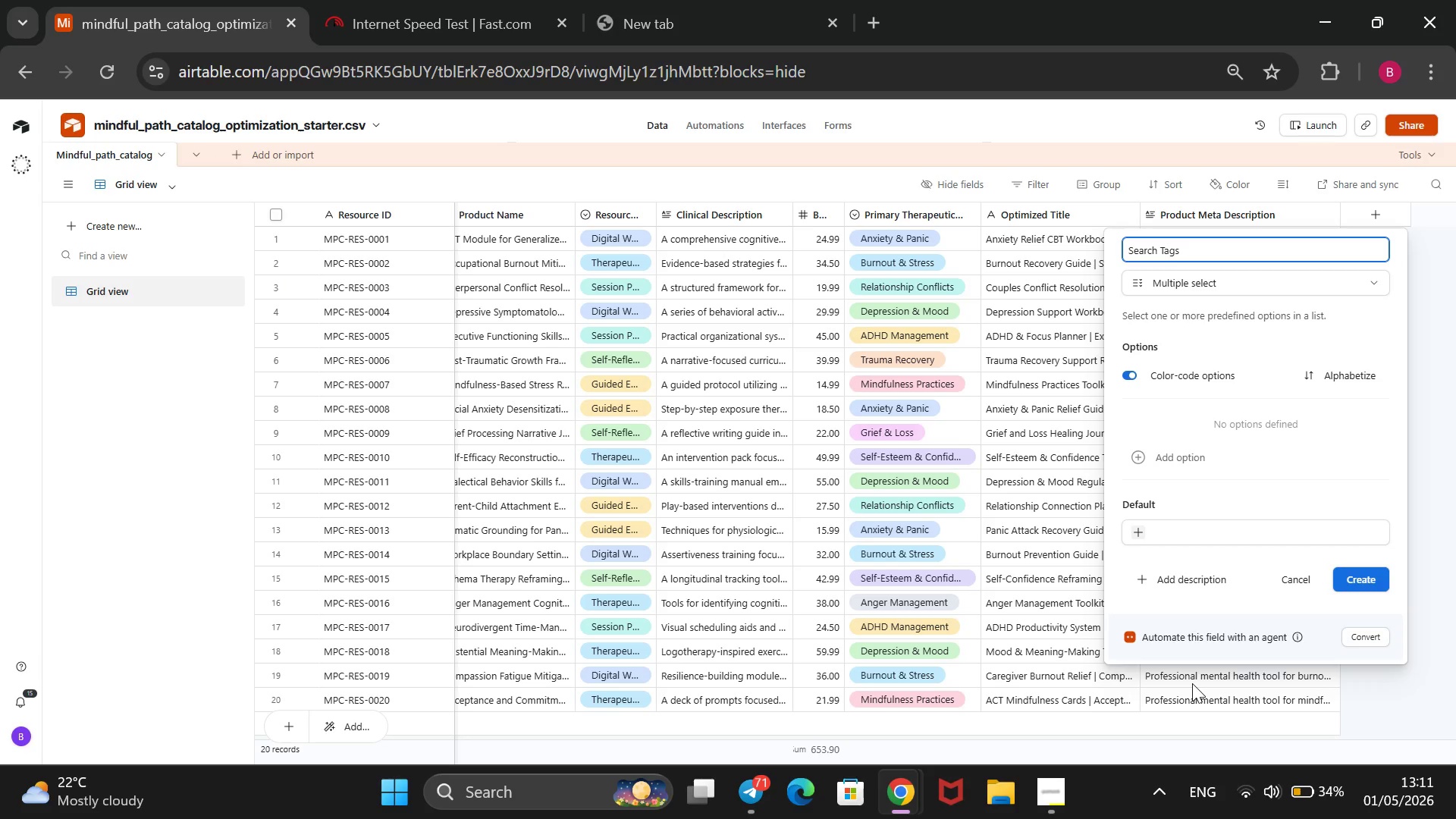 
left_click([1150, 455])
 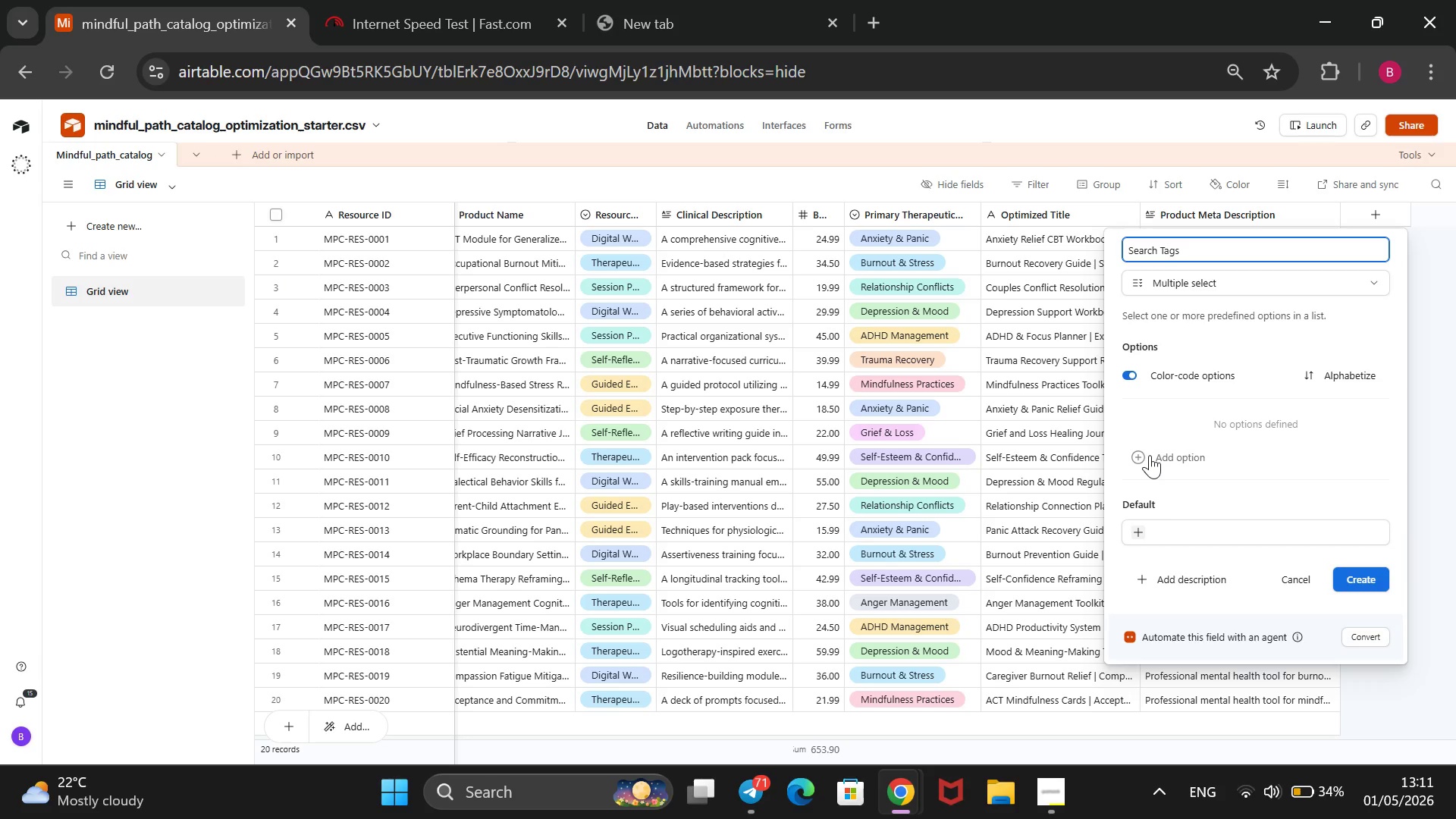 
left_click([1150, 455])
 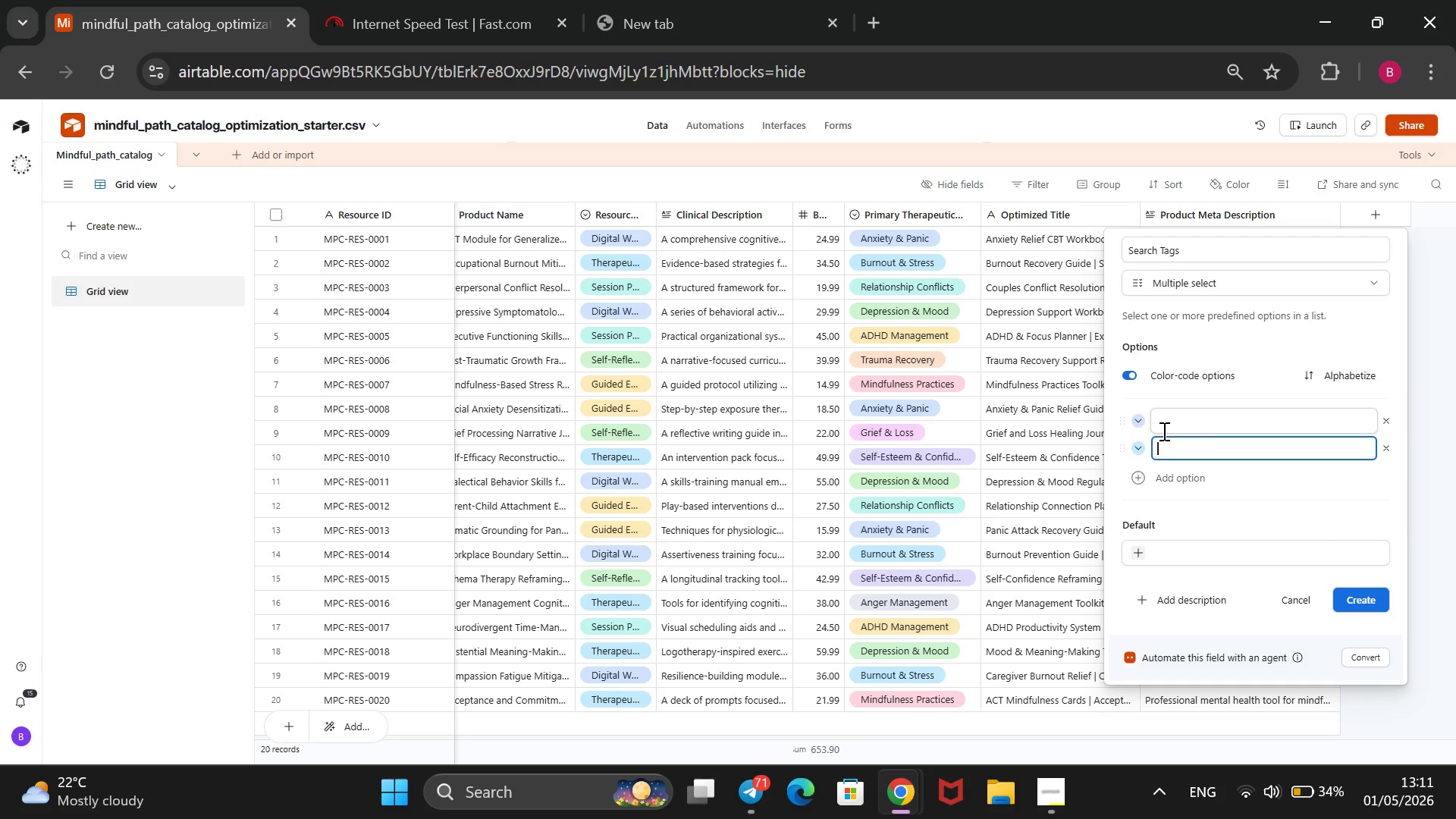 
left_click([1165, 424])
 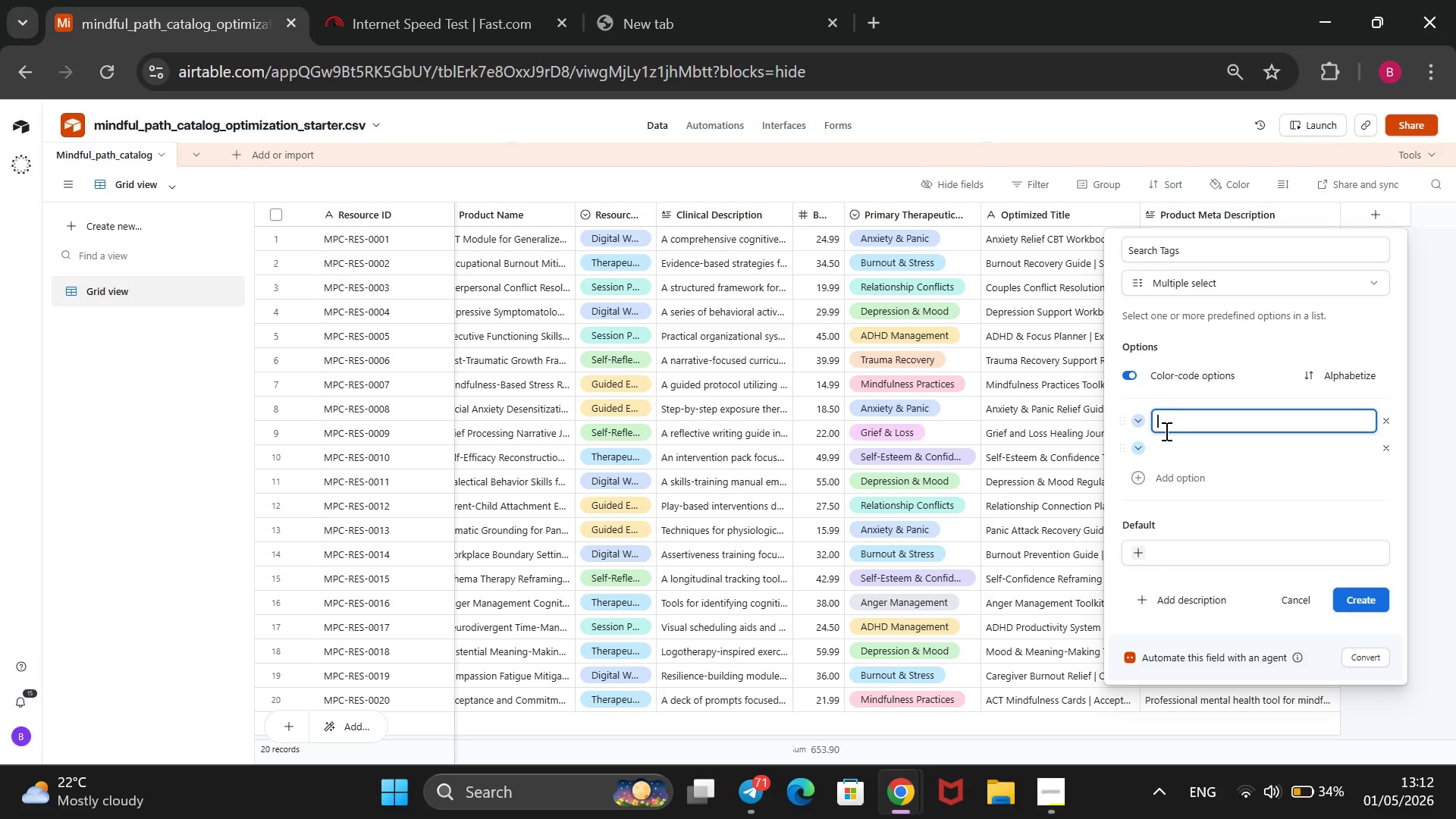 
wait(13.52)
 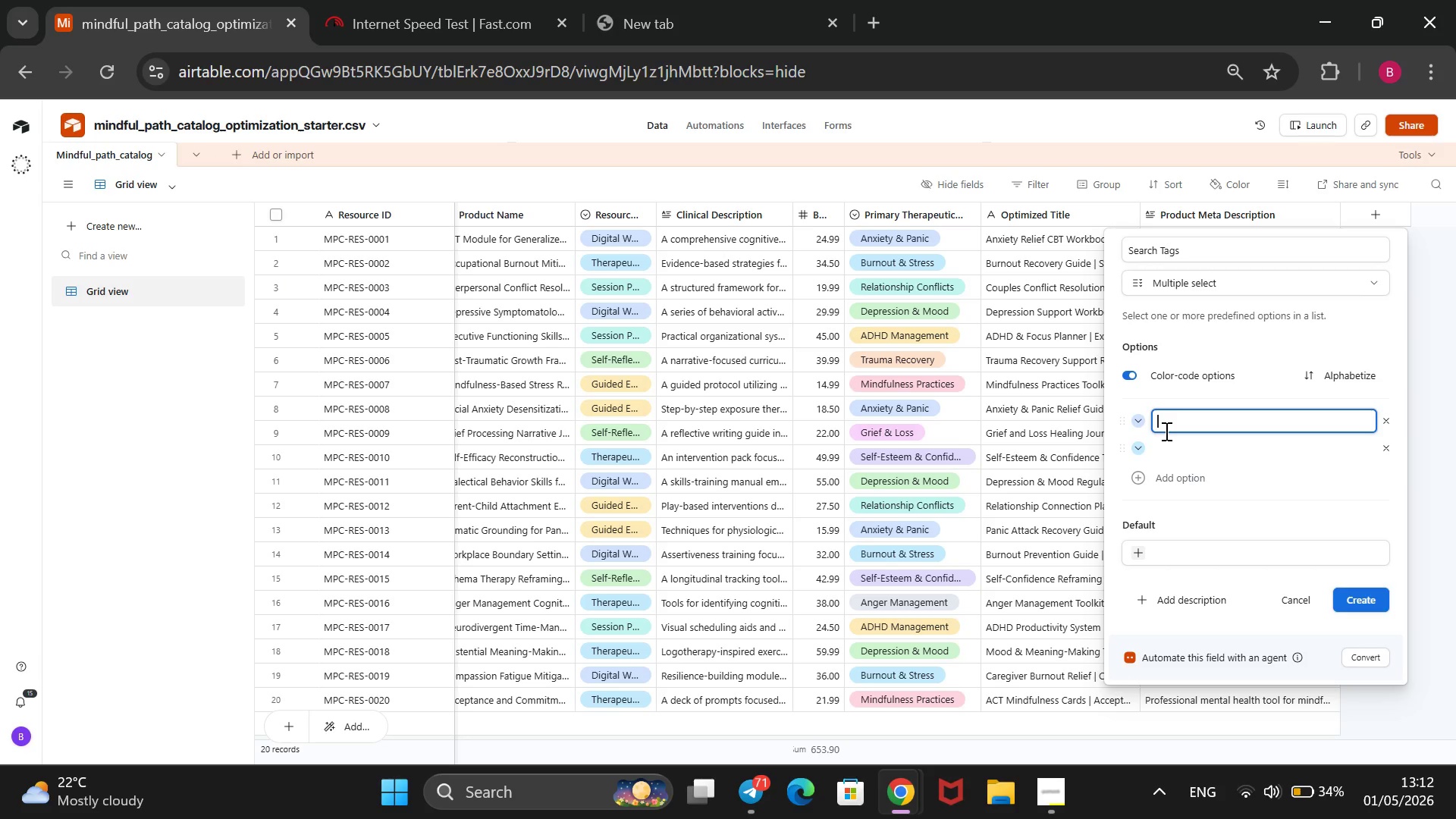 
key(CapsLock)
 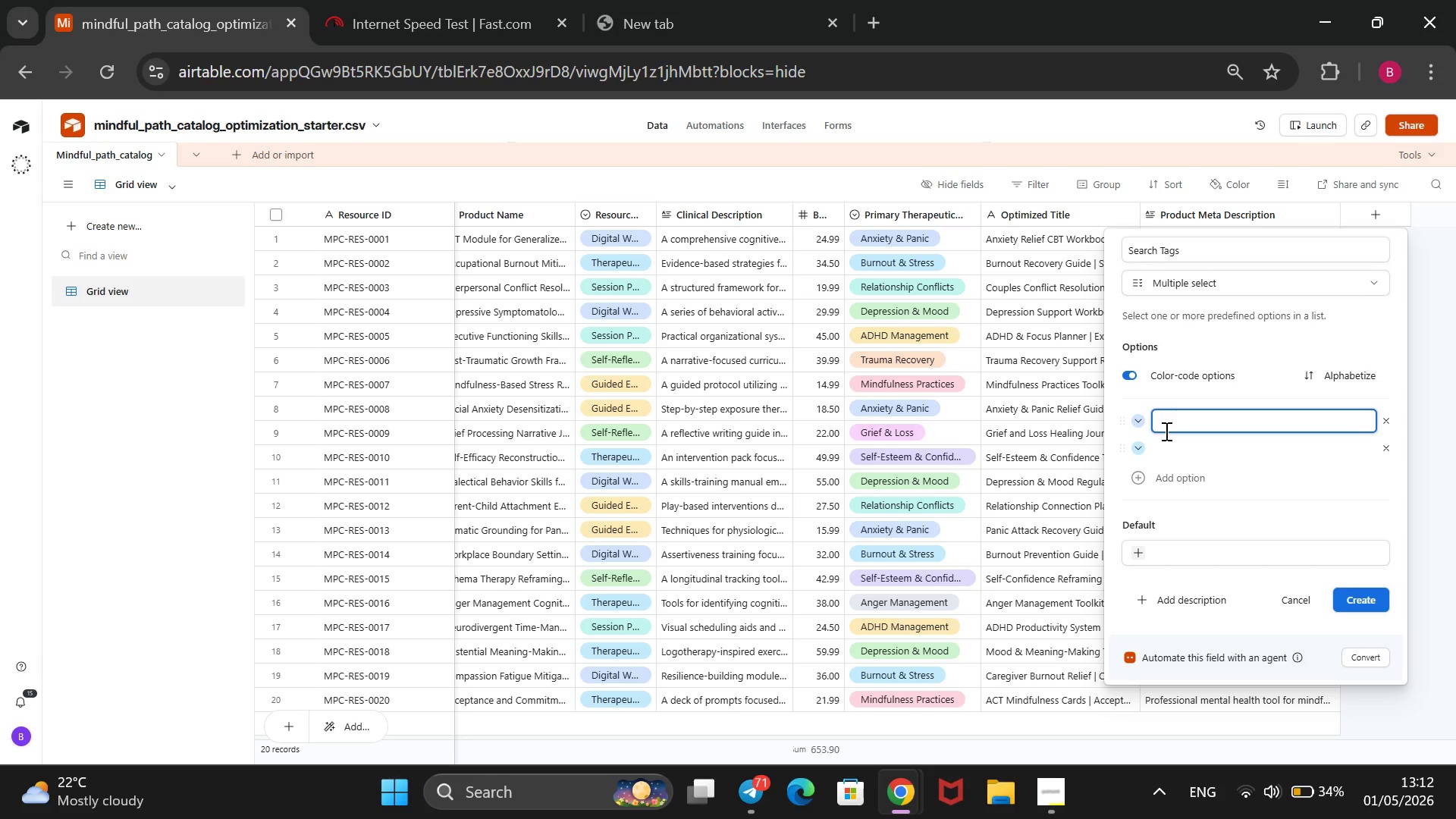 
key(A)
 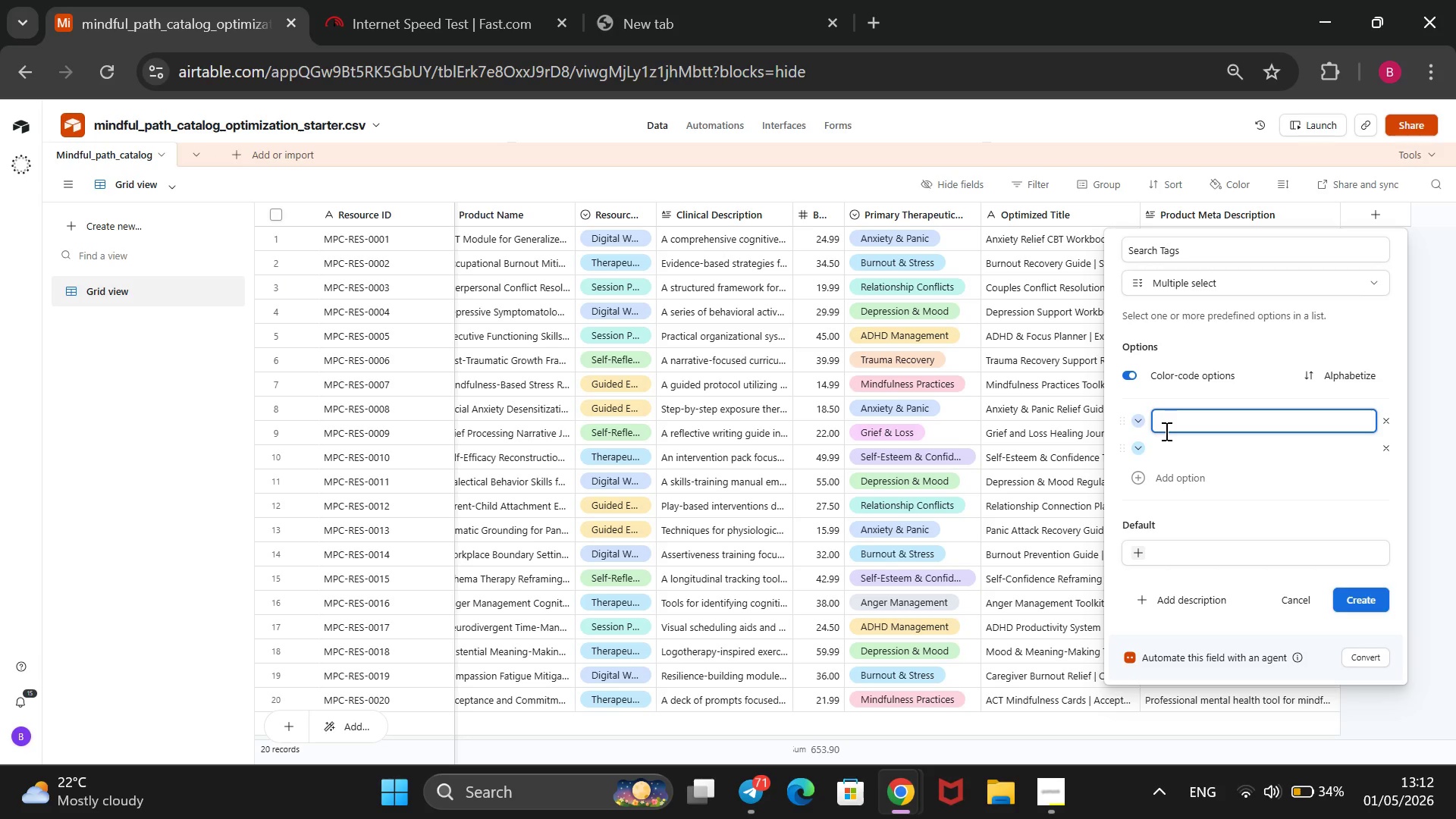 
key(CapsLock)
 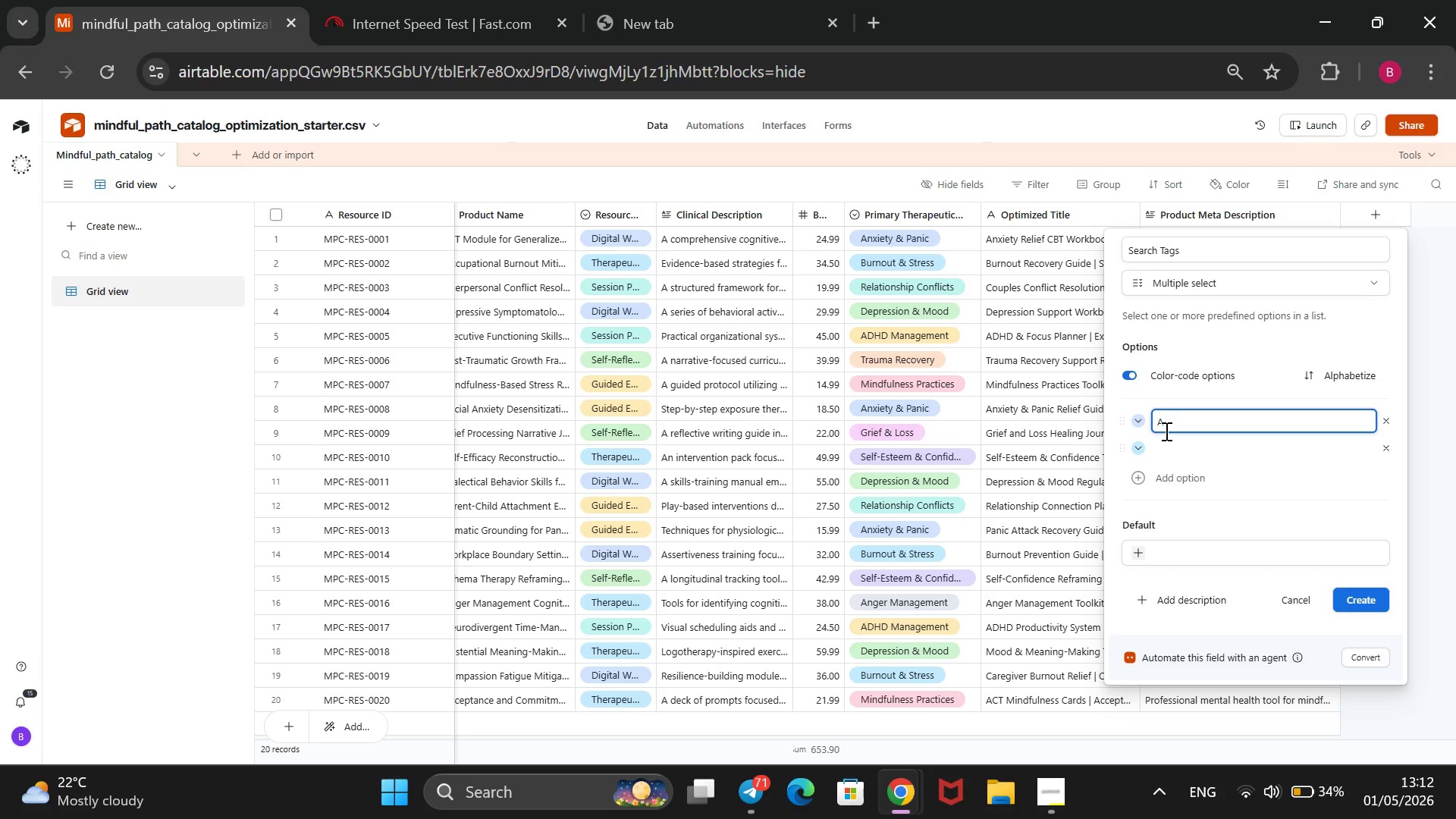 
wait(5.33)
 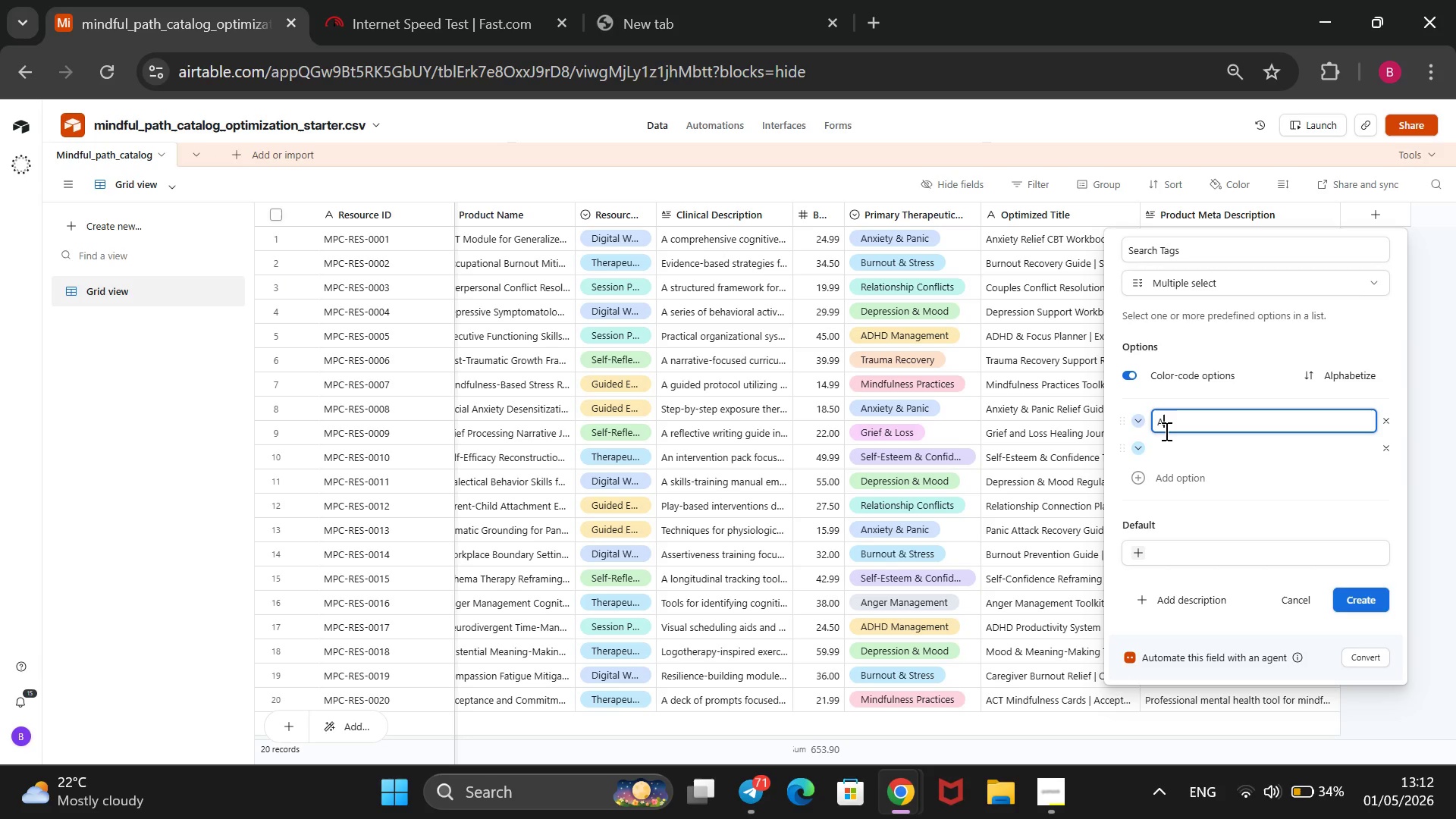 
type(nxiety Relief)
 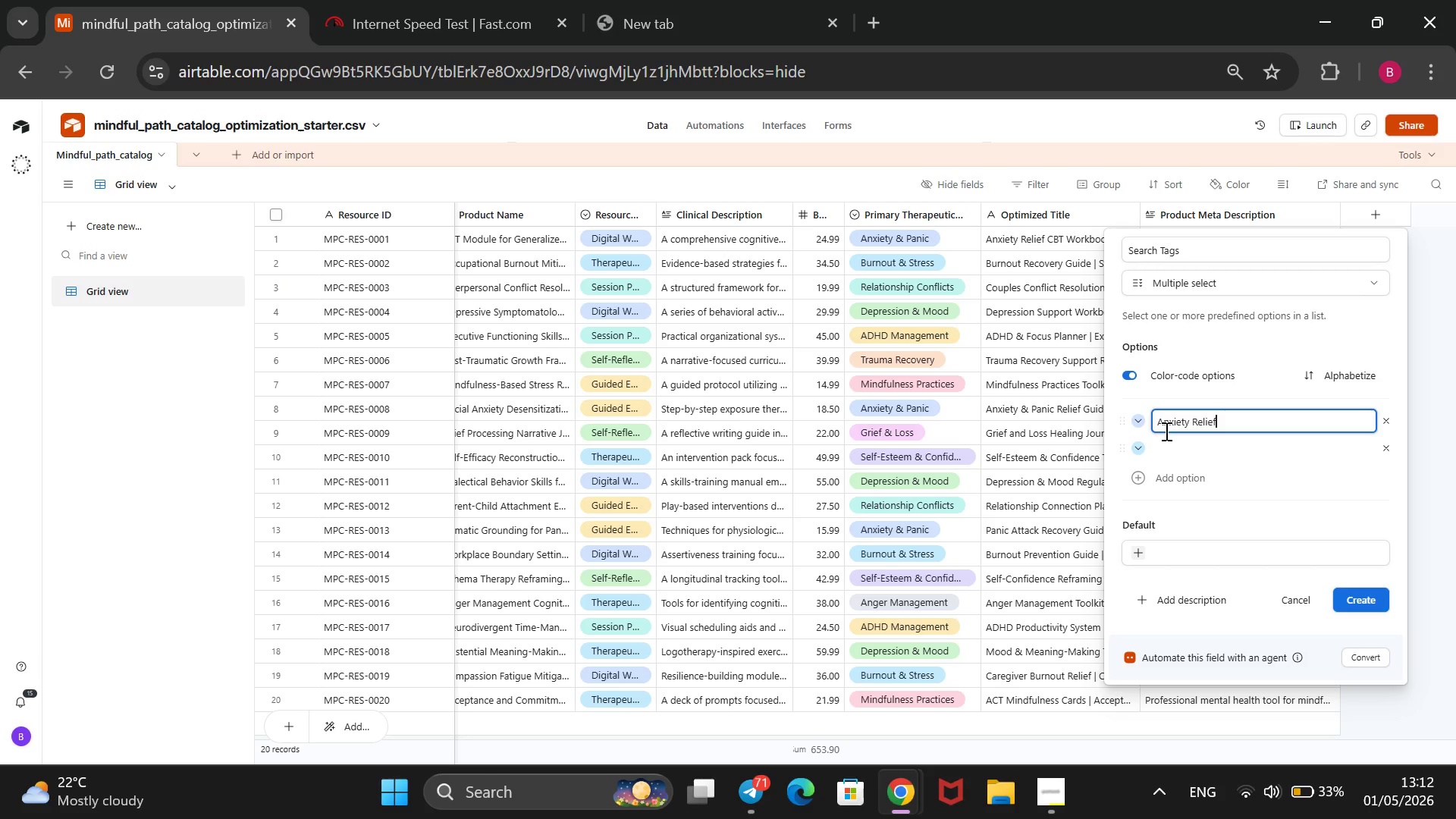 
key(Enter)
 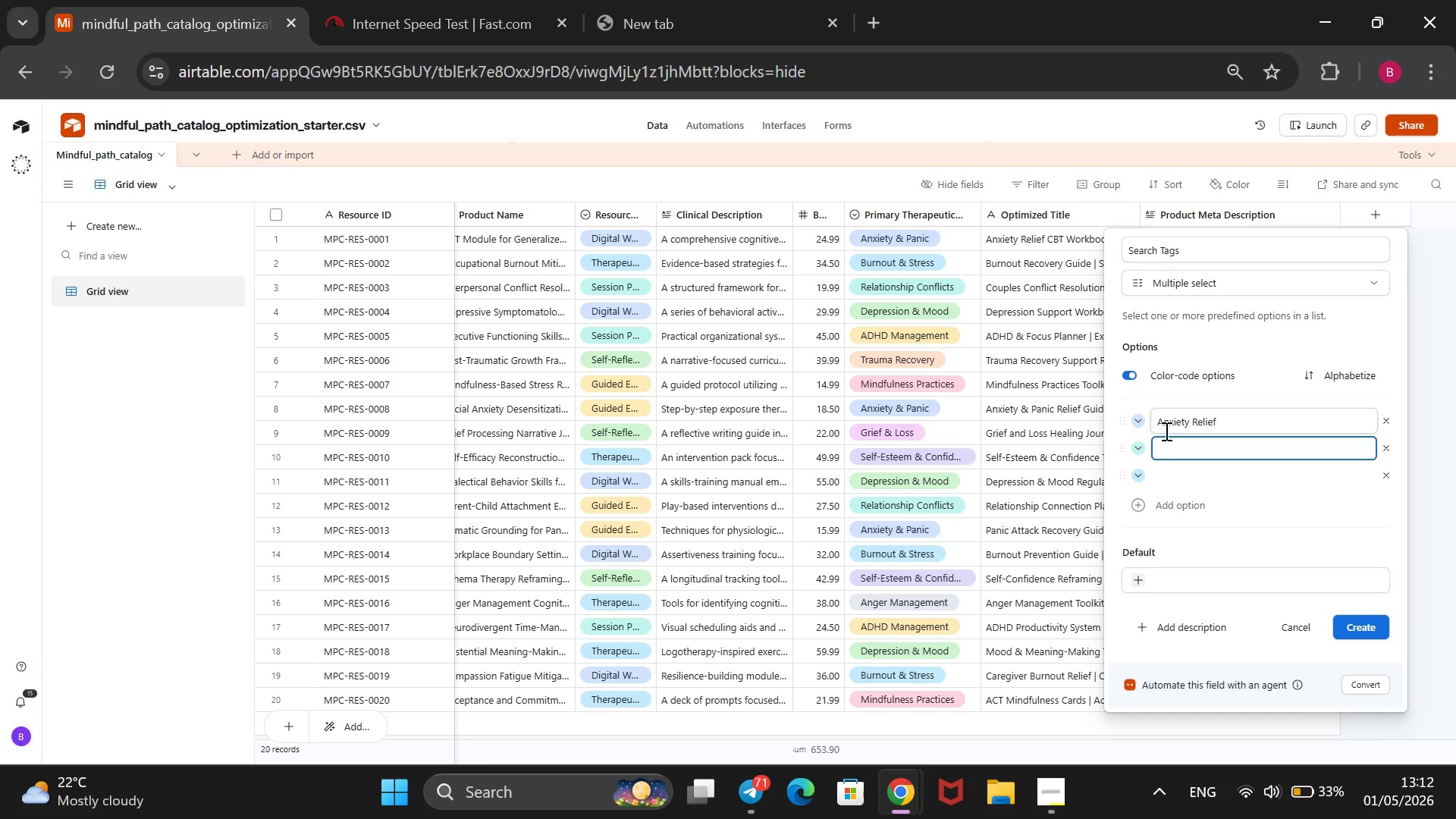 
type(CBT Tools)
 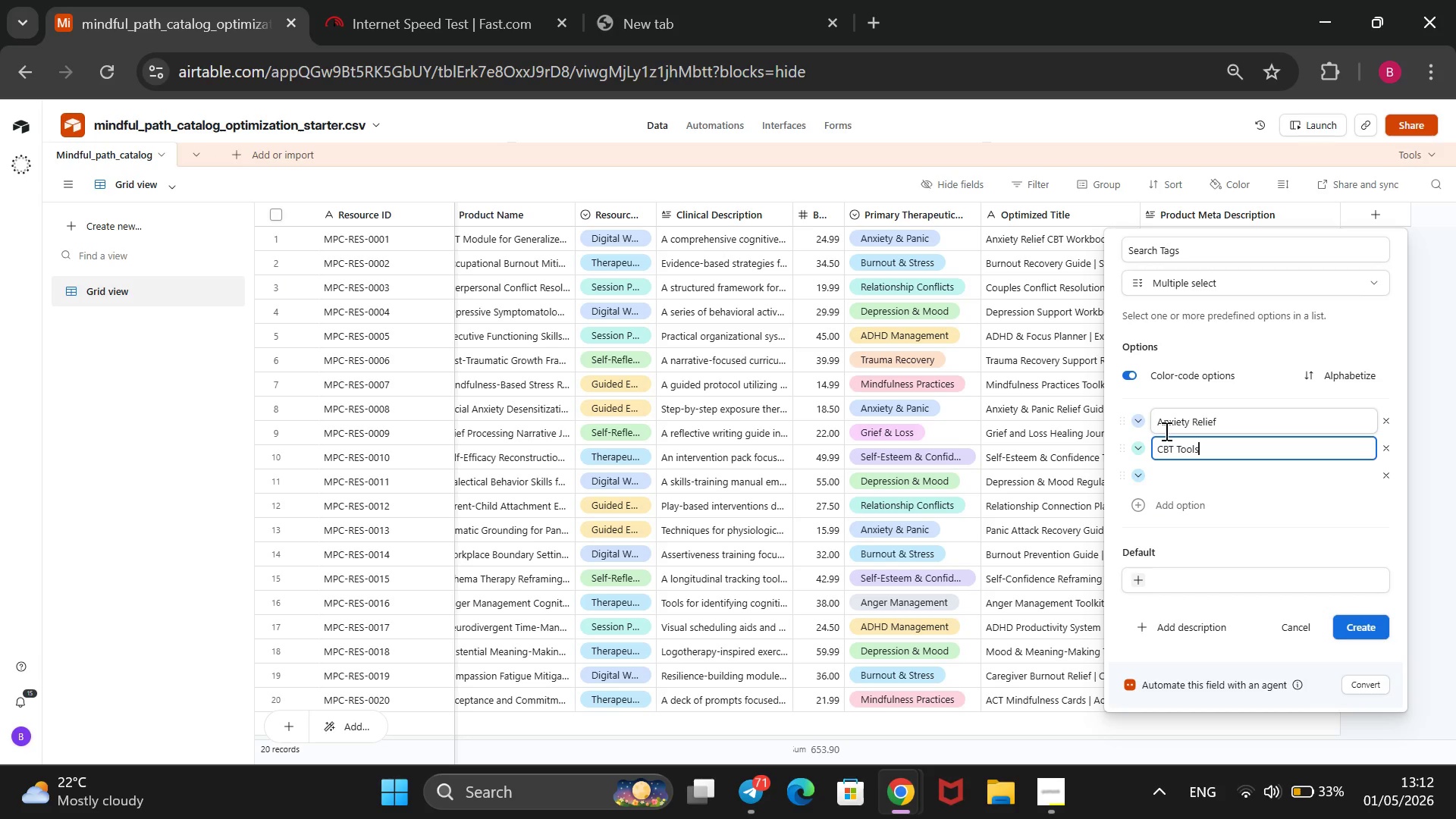 
key(Enter)
 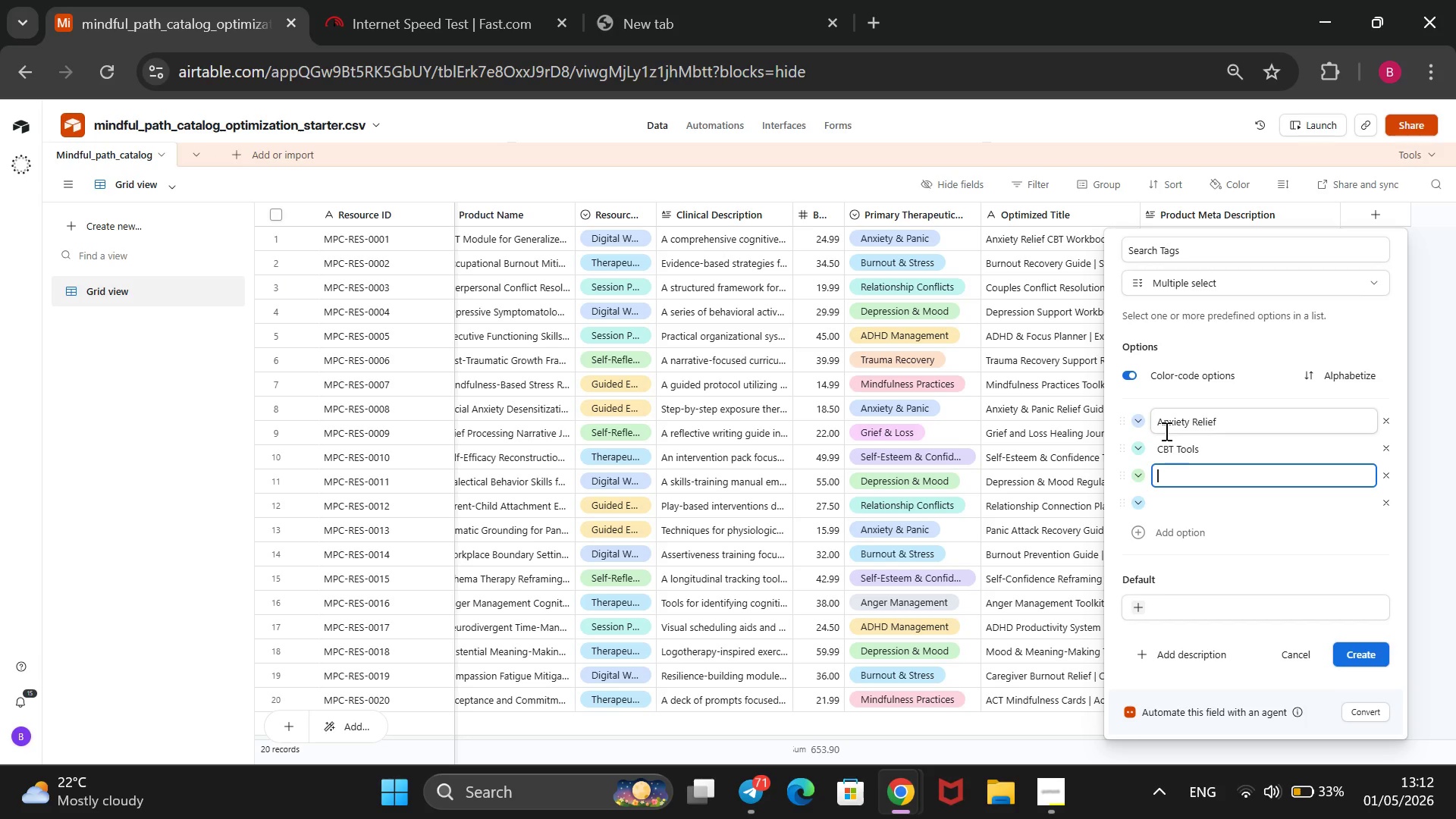 
type(CA)
key(Backspace)
type(alm Mind)
 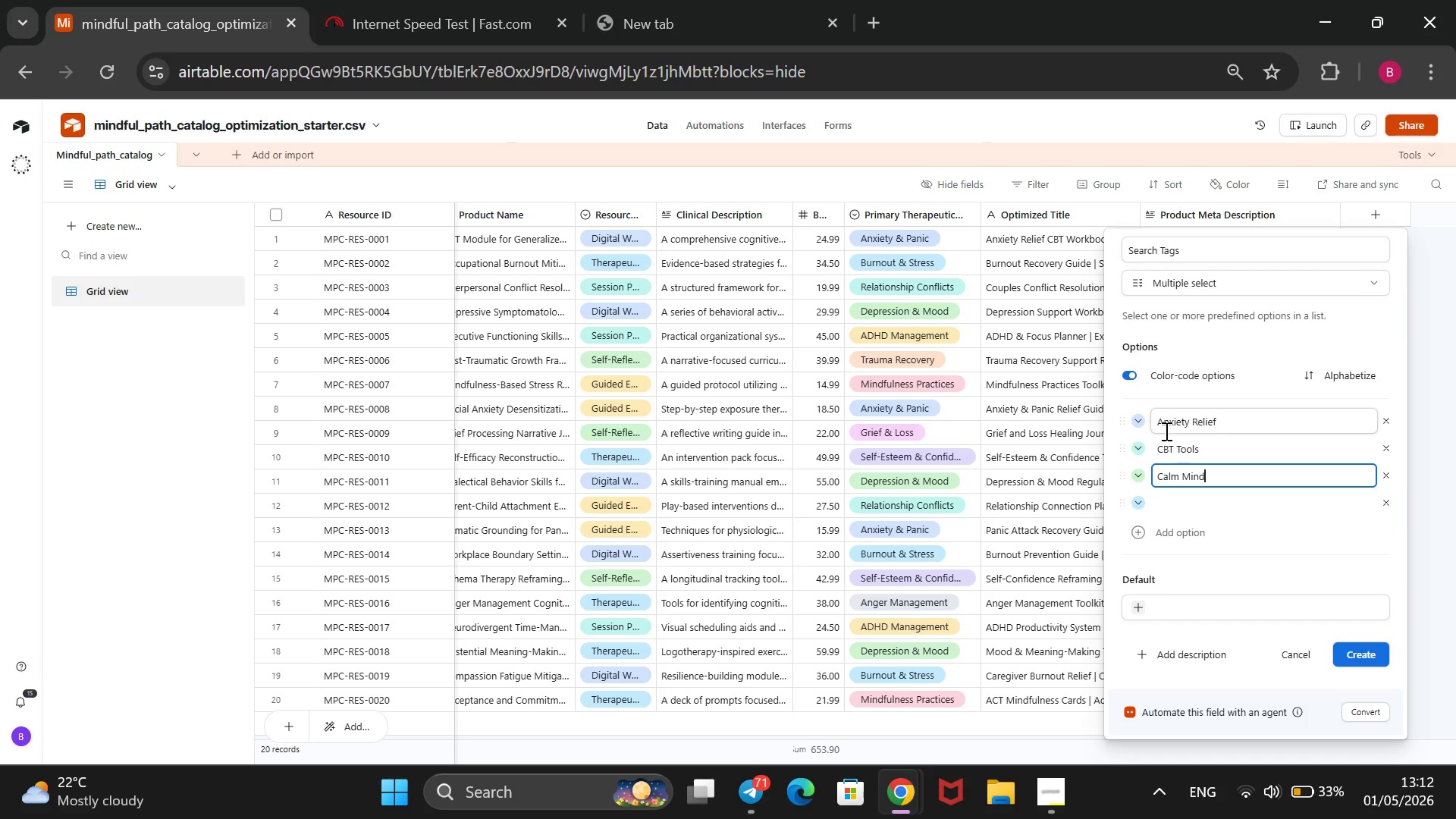 
key(Enter)
 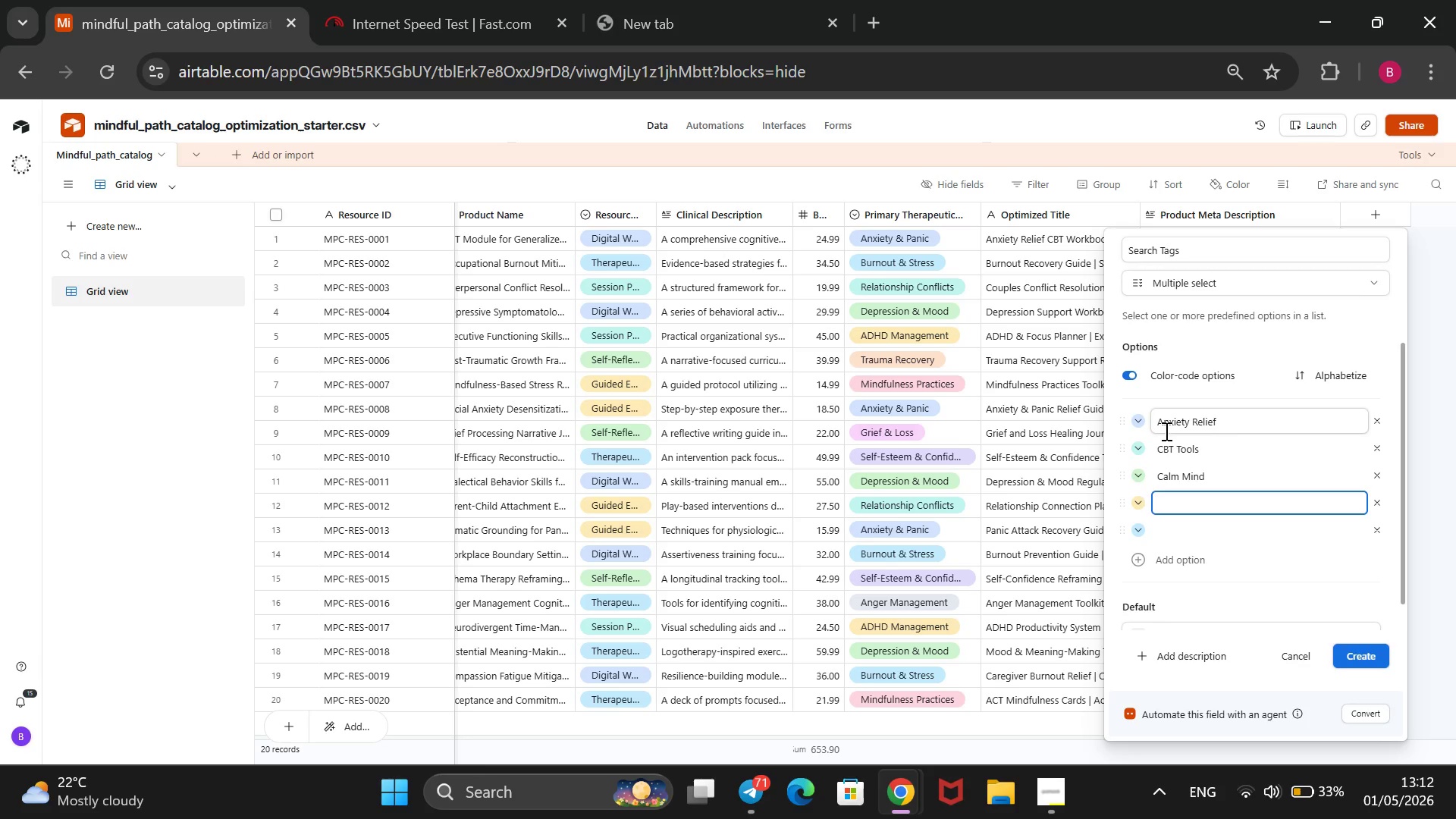 
type(Mental Health)
 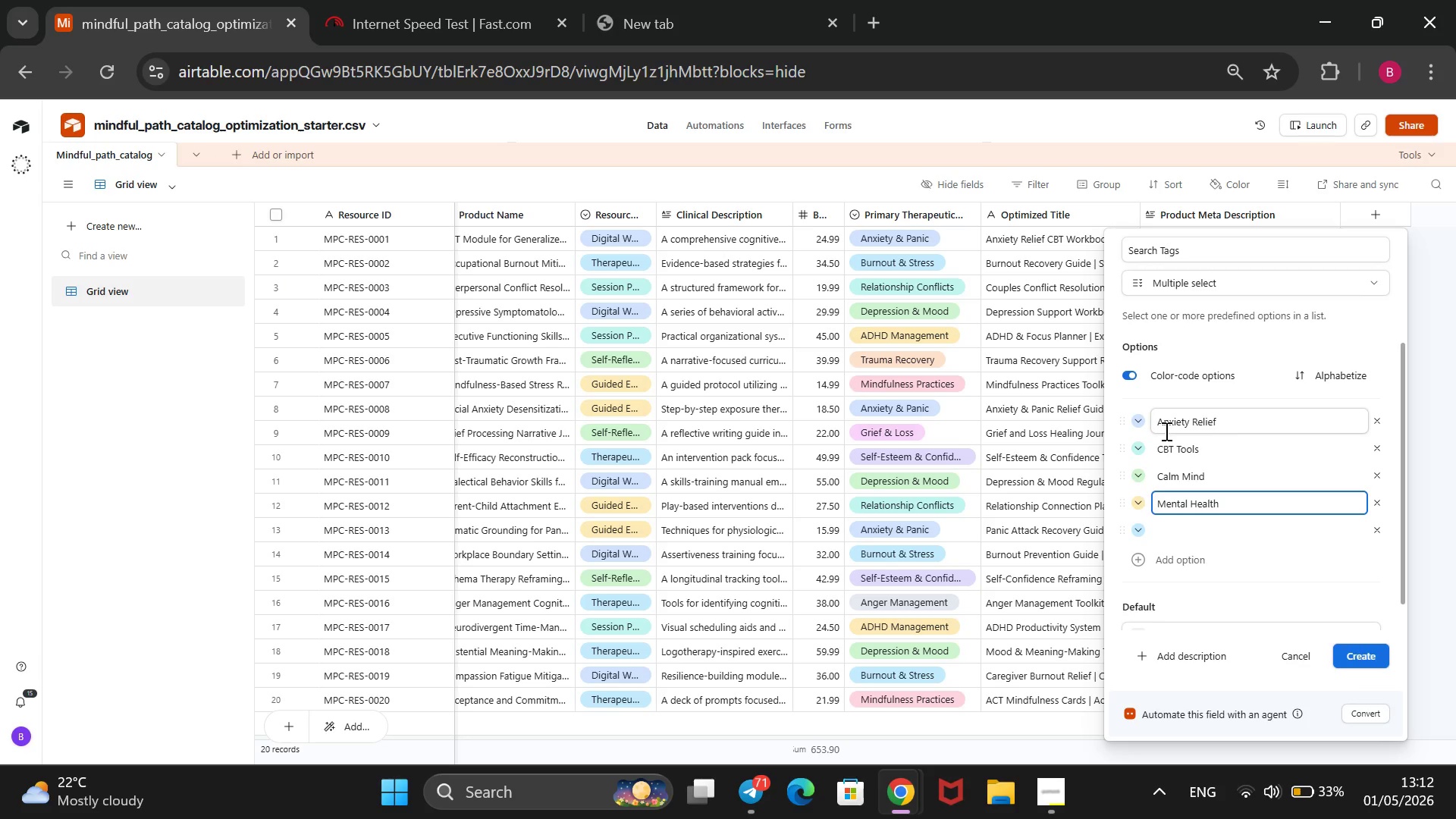 
key(Enter)
 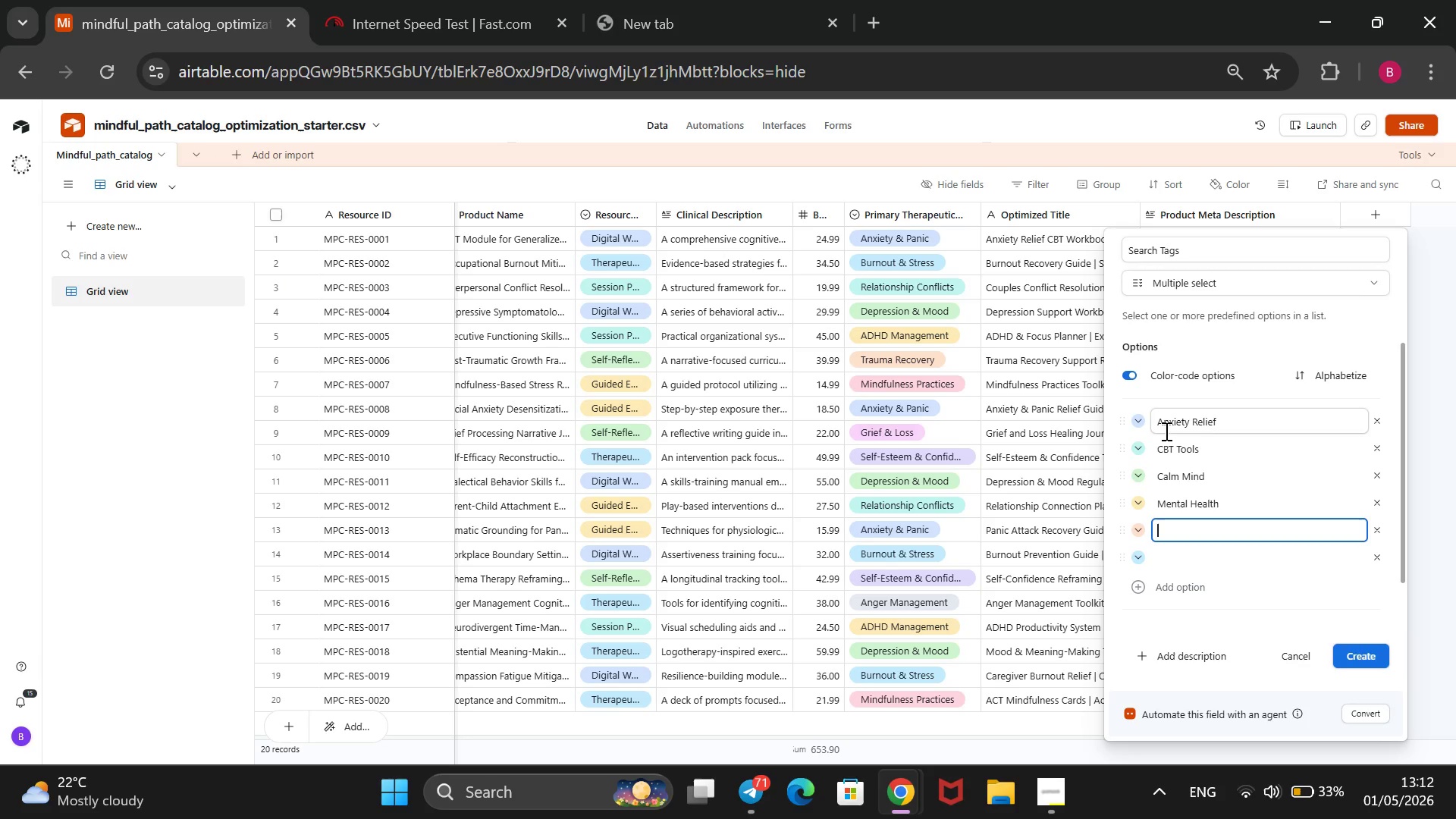 
type(Stres Relief)
 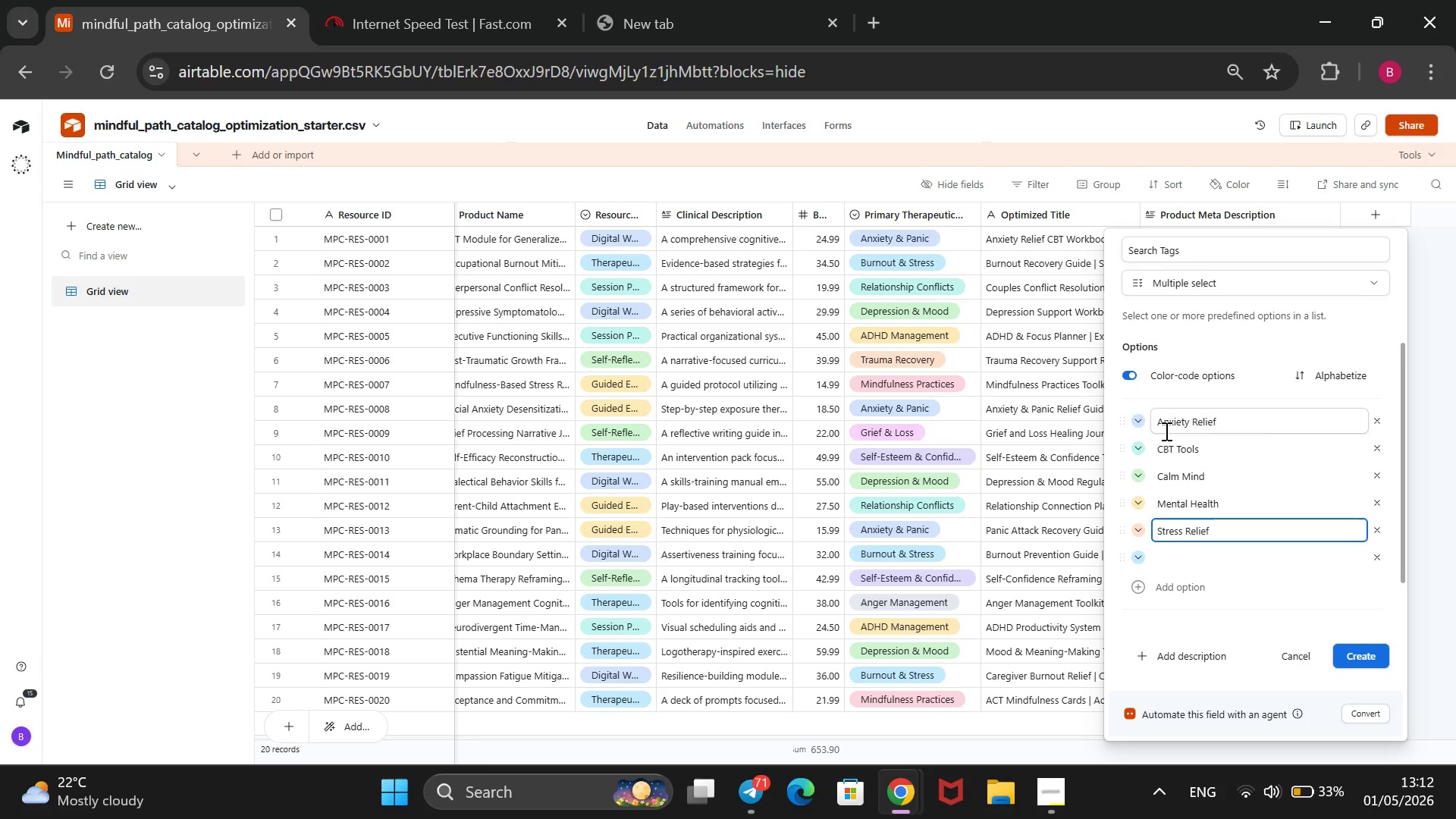 
key(Enter)
 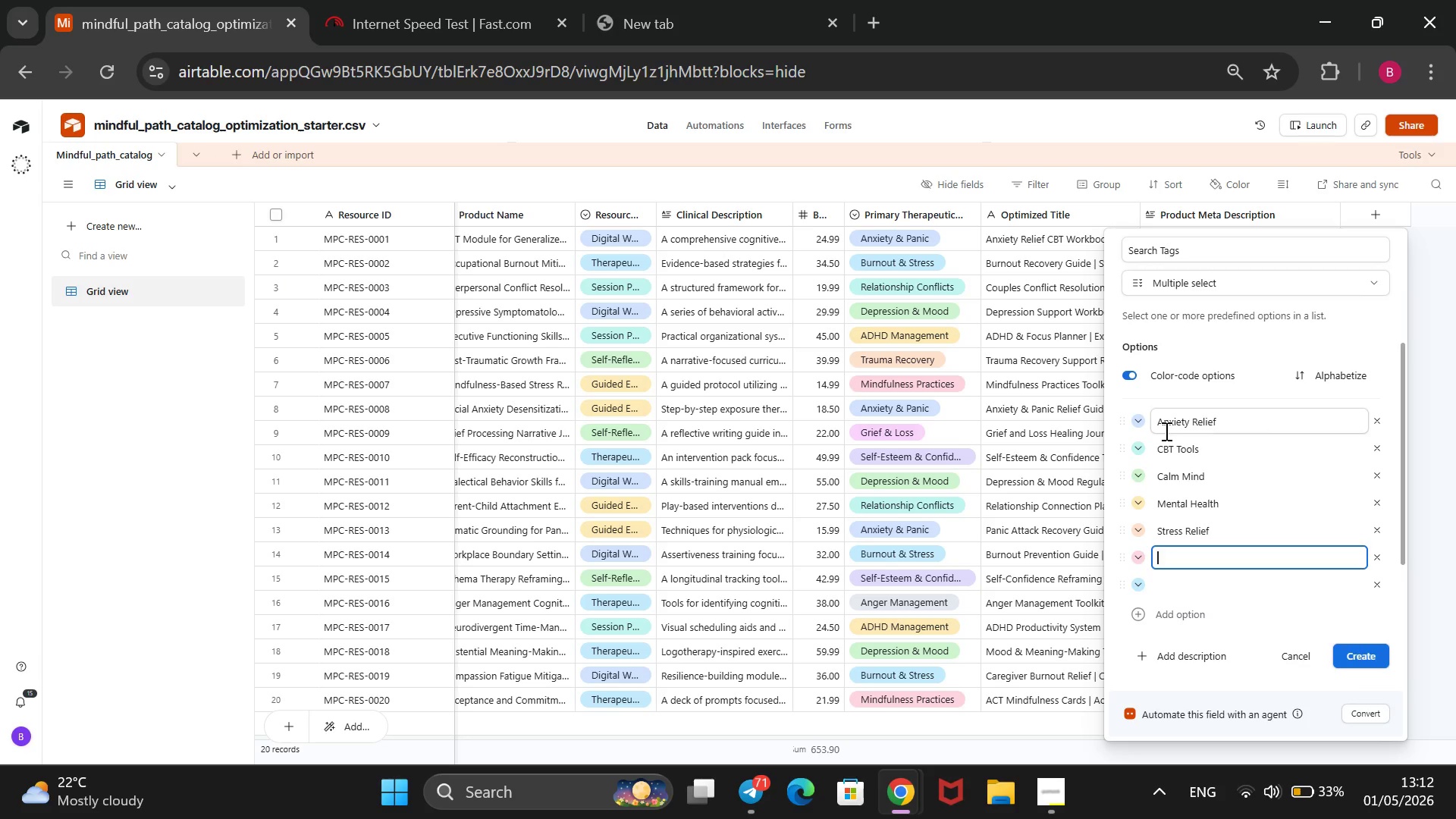 
type(Burnout Recovery)
 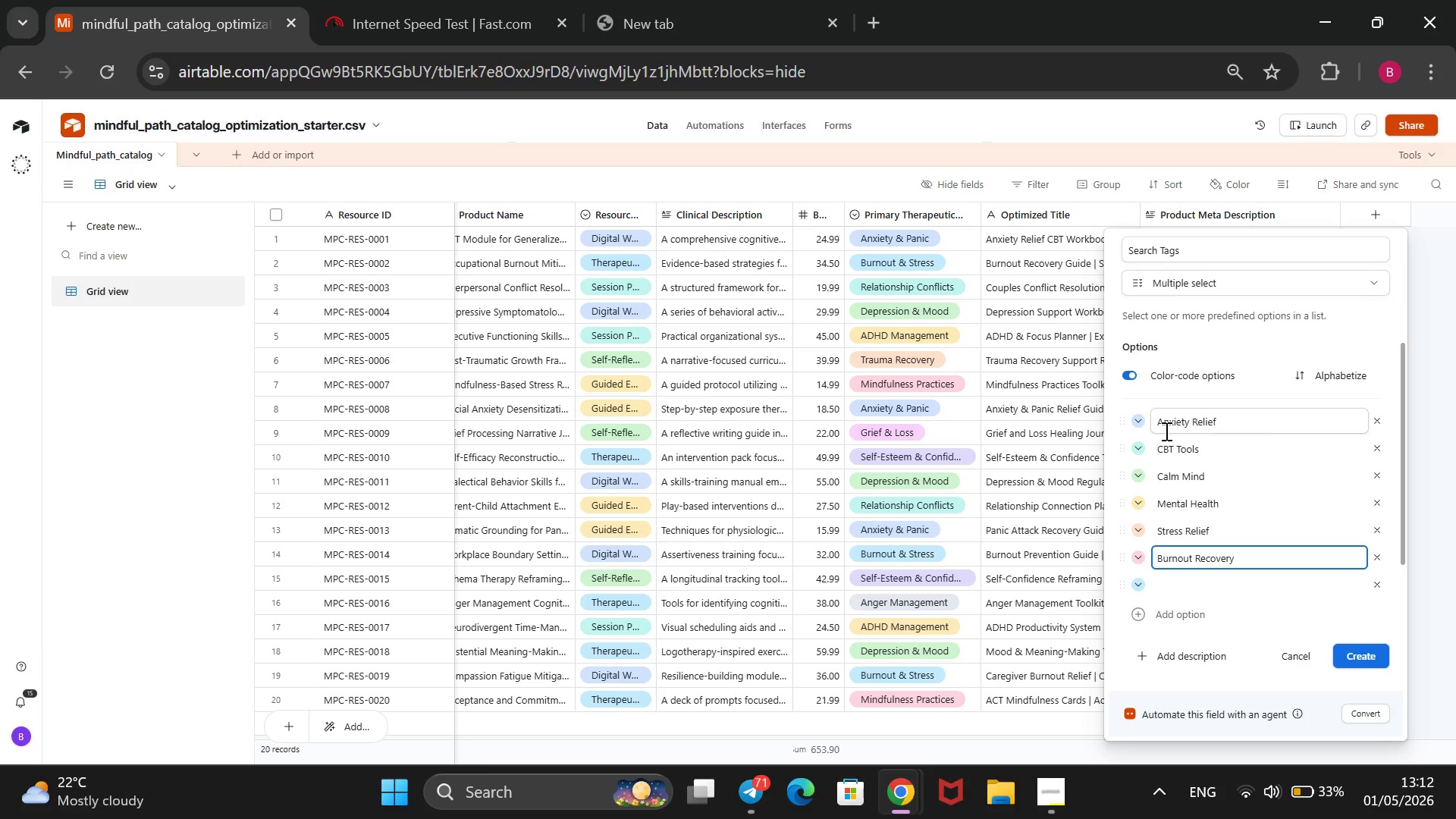 
key(Enter)
 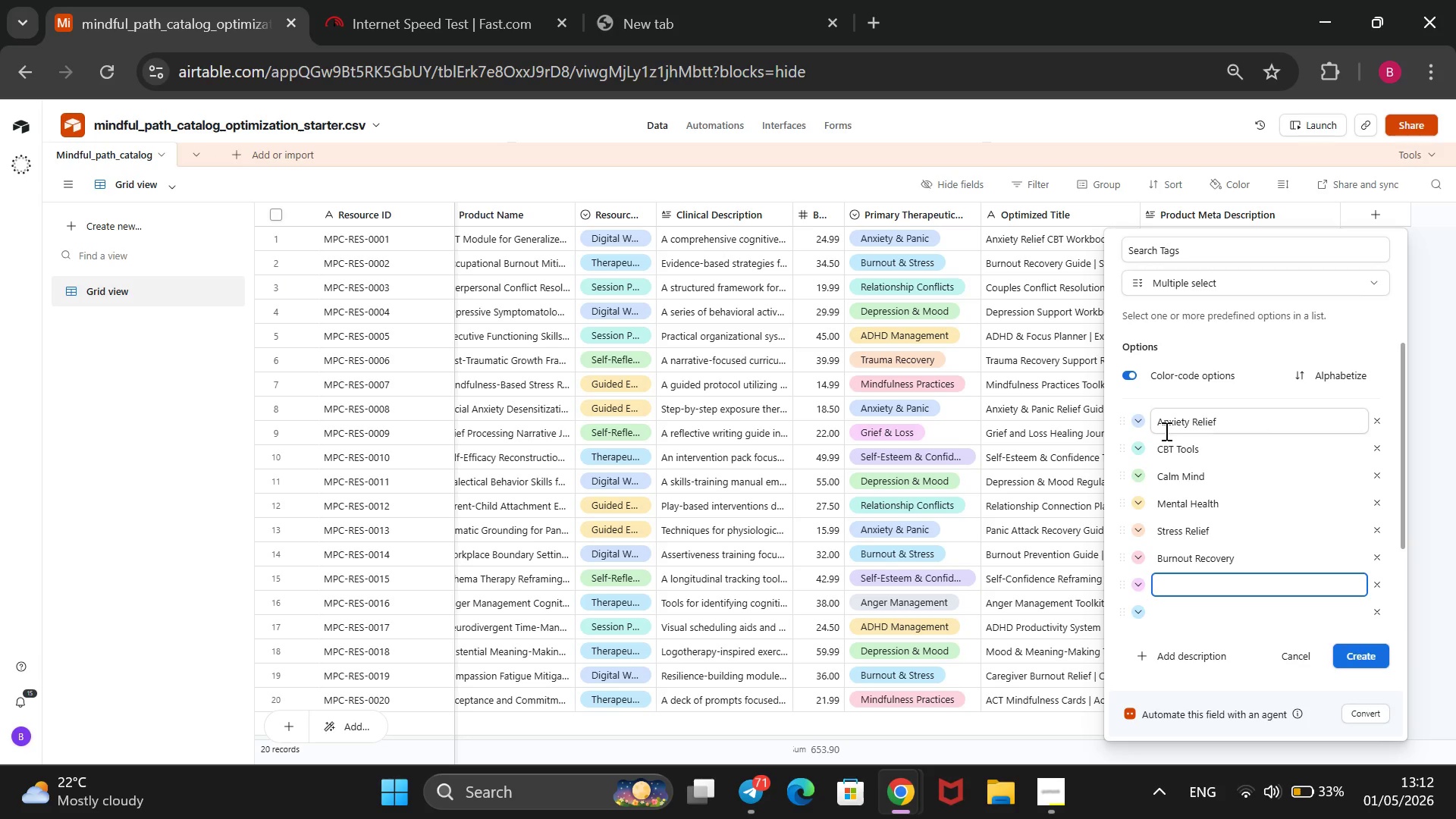 
type(Work-Life Balance)
 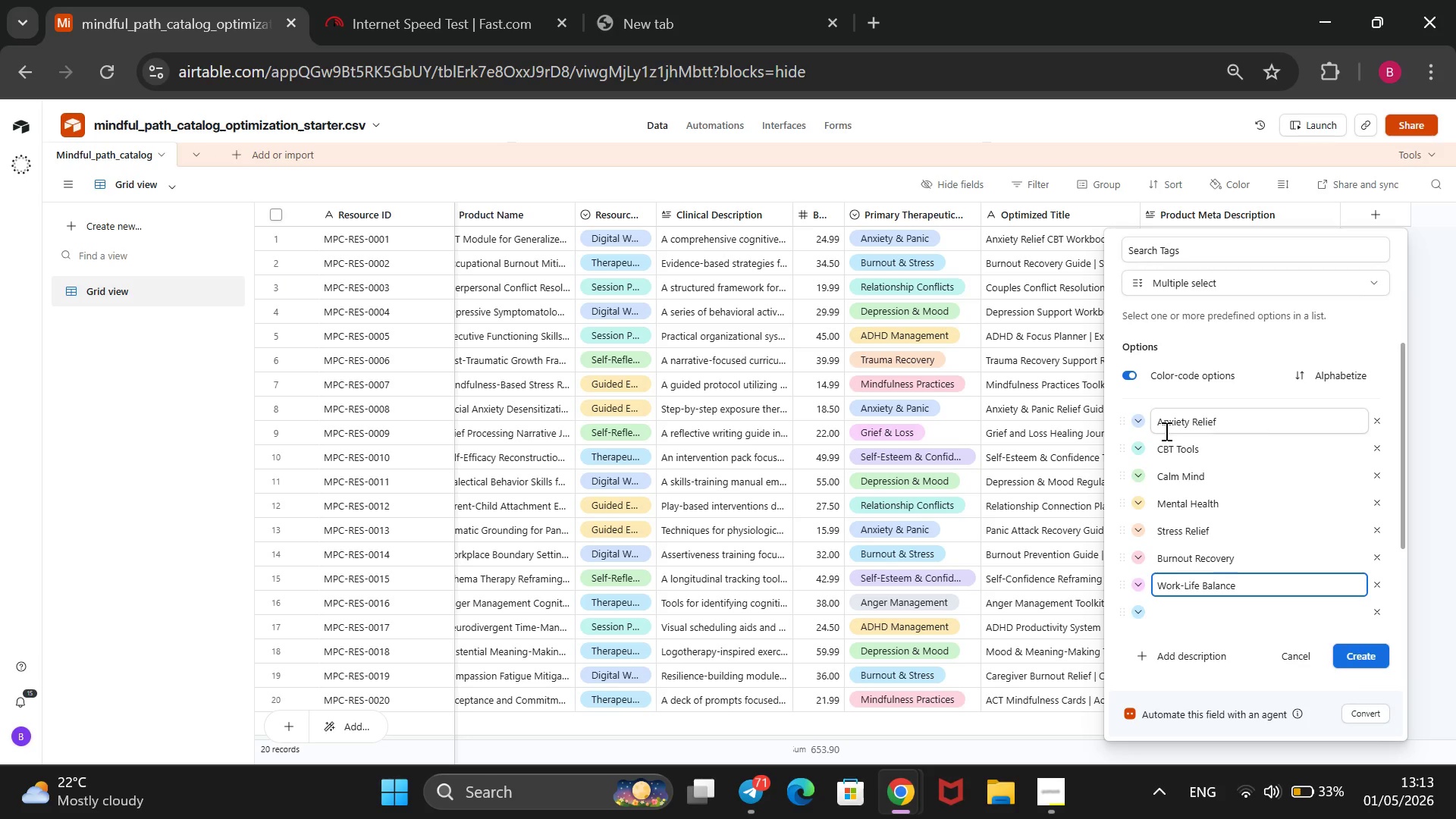 
key(Enter)
 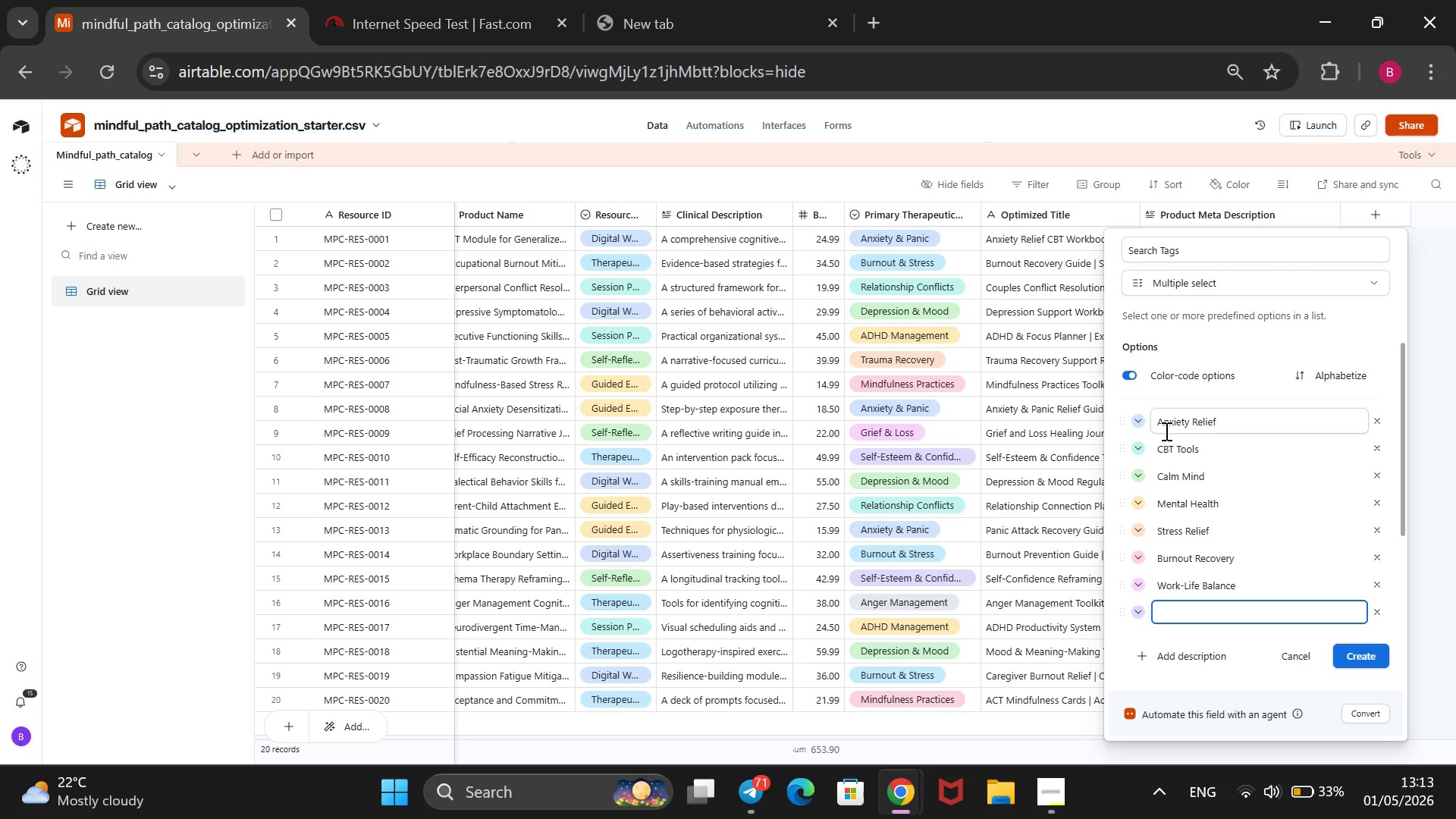 
type(Self Care)
 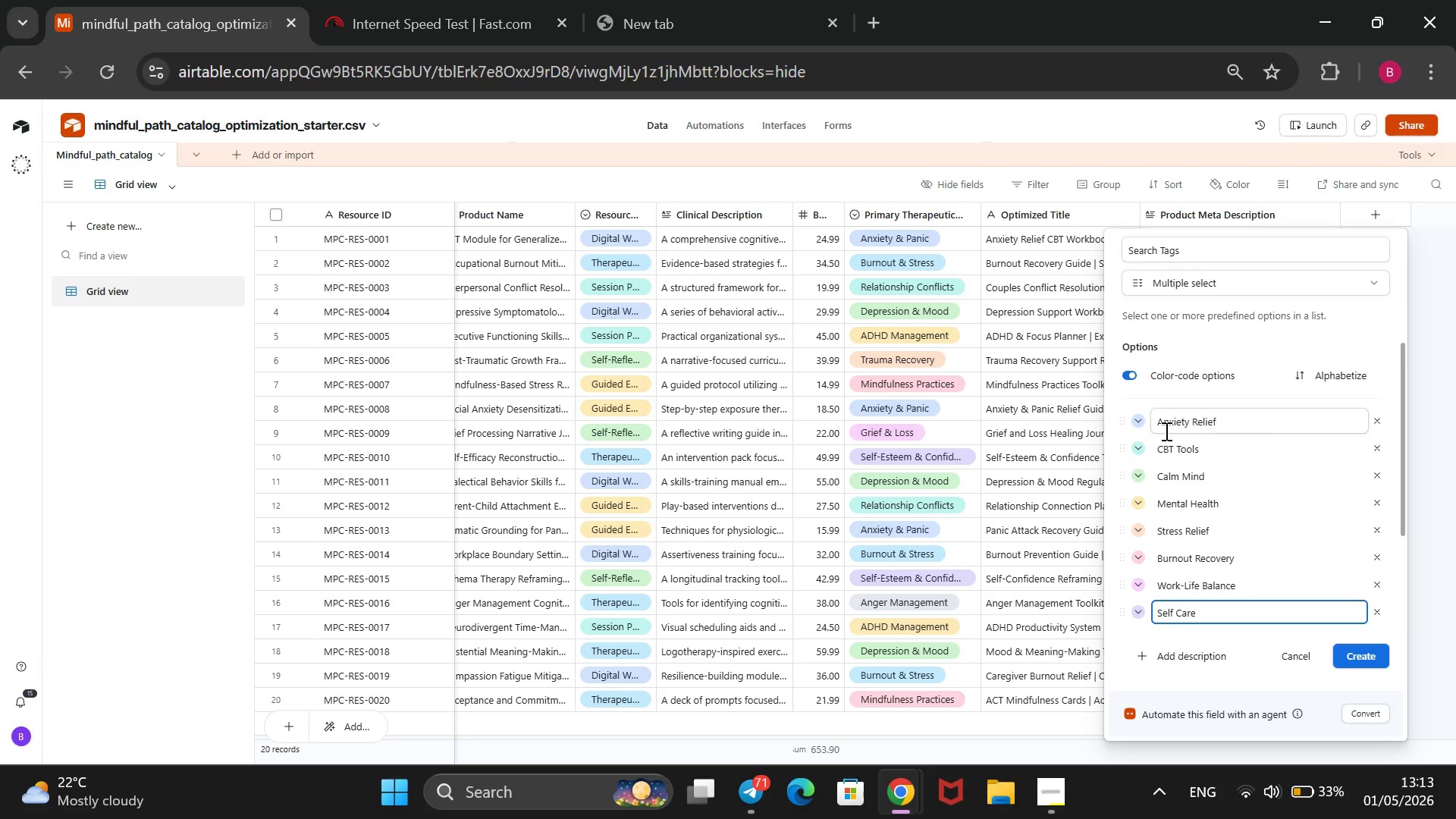 
key(Enter)
 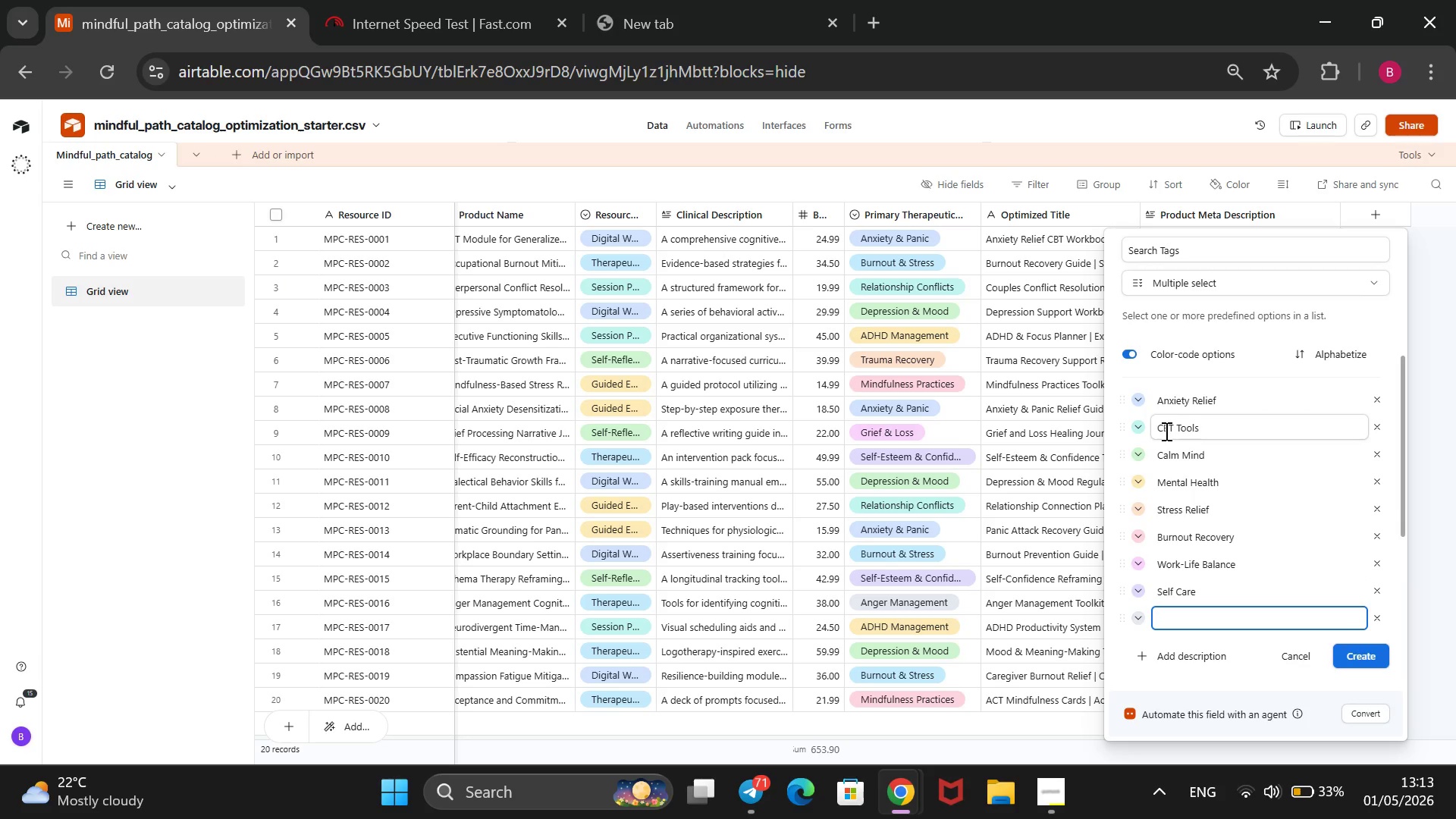 
type(Wellness)
 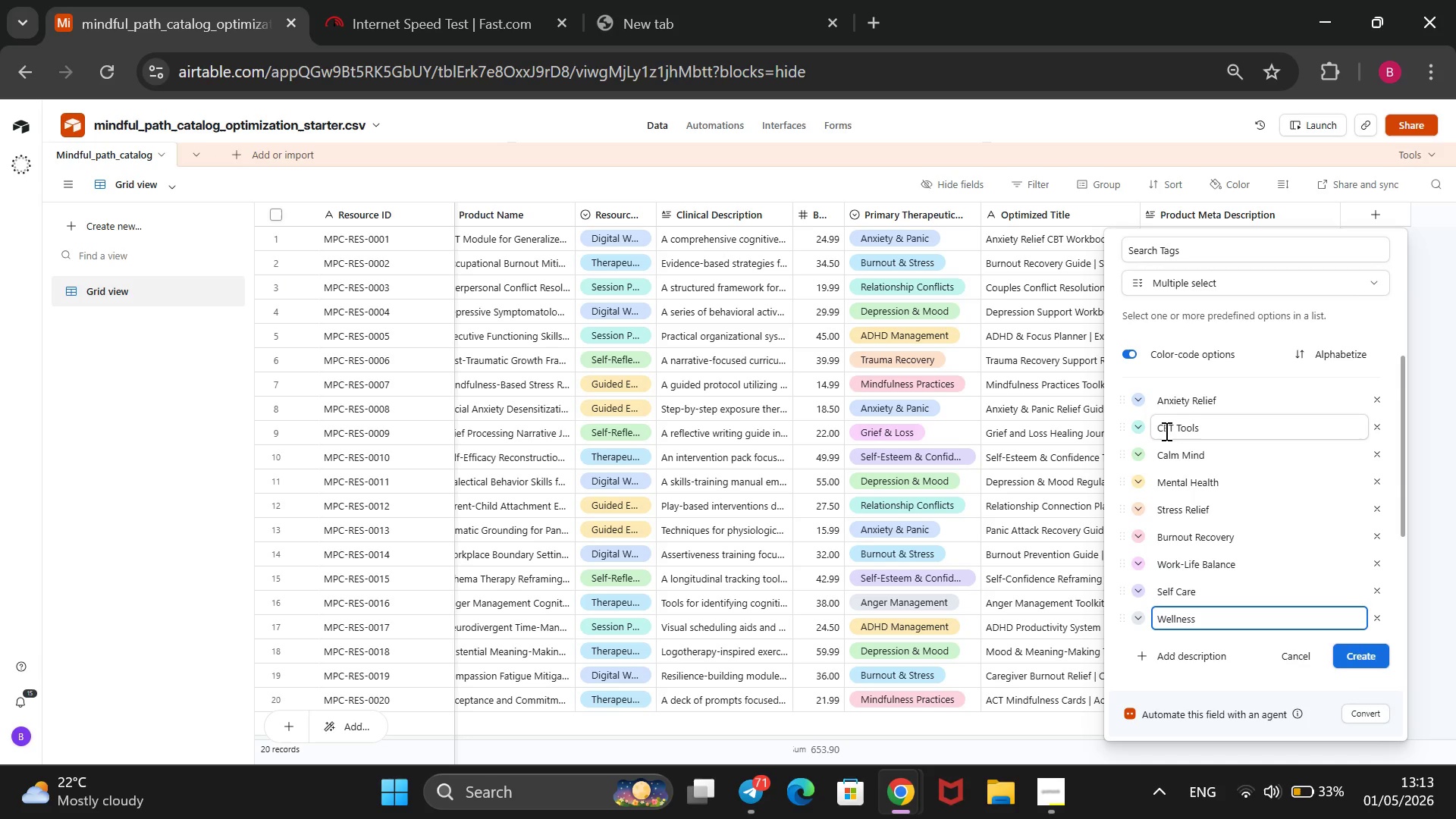 
key(Enter)
 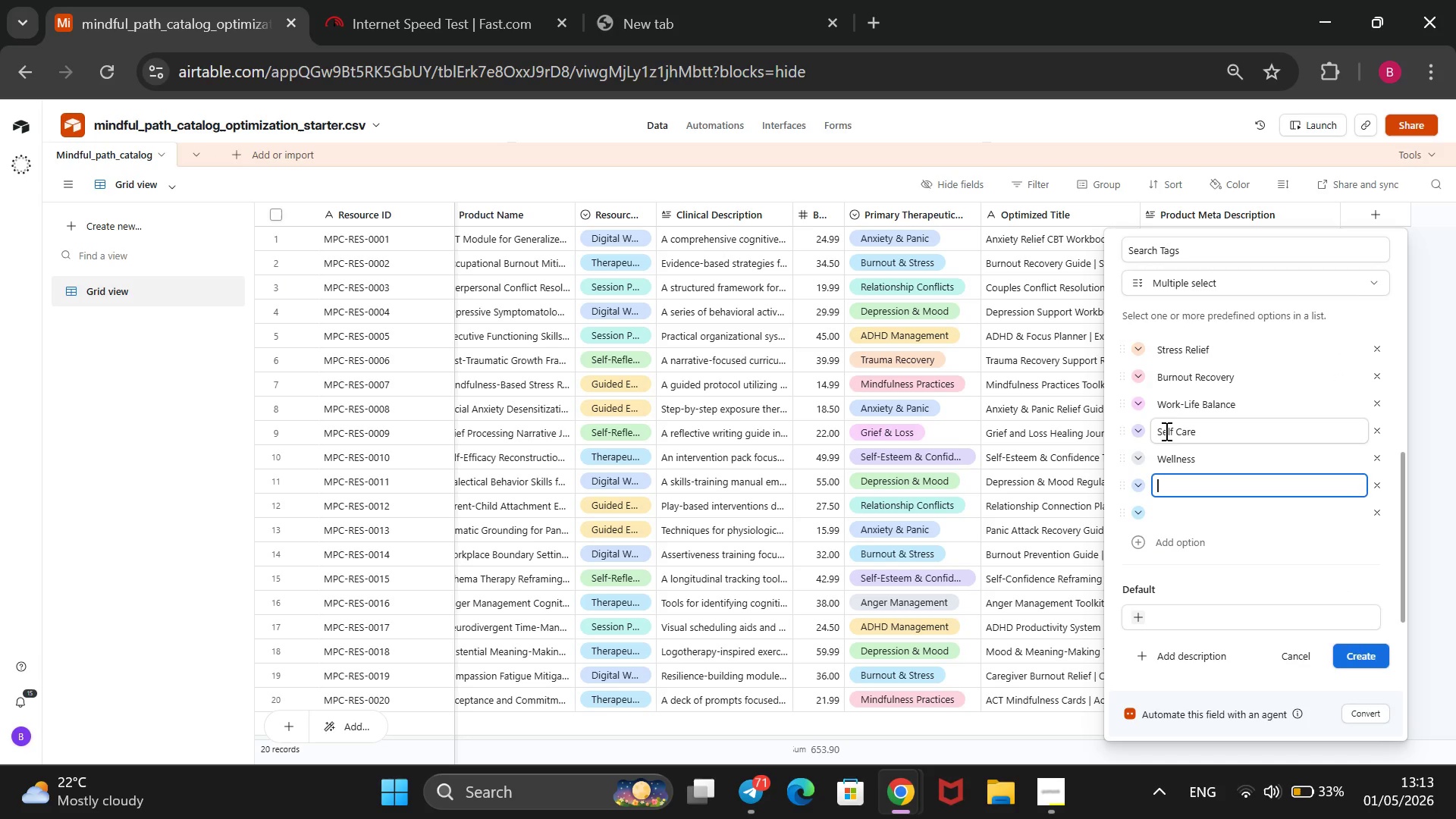 
type(Relatiosnh)
key(Backspace)
key(Backspace)
key(Backspace)
type(nship Help)
 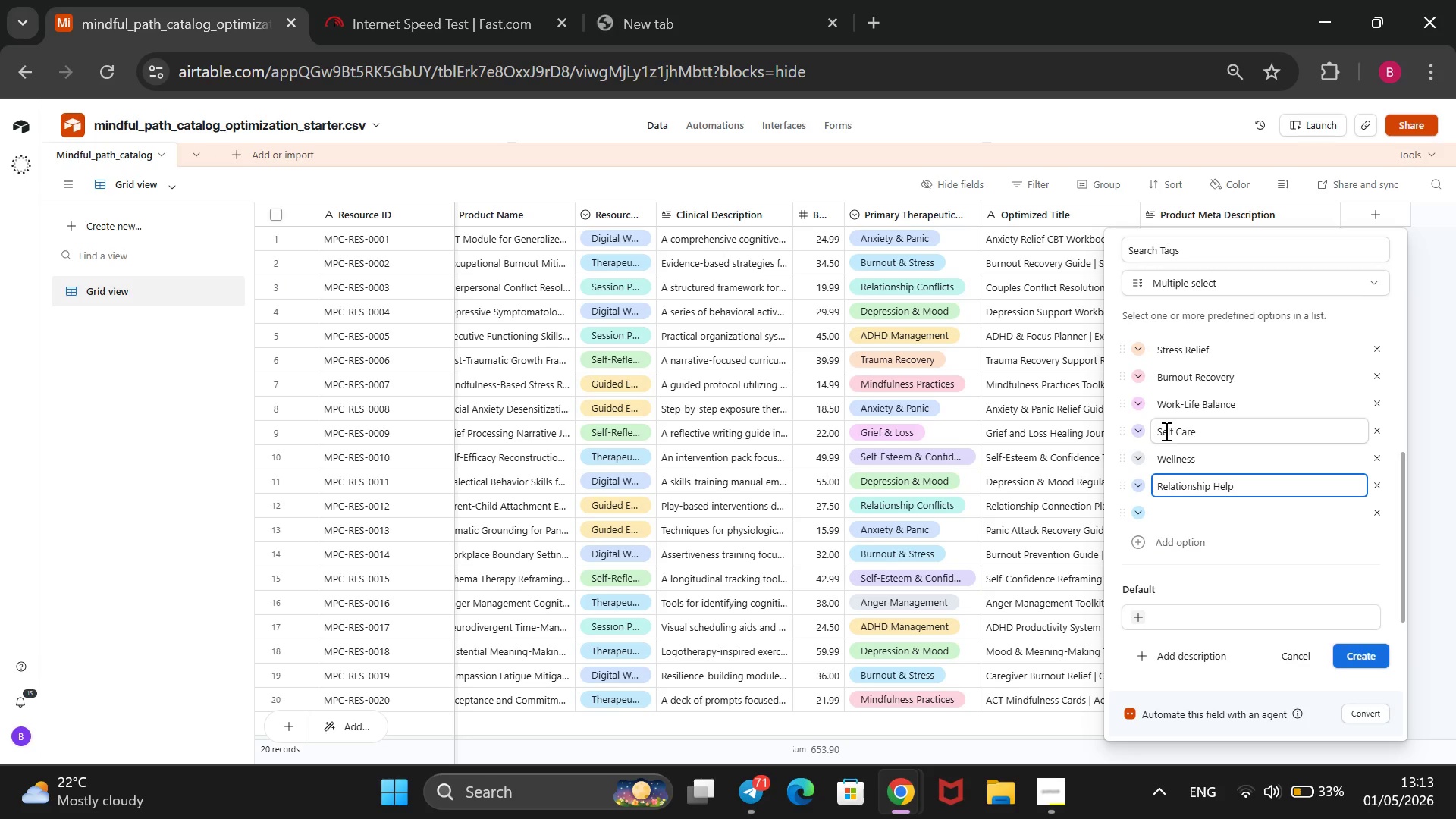 
key(Enter)
 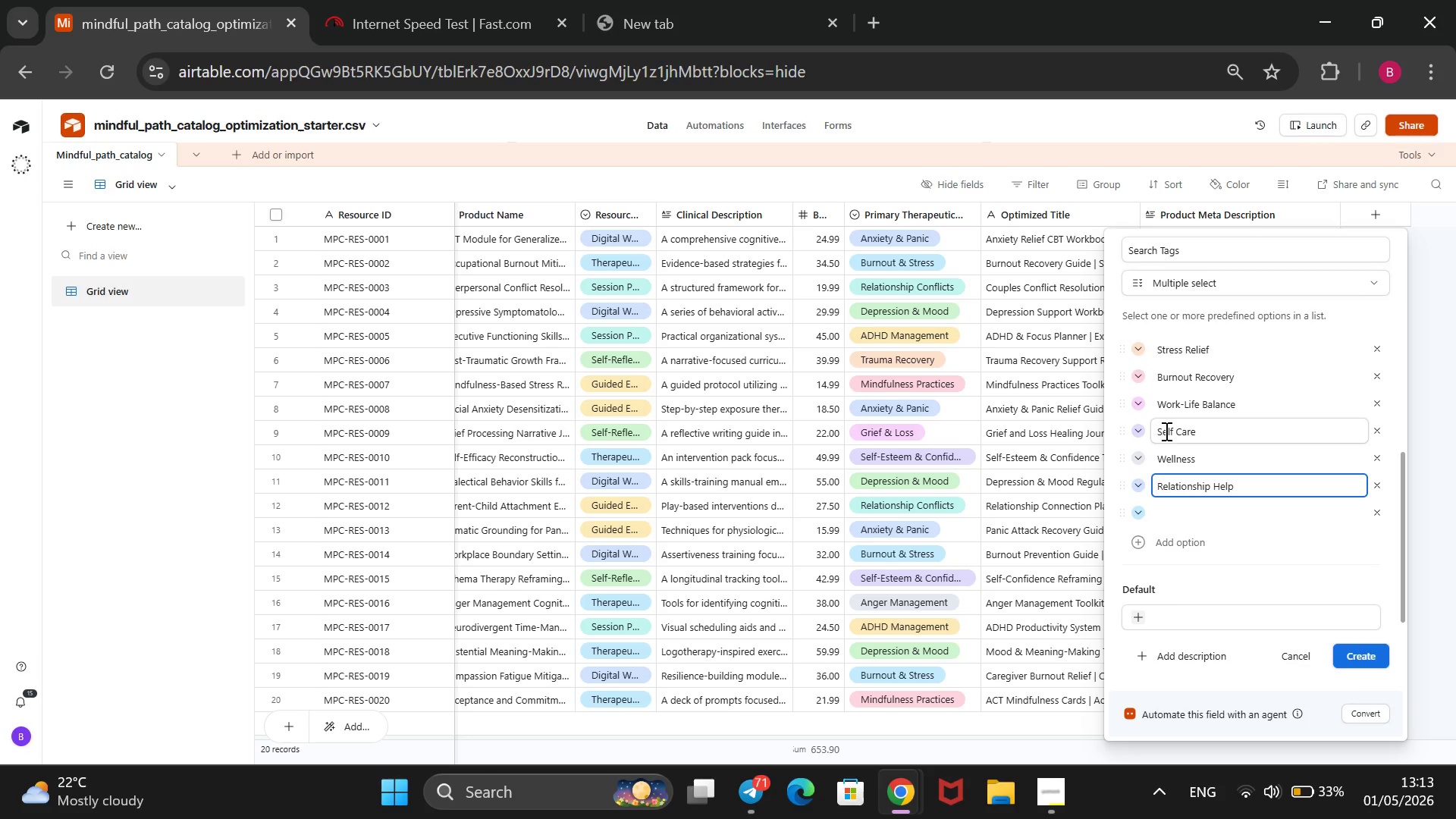 
type(Communication Skills)
 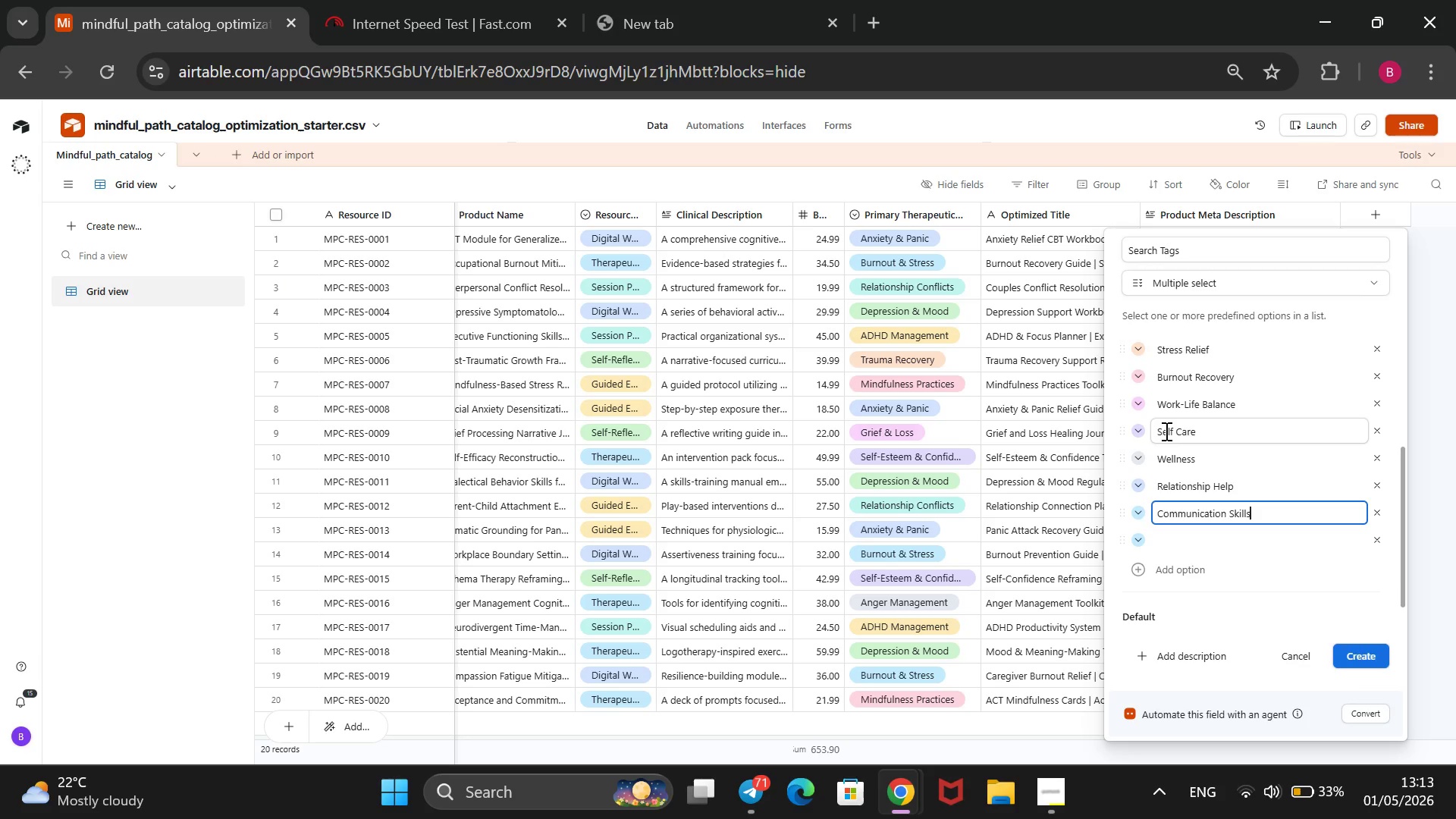 
wait(5.39)
 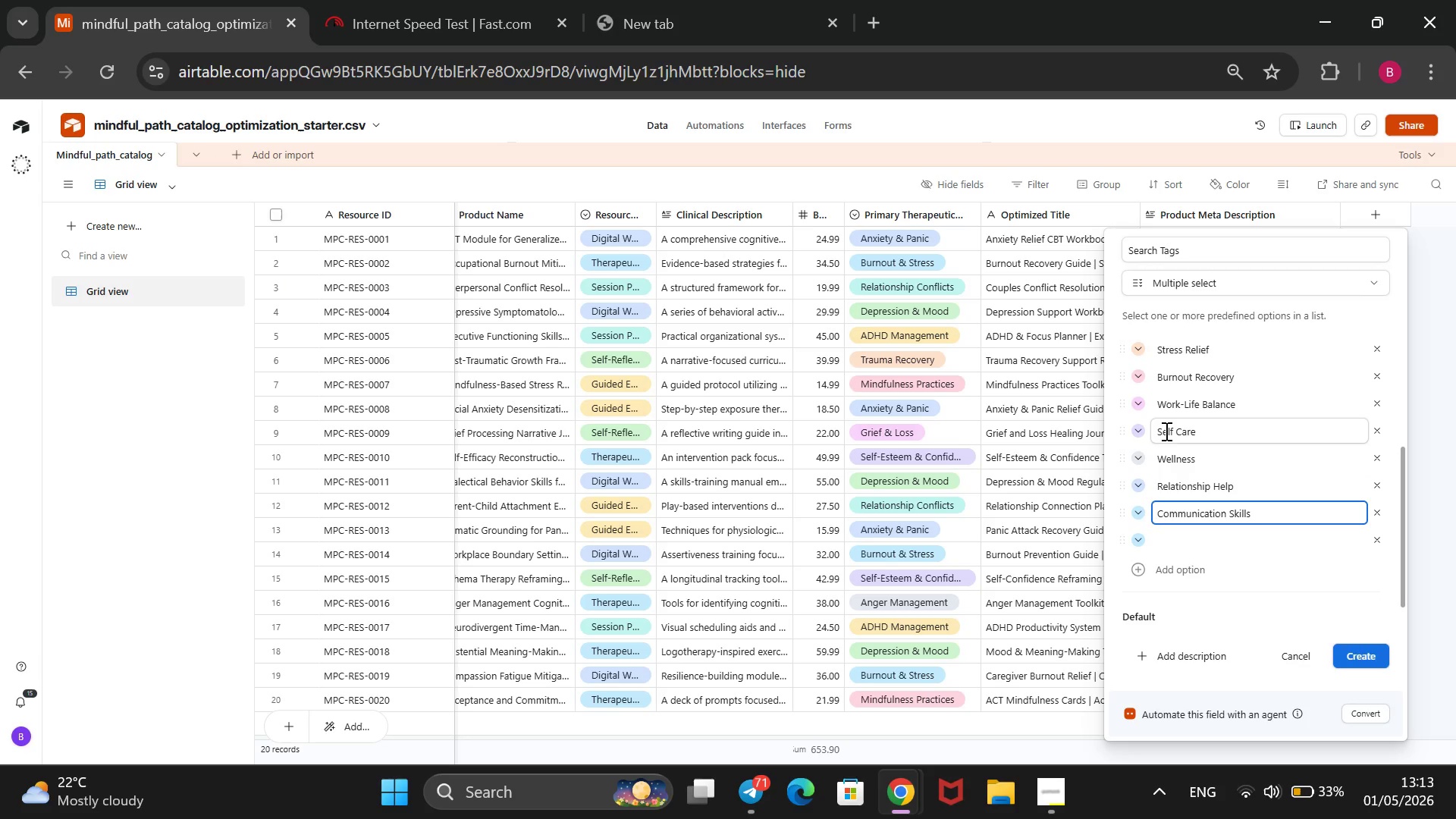 
key(Enter)
 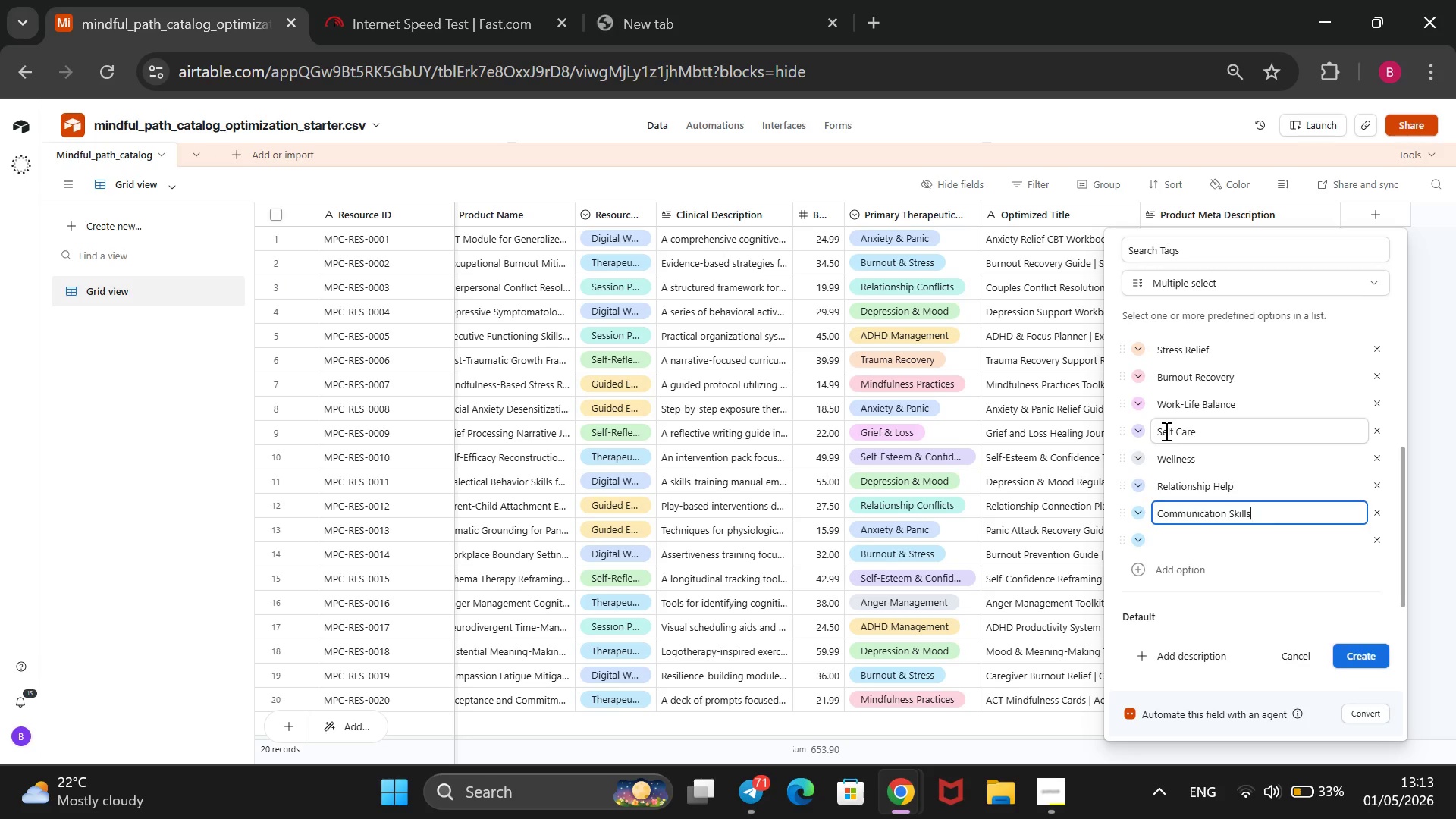 
type(Couples therapy)
 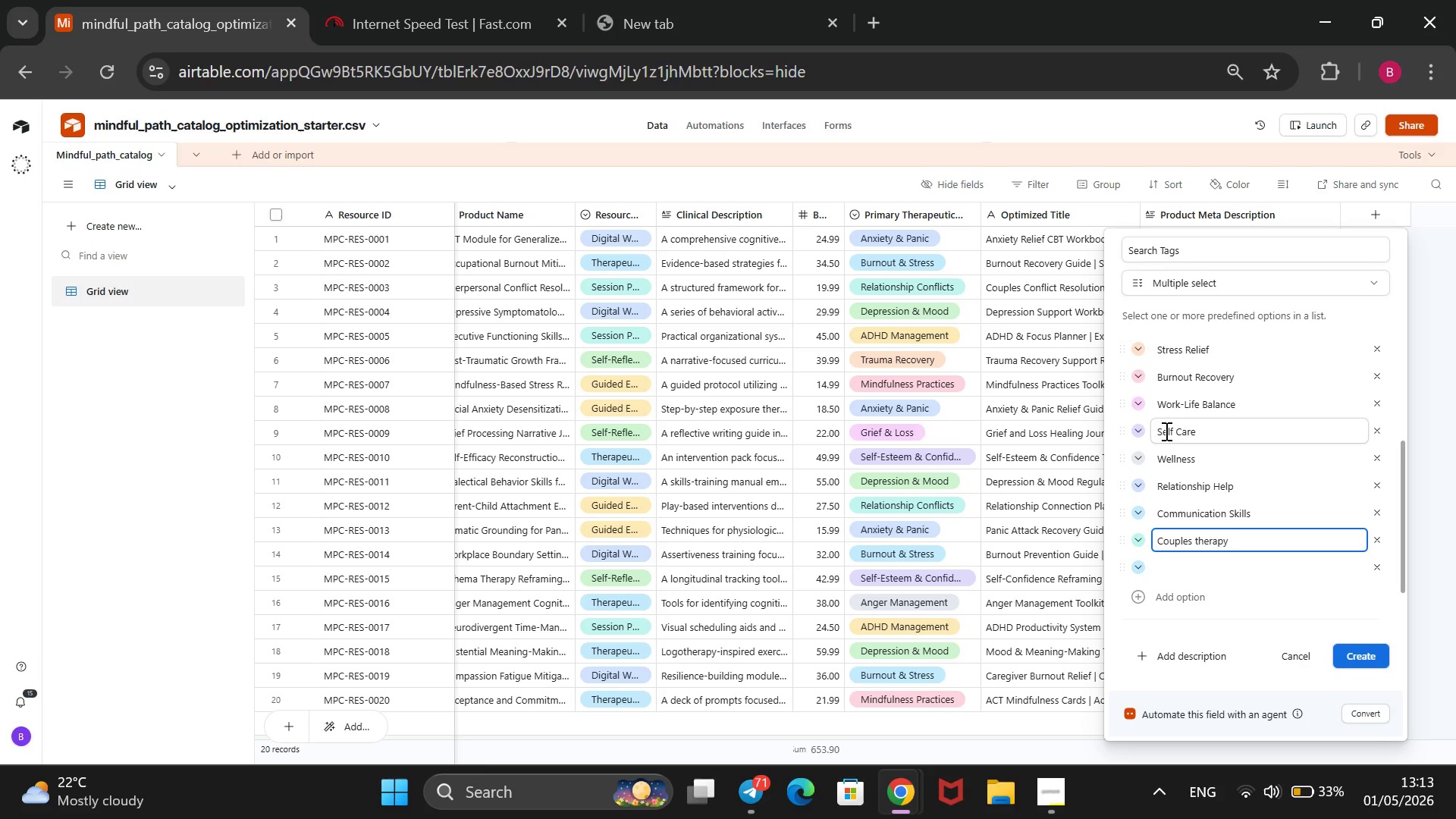 
key(Enter)
 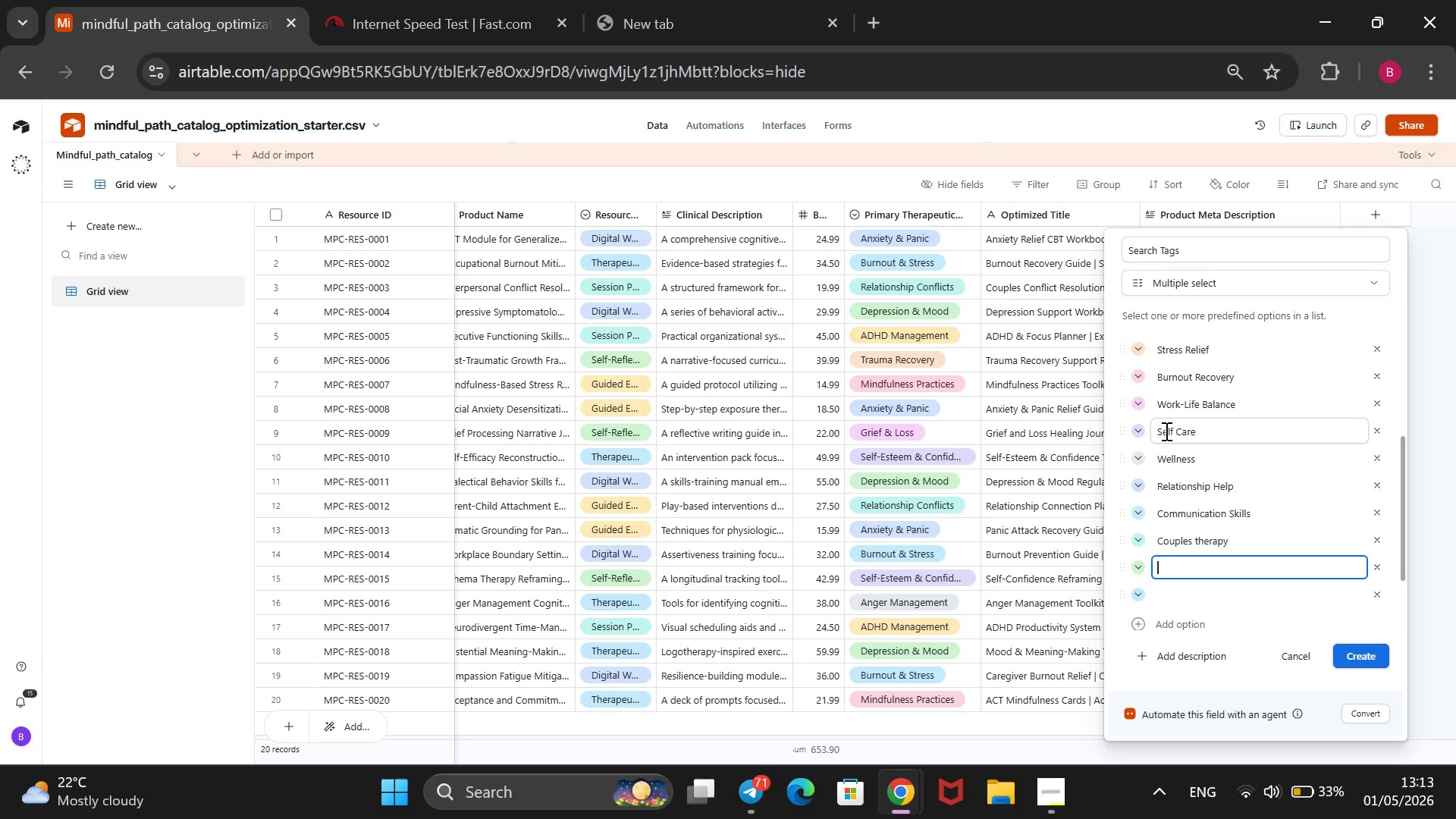 
type(Conflict Resl)
key(Backspace)
type(olution)
 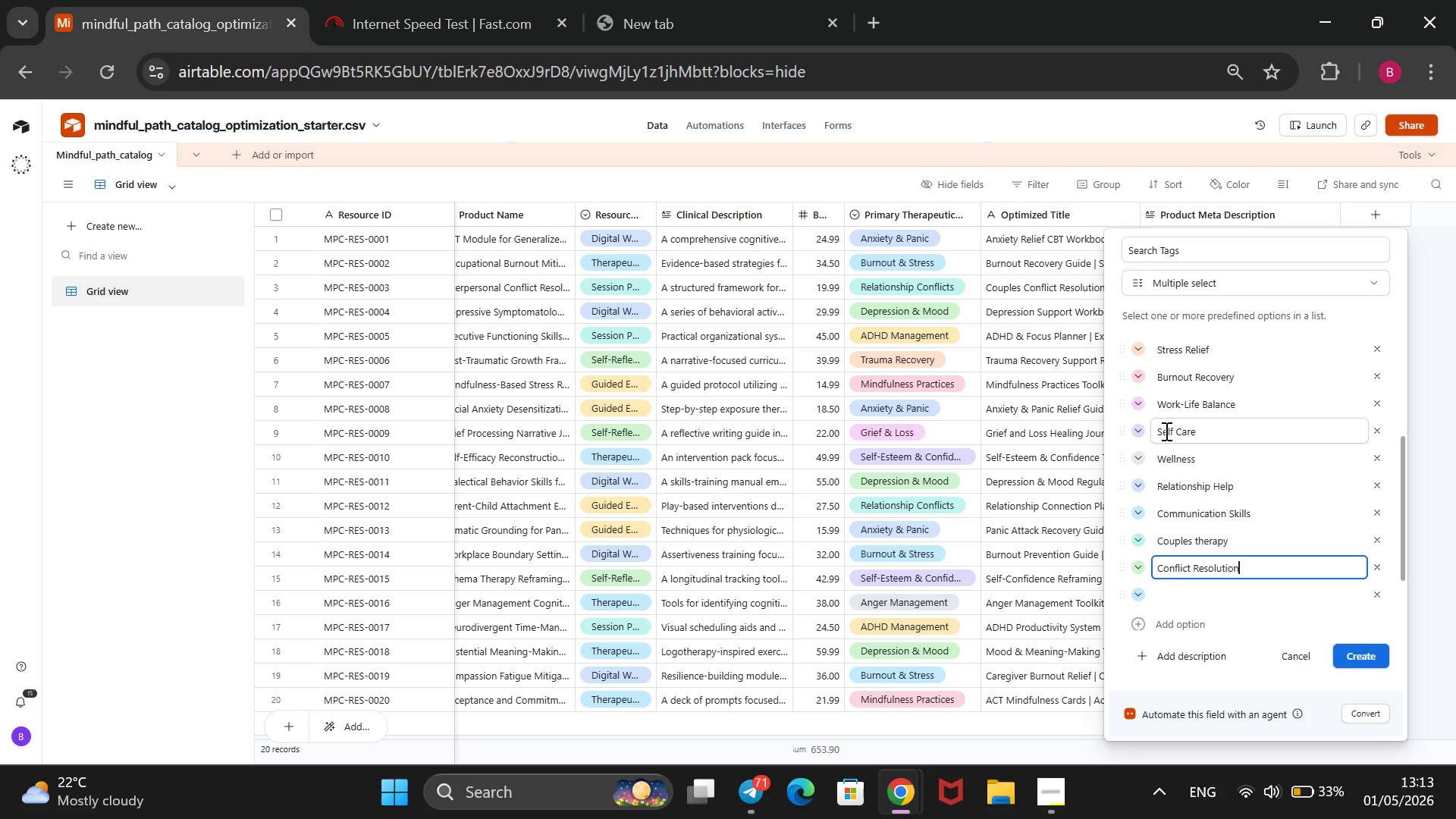 
key(Enter)
 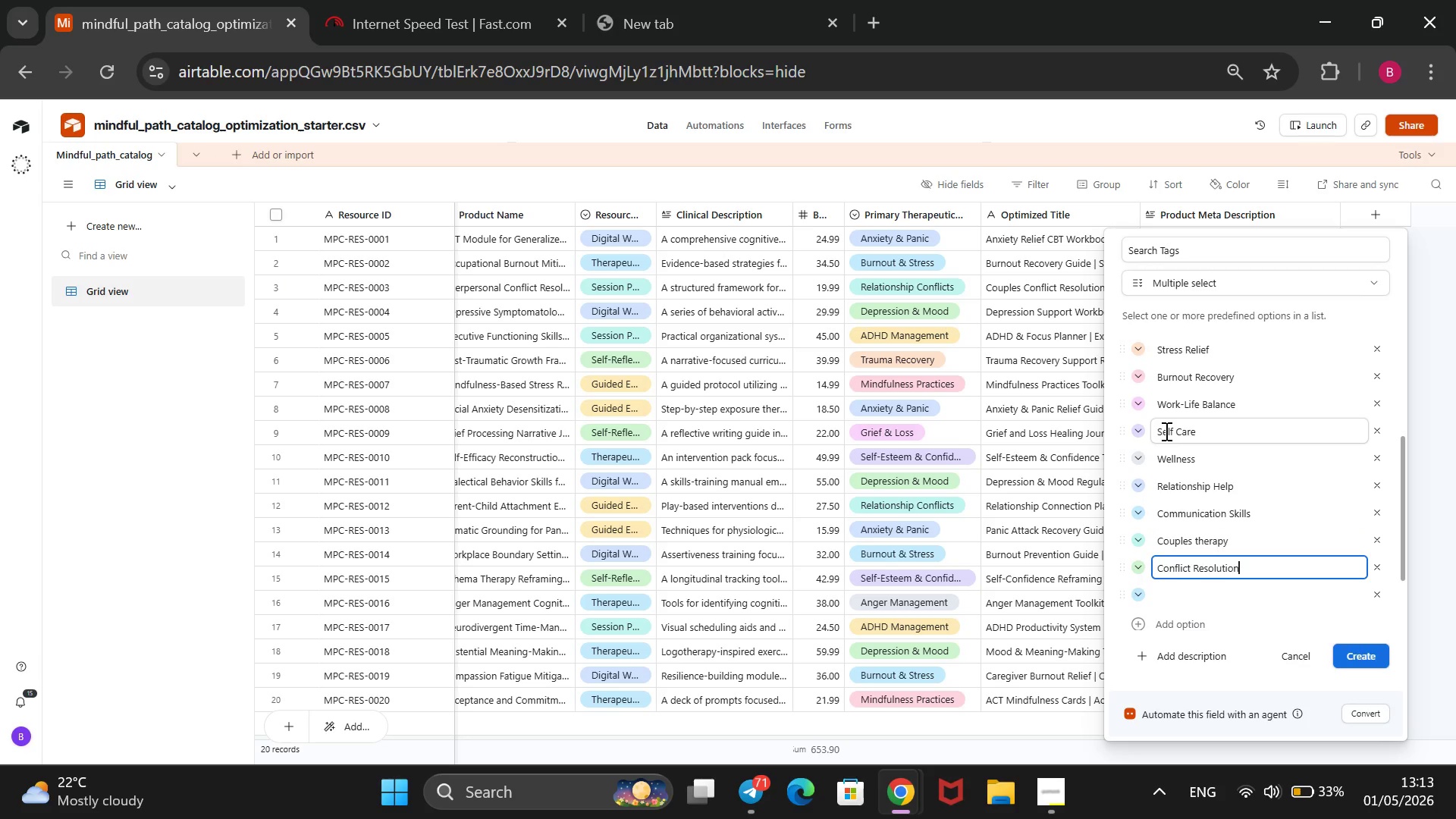 
type(Empathy)
 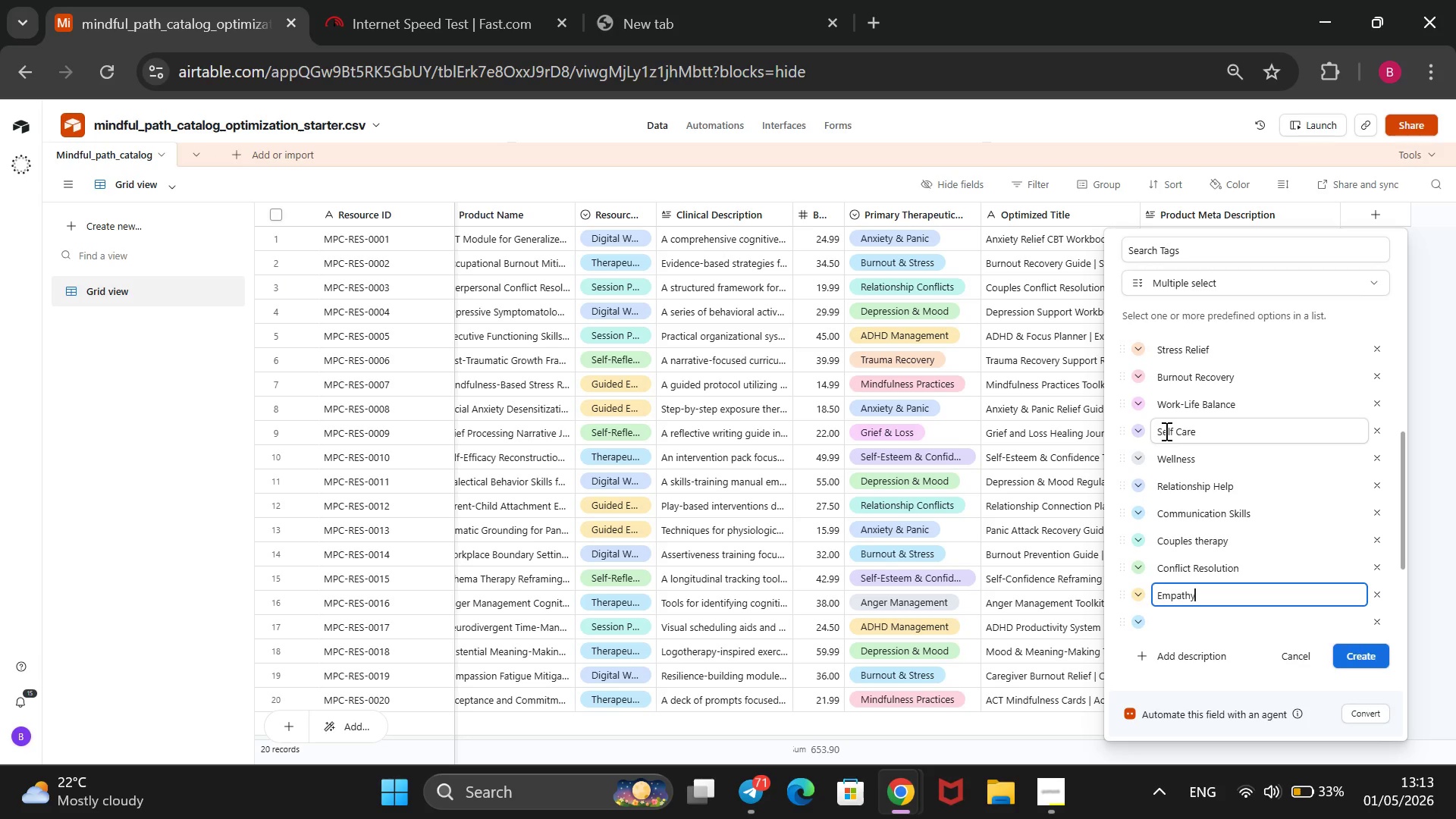 
key(Enter)
 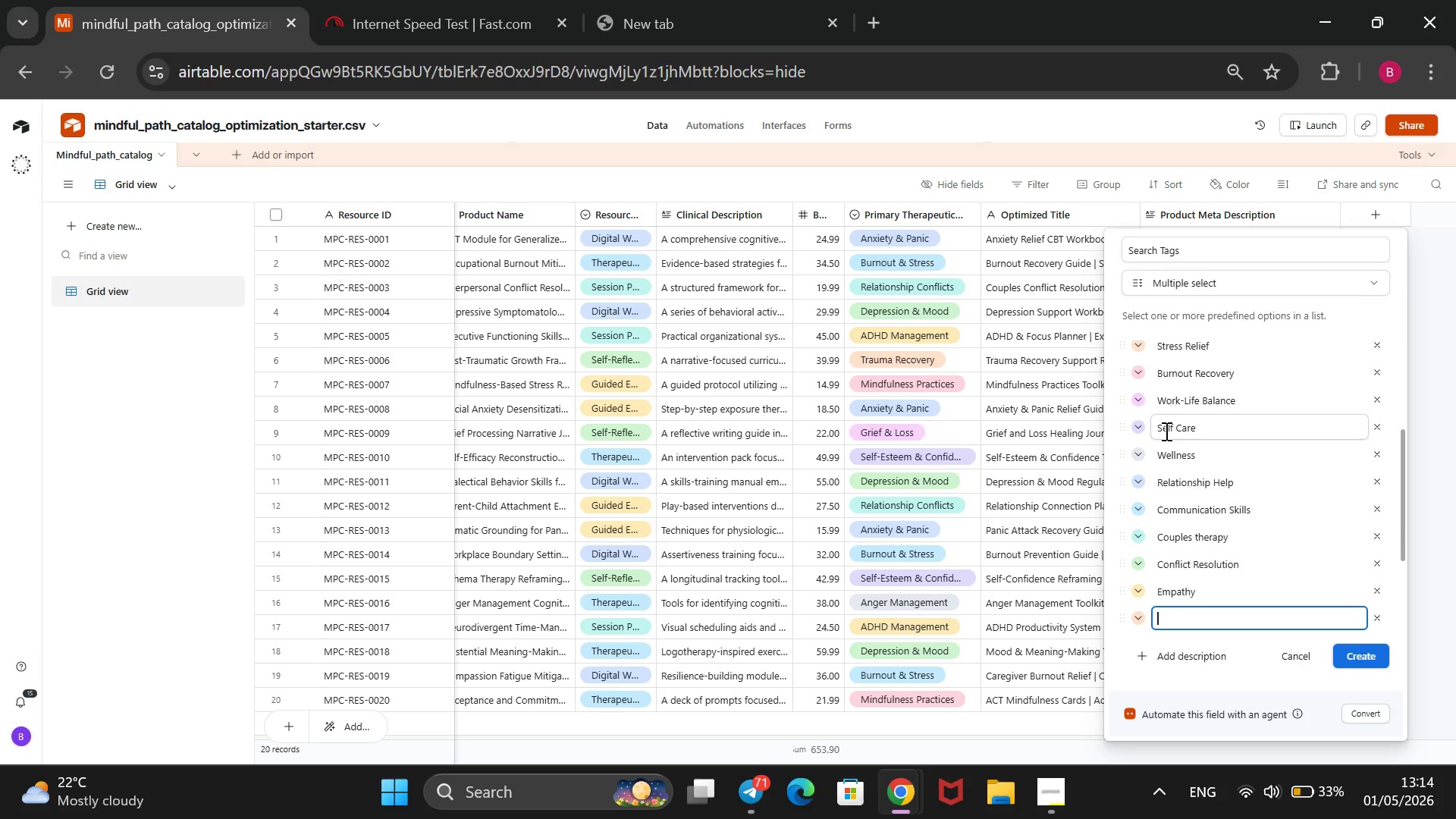 
type(Depression Supo)
key(Backspace)
type(port)
 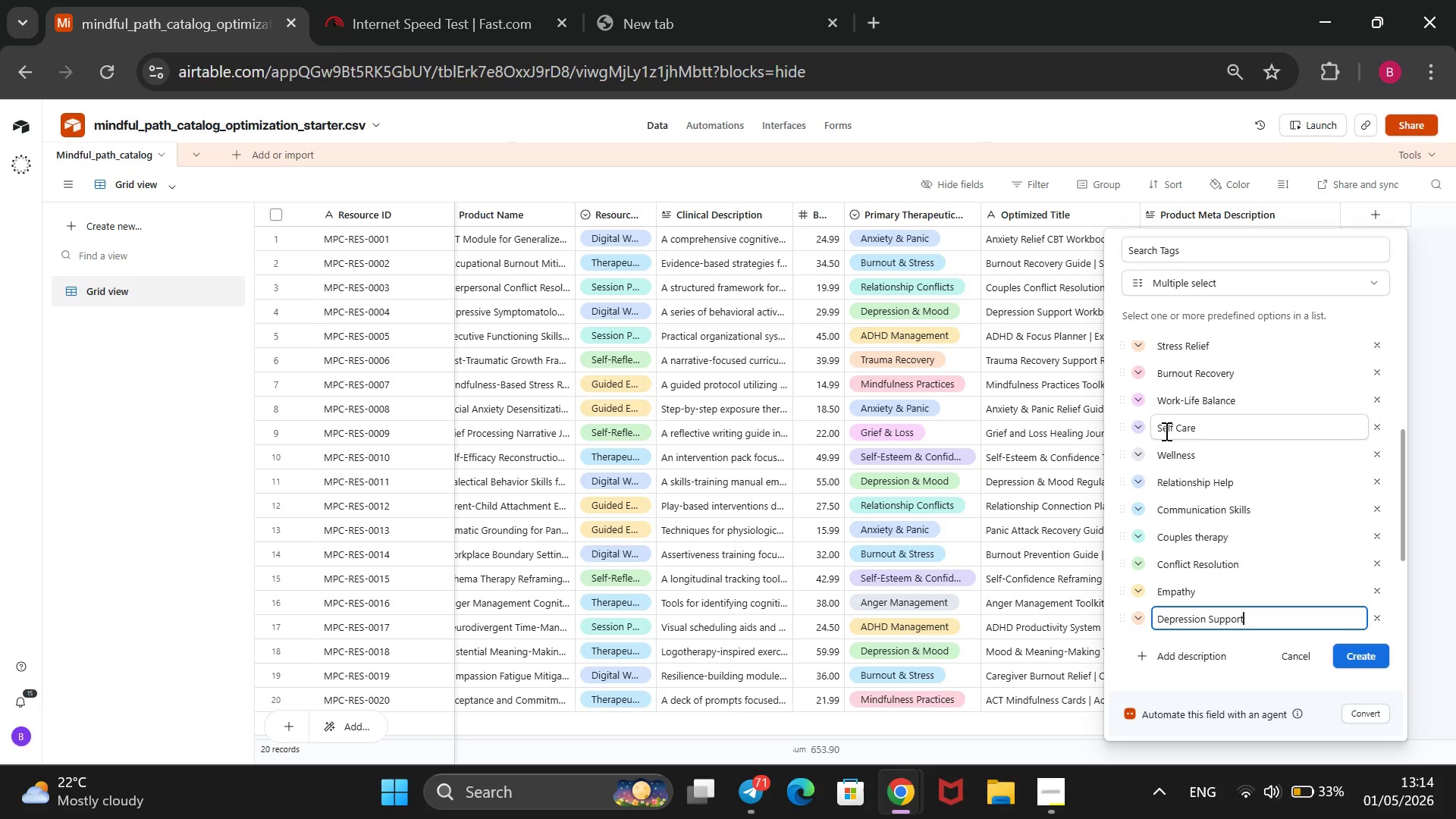 
key(Enter)
 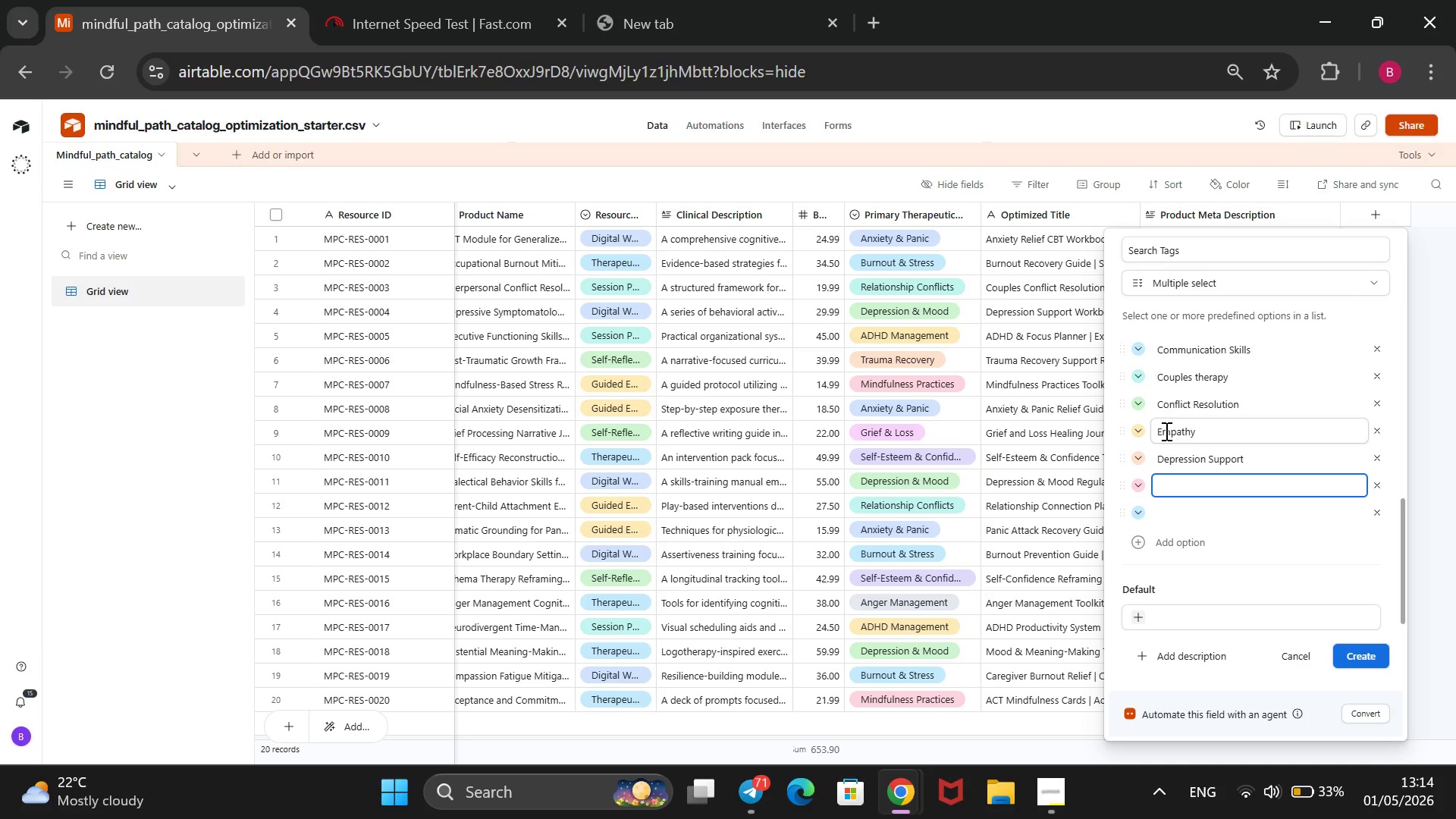 
type(Mood Tracking)
 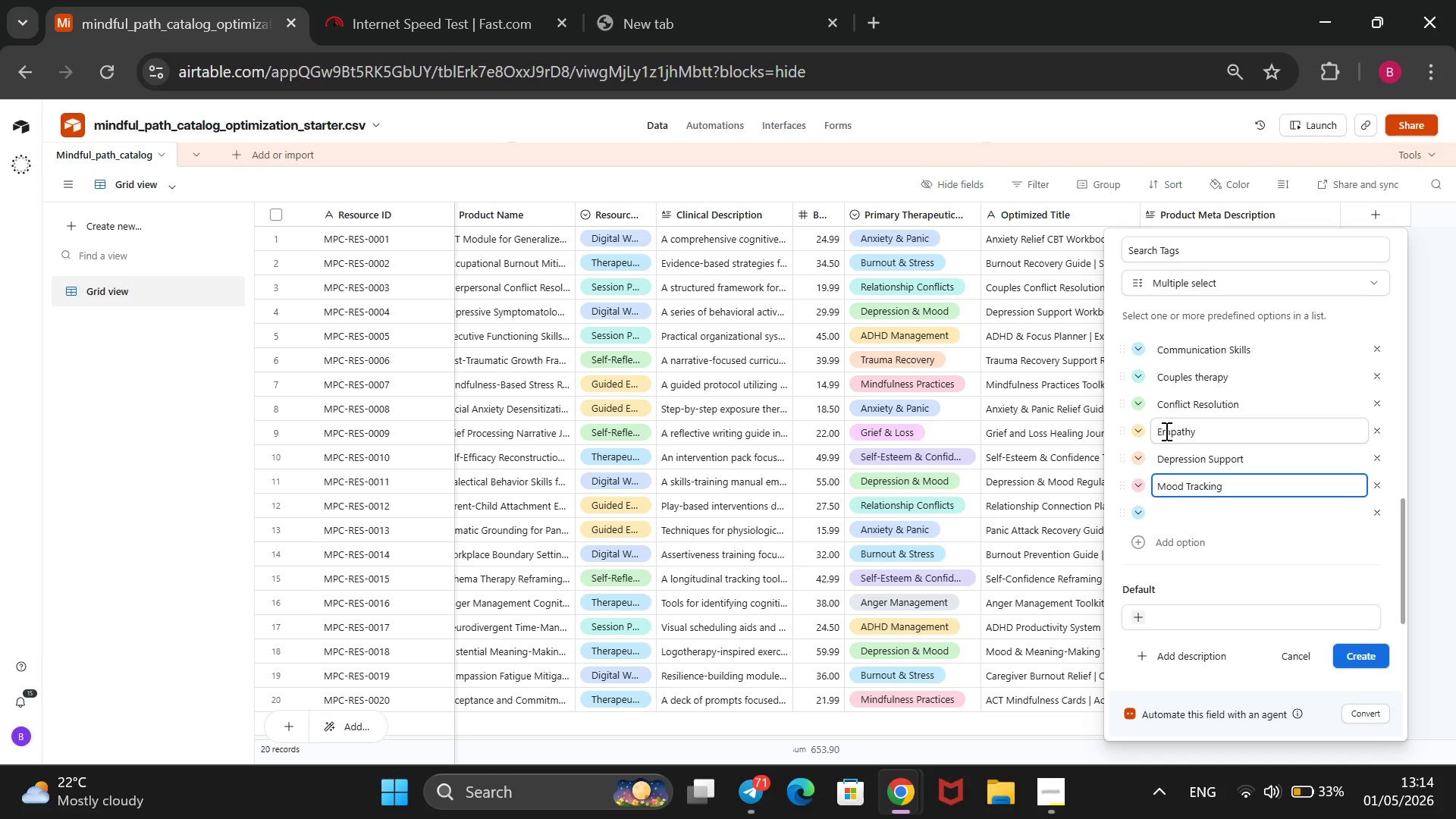 
key(Enter)
 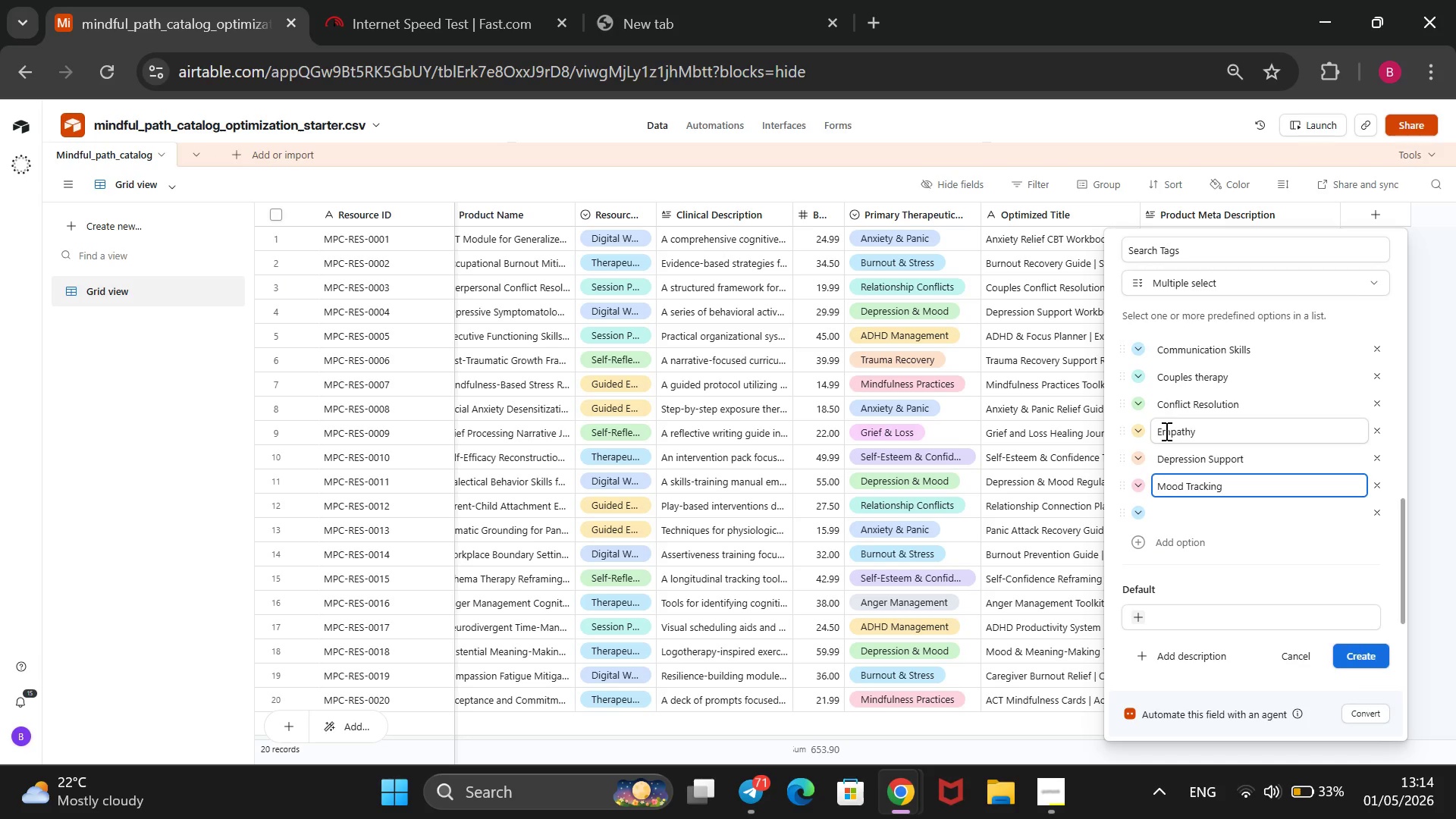 
type(Conflict Resolution)
 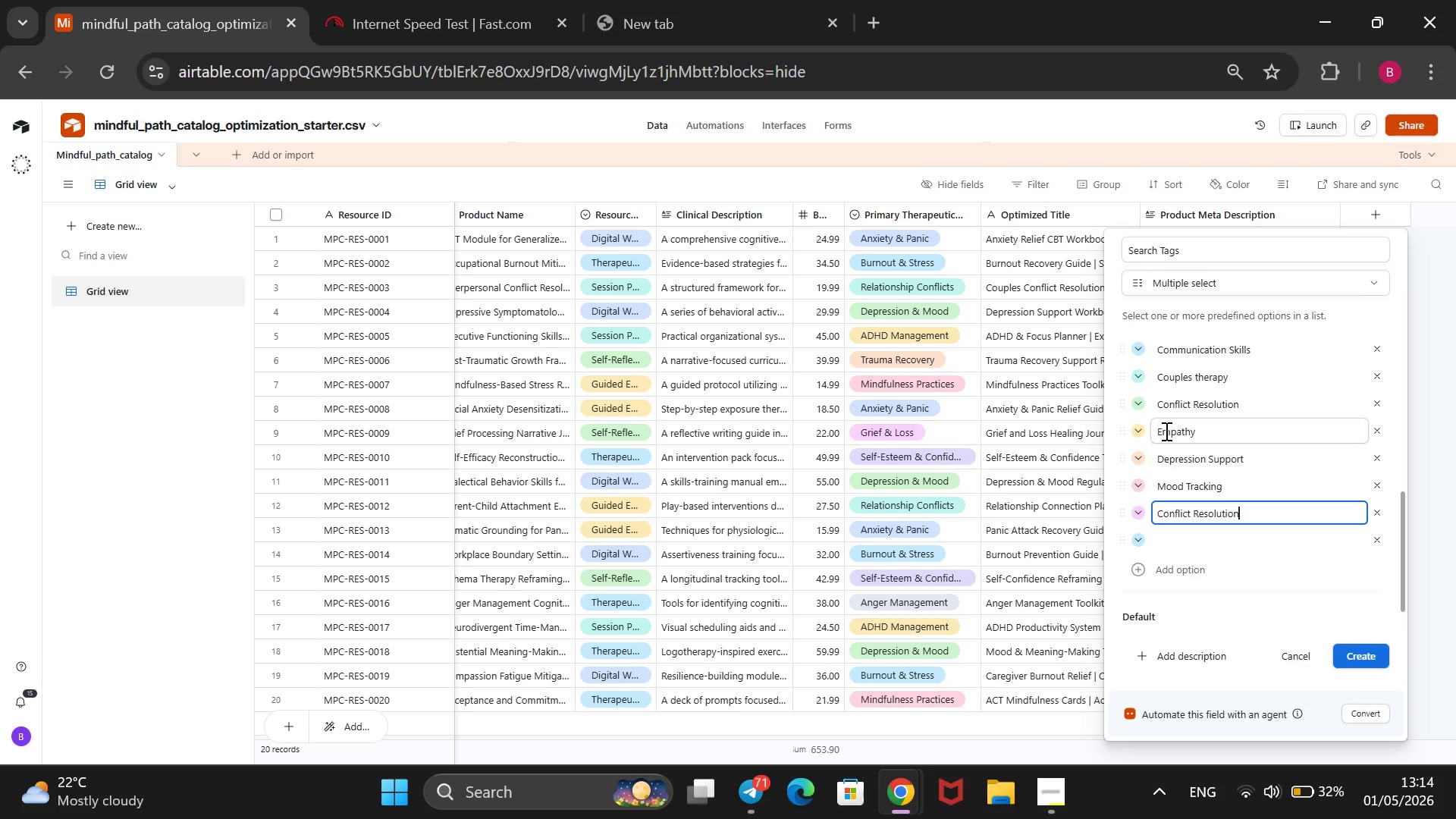 
key(Enter)
 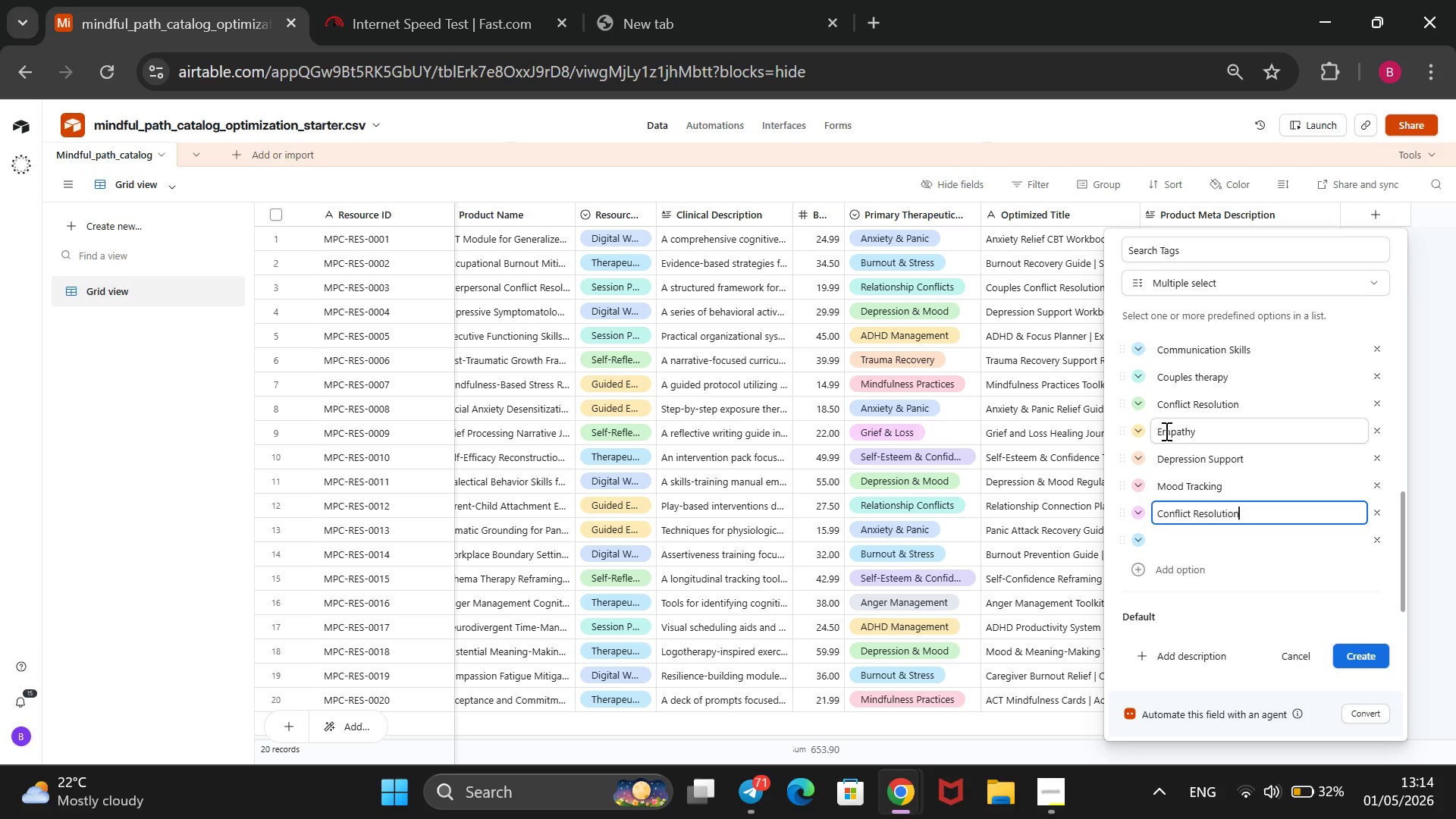 
type(Empathy)
key(Backspace)
key(Backspace)
key(Backspace)
key(Backspace)
 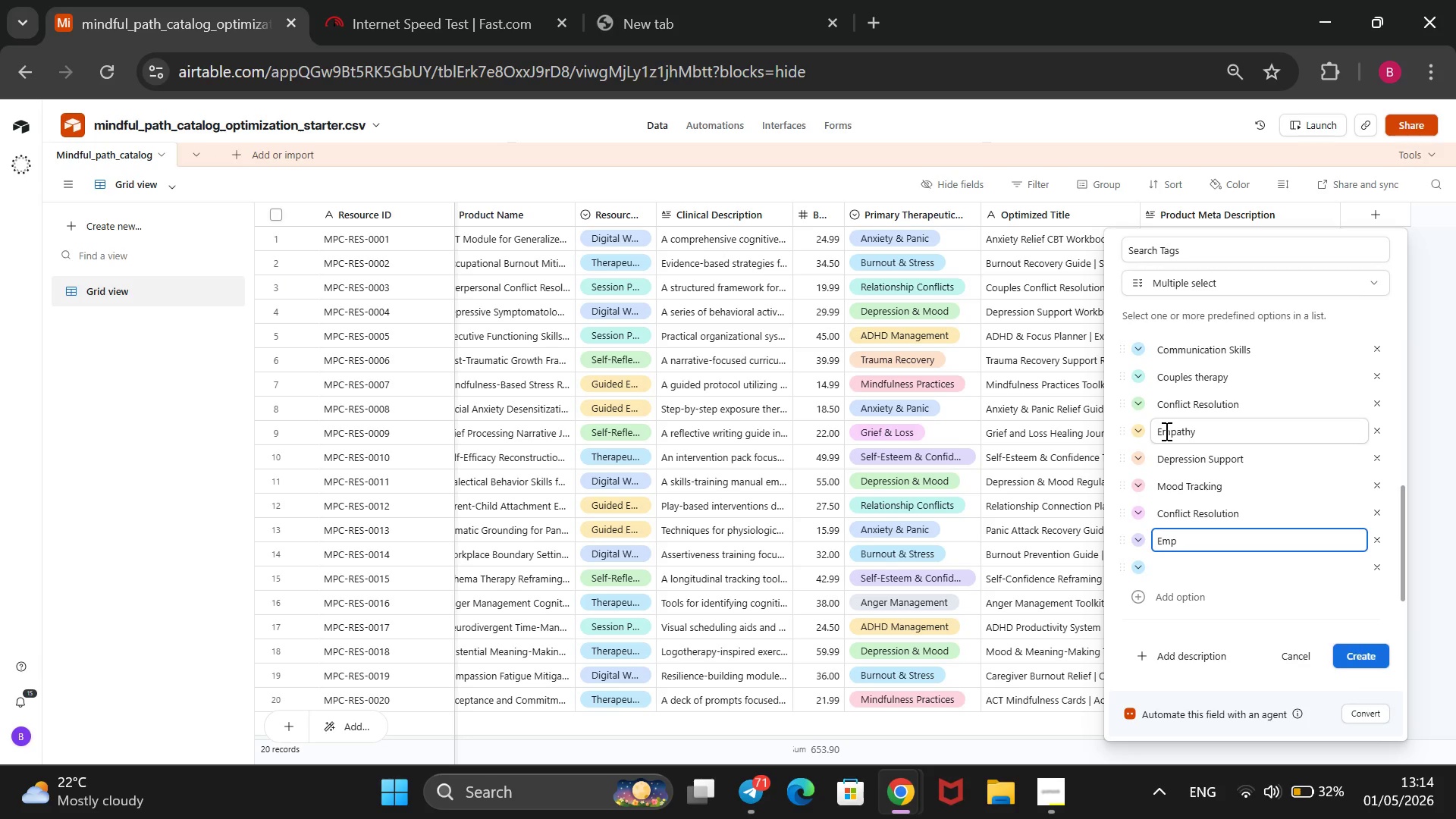 
key(Backspace)
 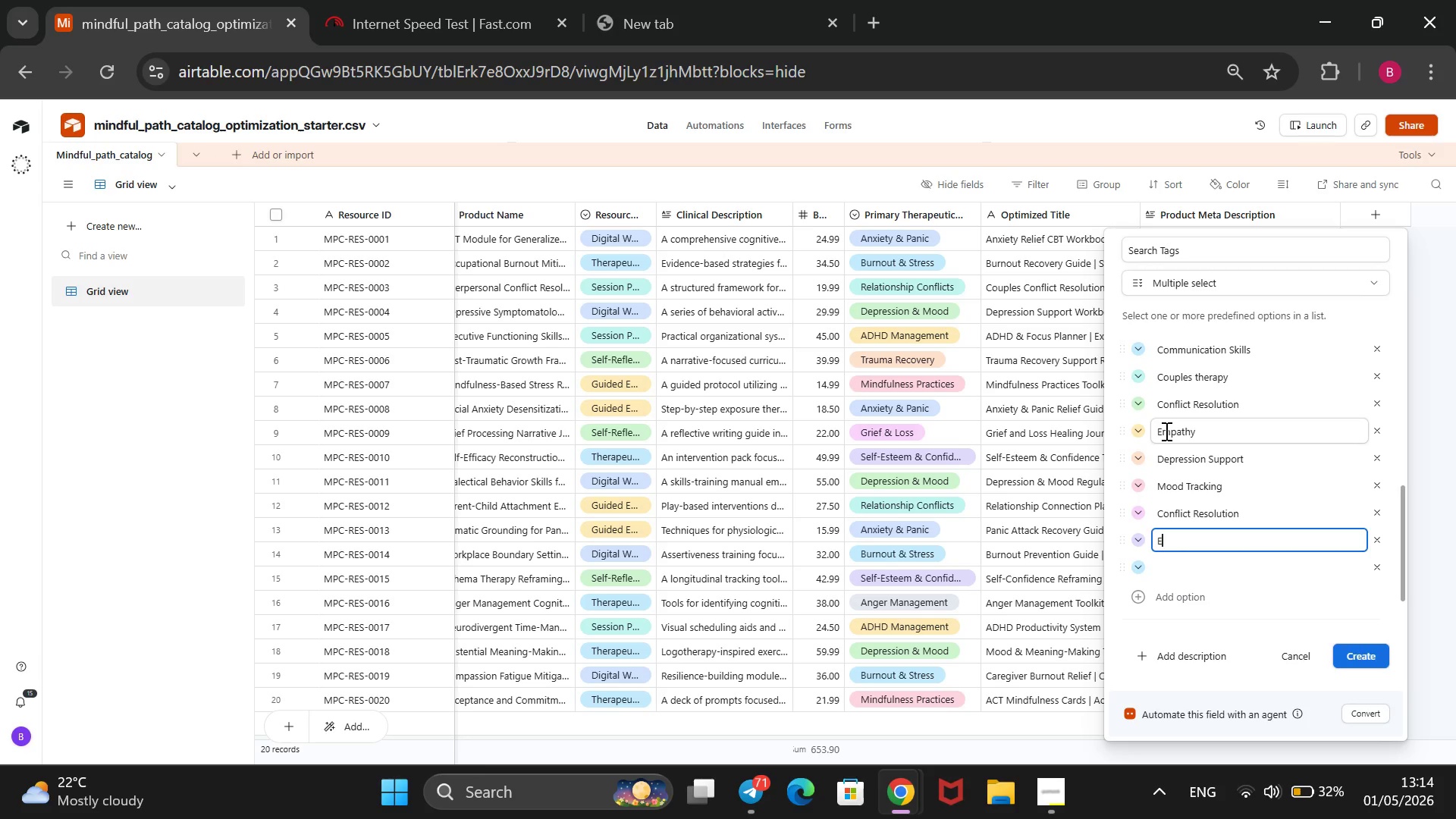 
key(Backspace)
 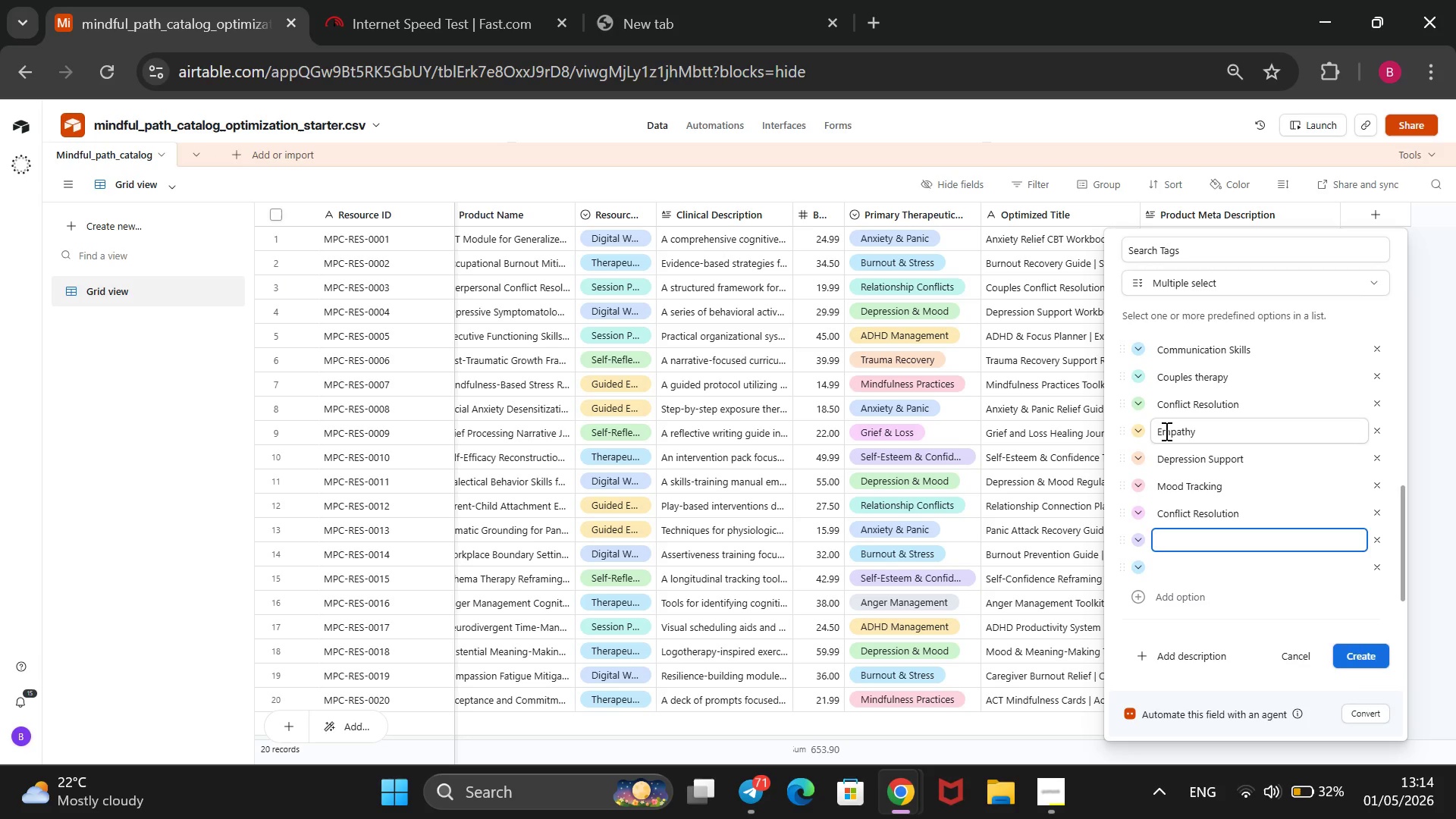 
key(Backspace)
 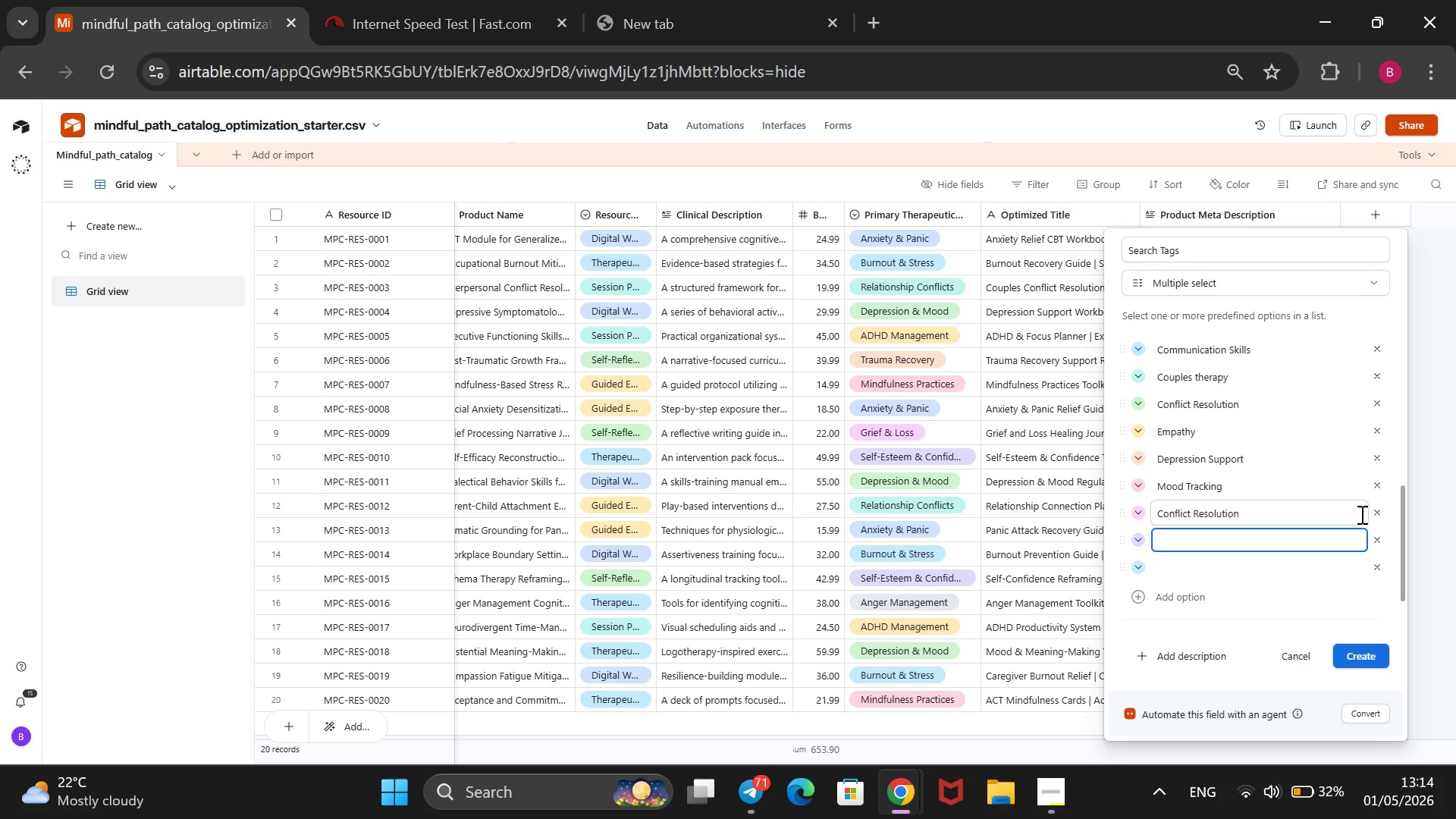 
wait(7.16)
 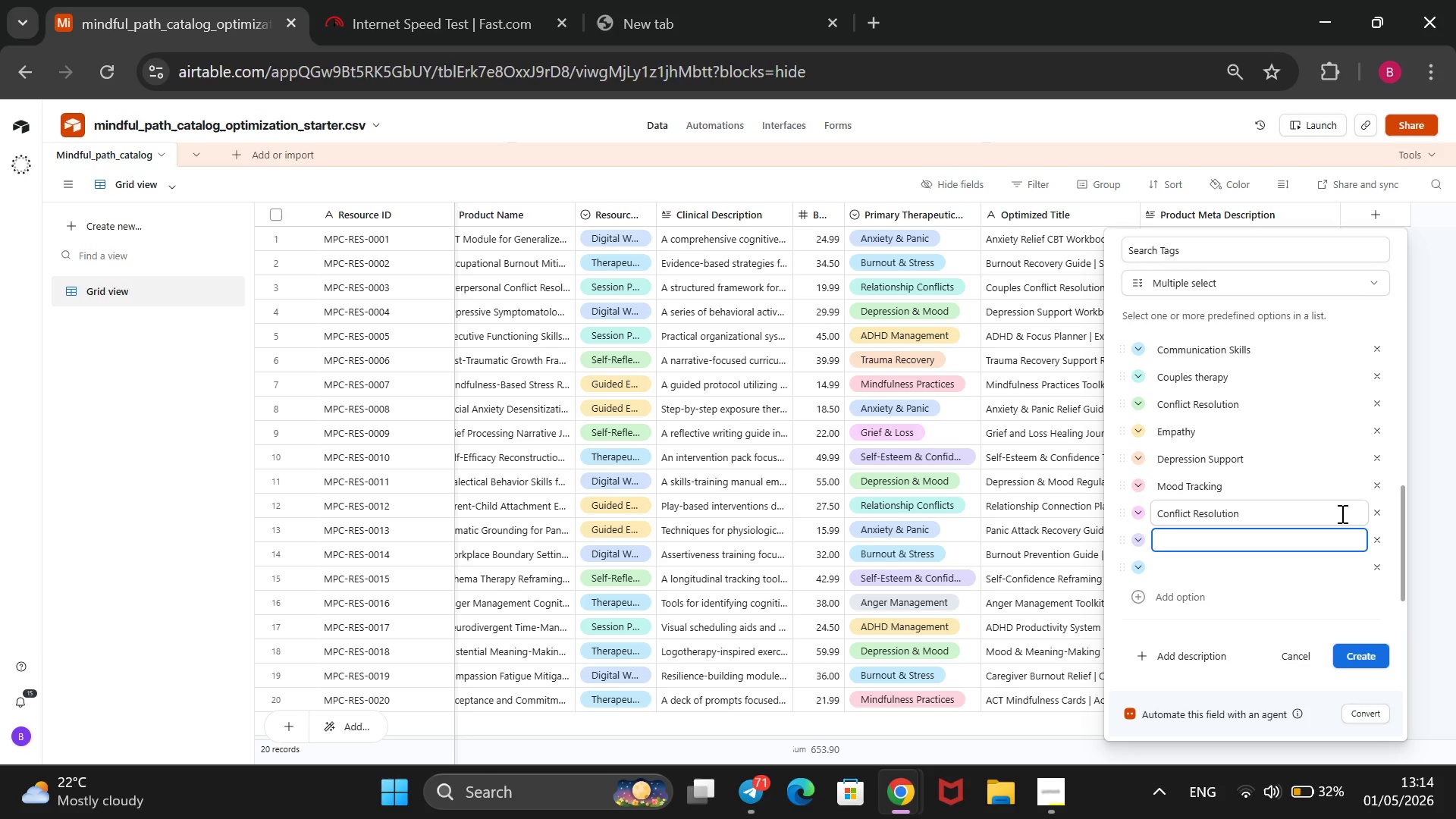 
left_click([1385, 510])
 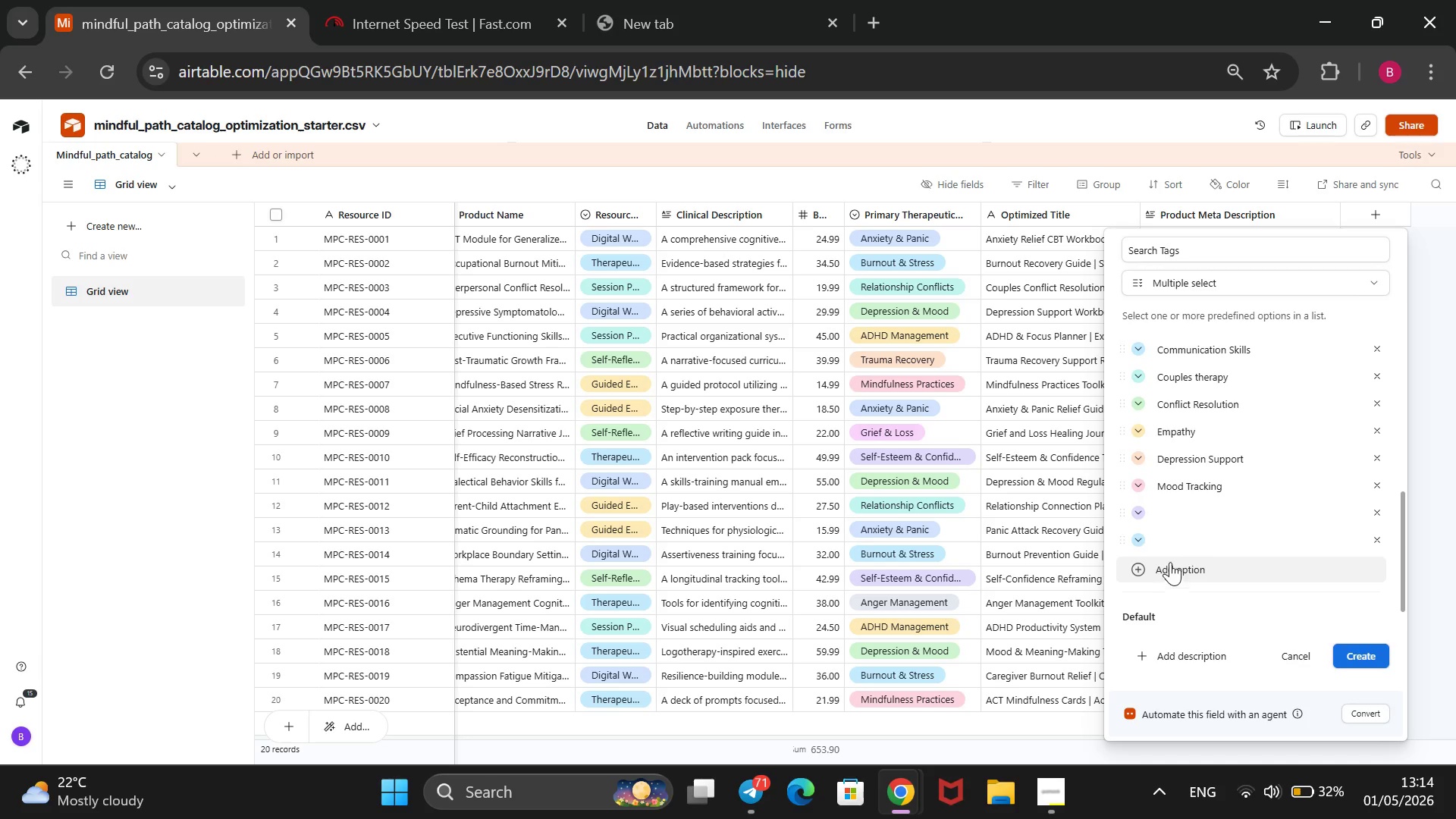 
left_click([1174, 520])
 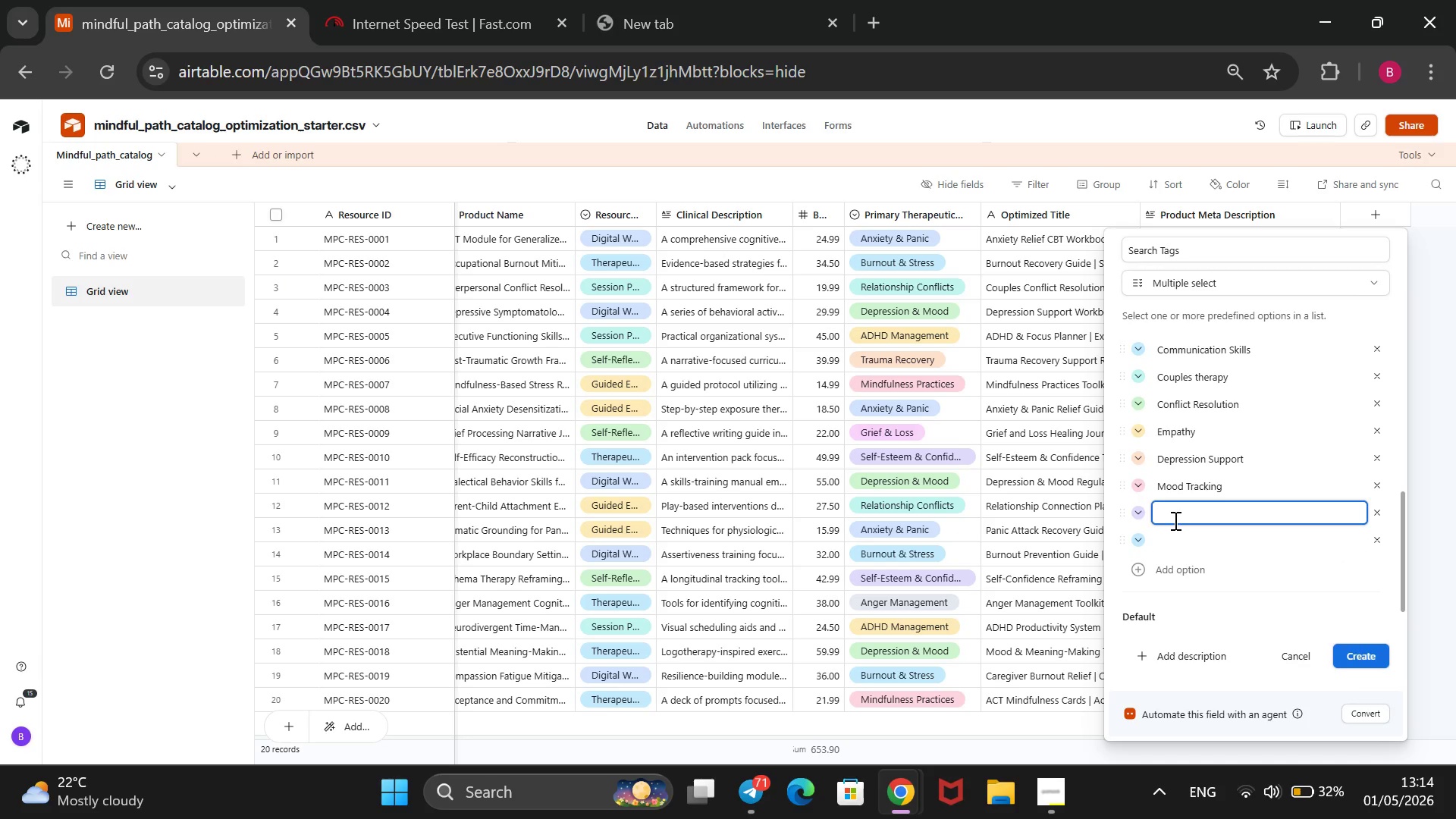 
type(Daily Coping)
 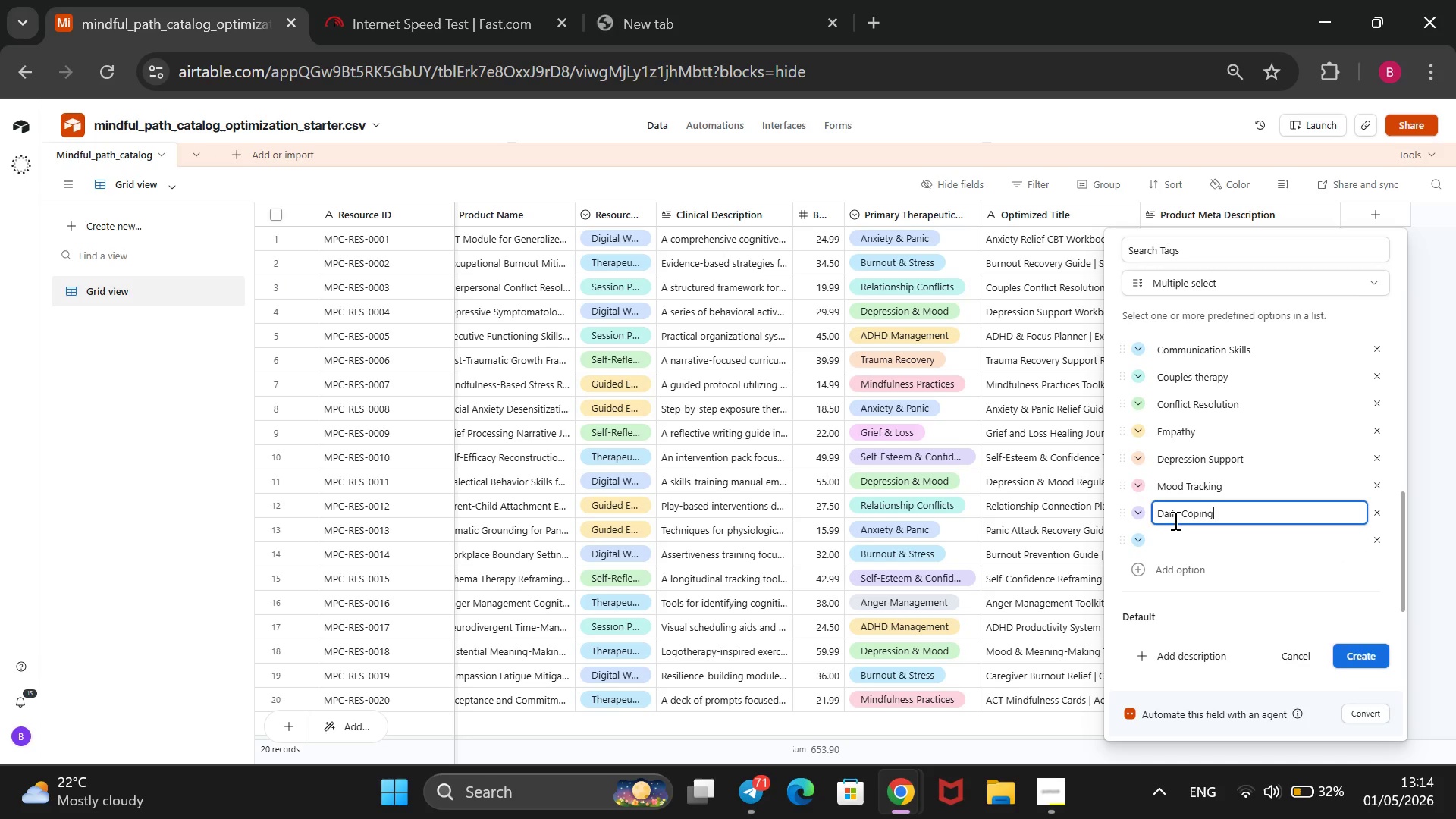 
key(Enter)
 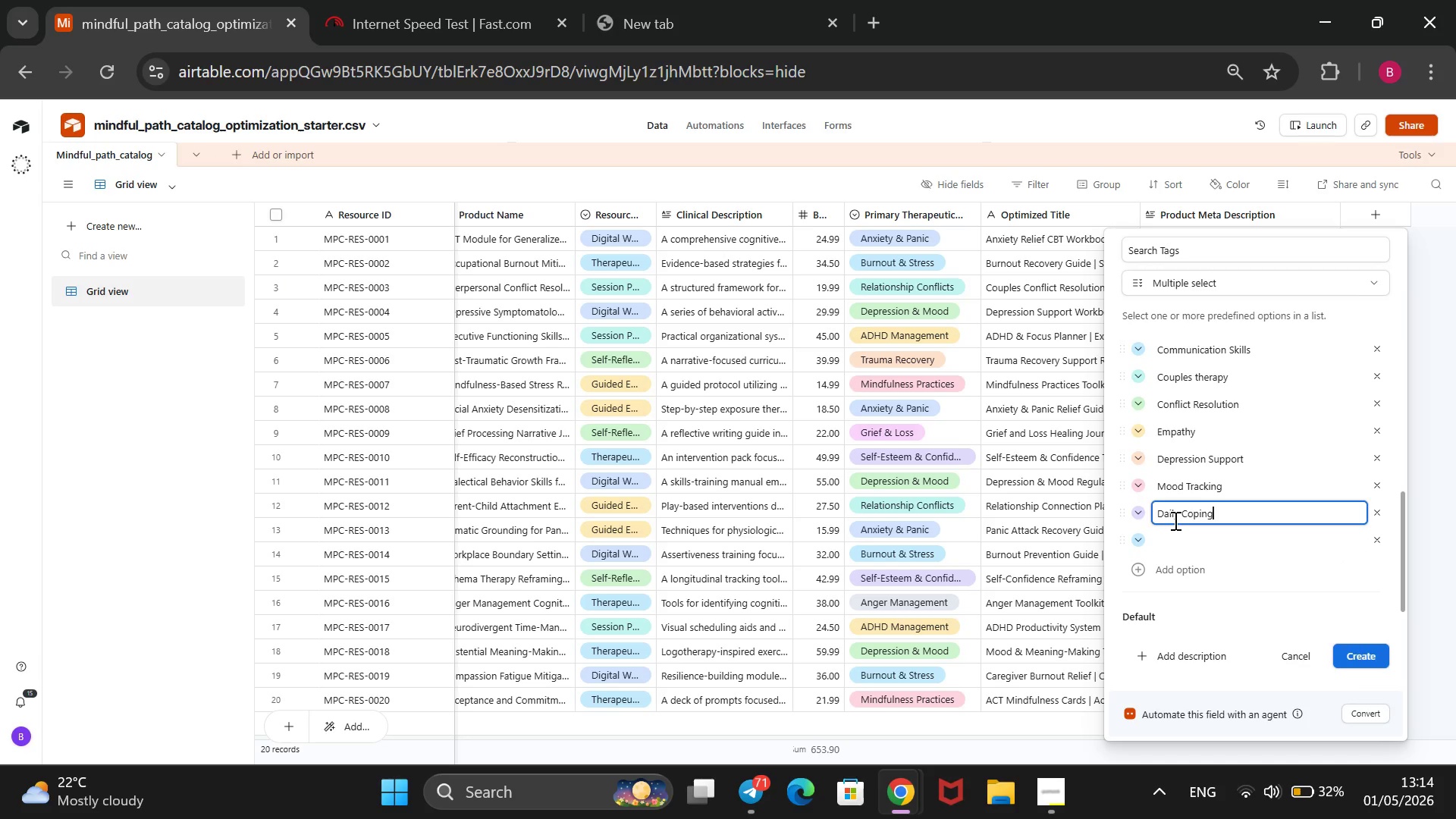 
type(Emotional Wellness)
 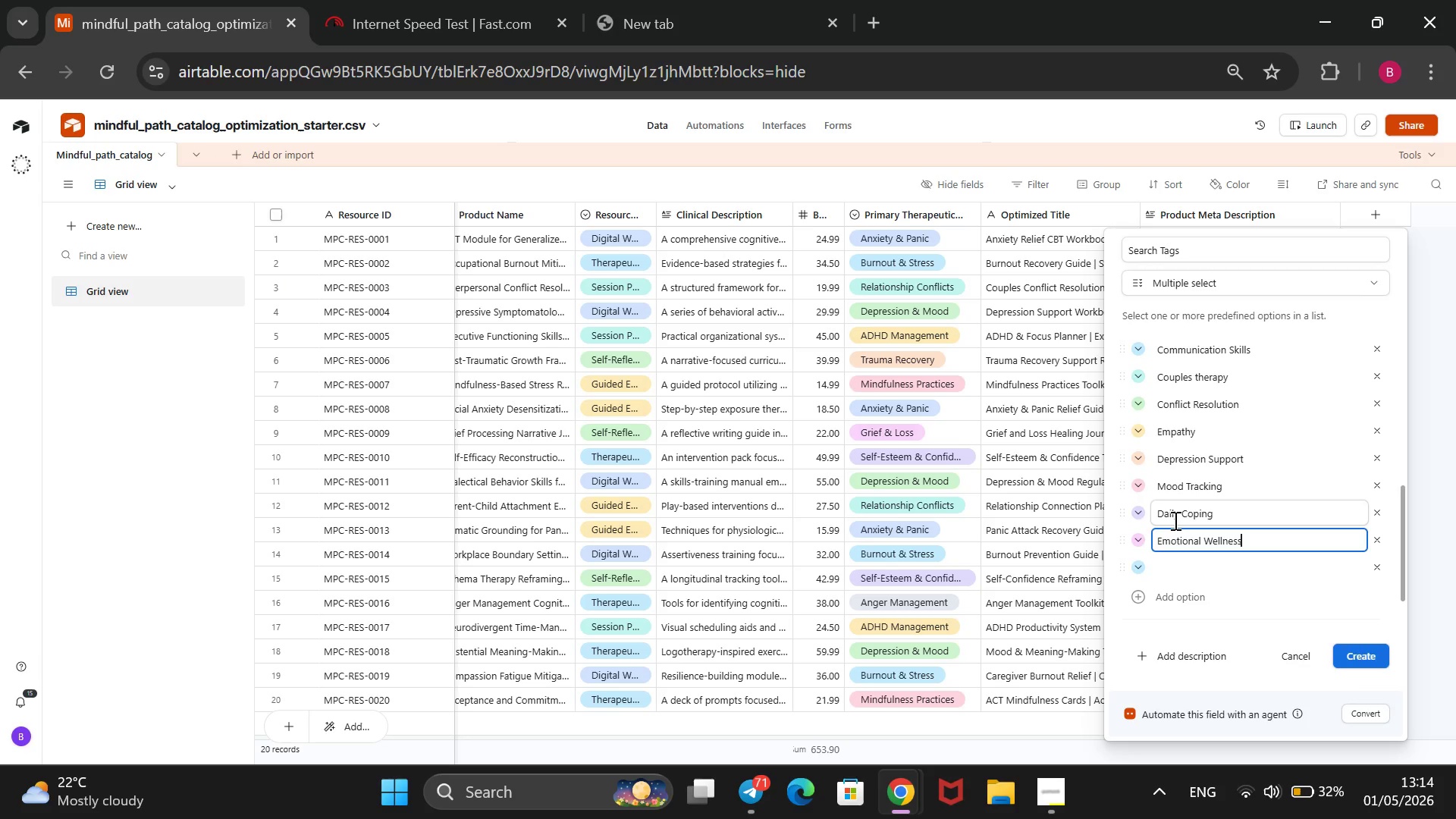 
key(Enter)
 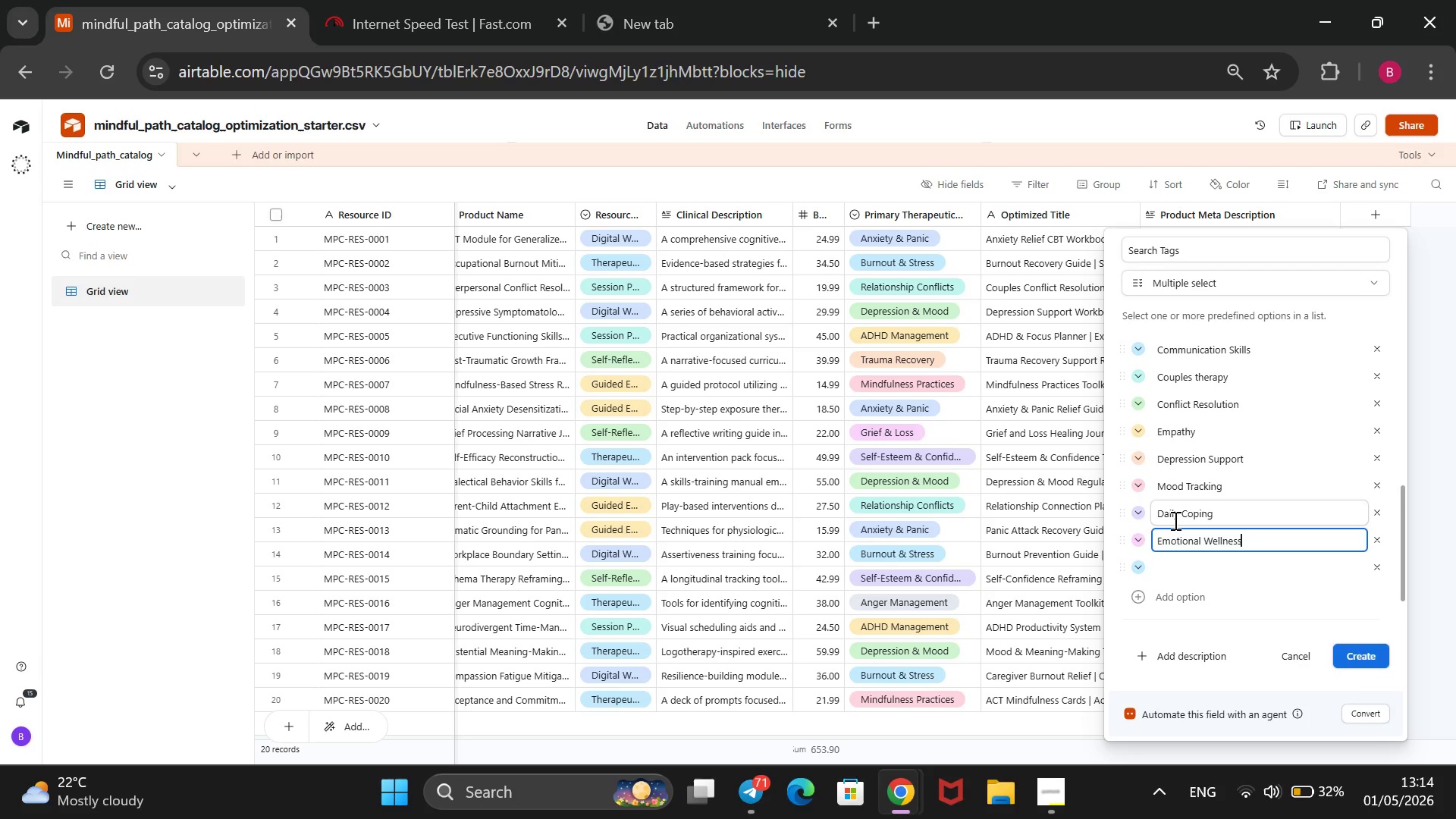 
type(ADHD support)
 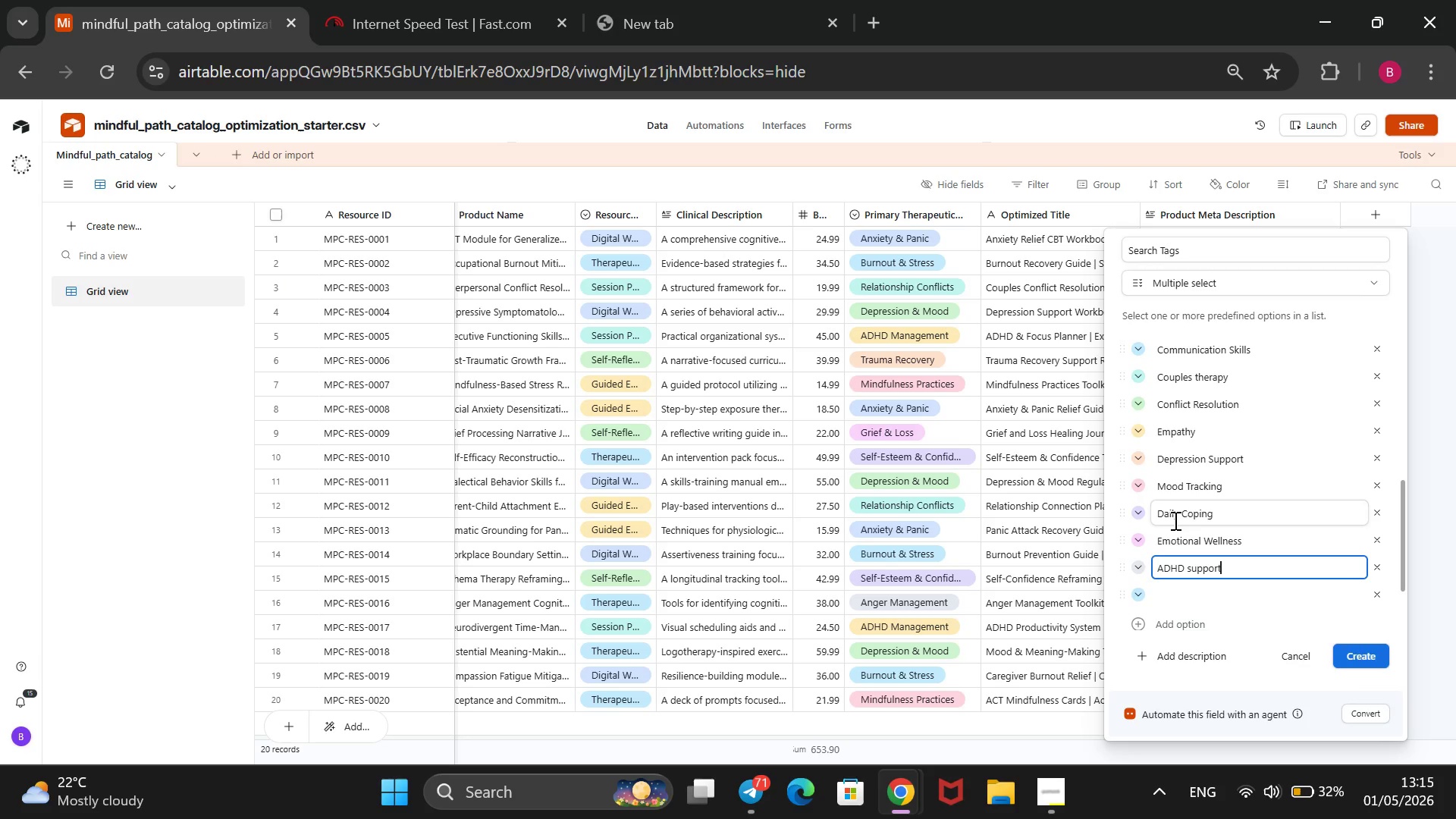 
key(Enter)
 